 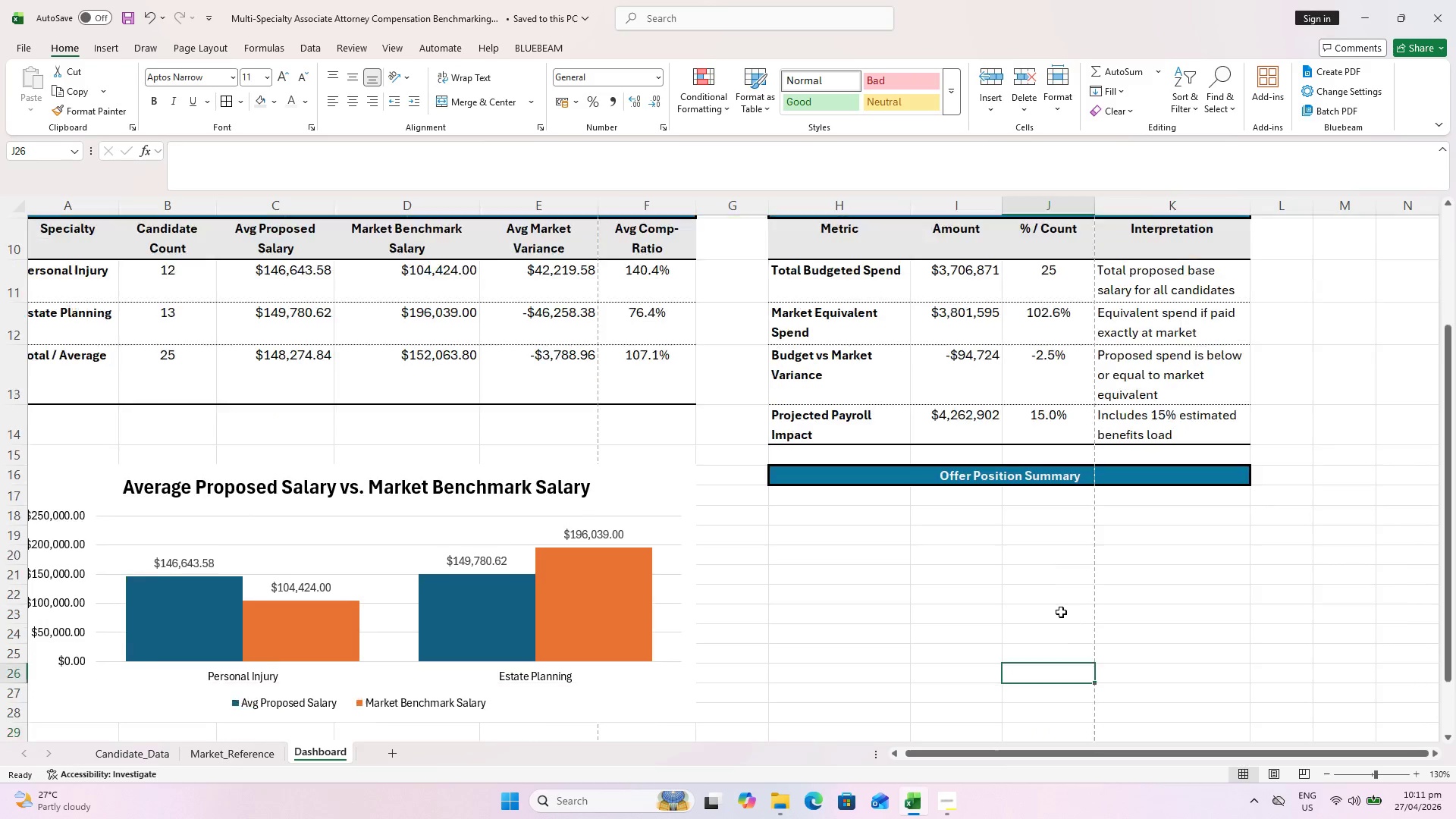 
scroll: coordinate [1061, 611], scroll_direction: down, amount: 2.0
 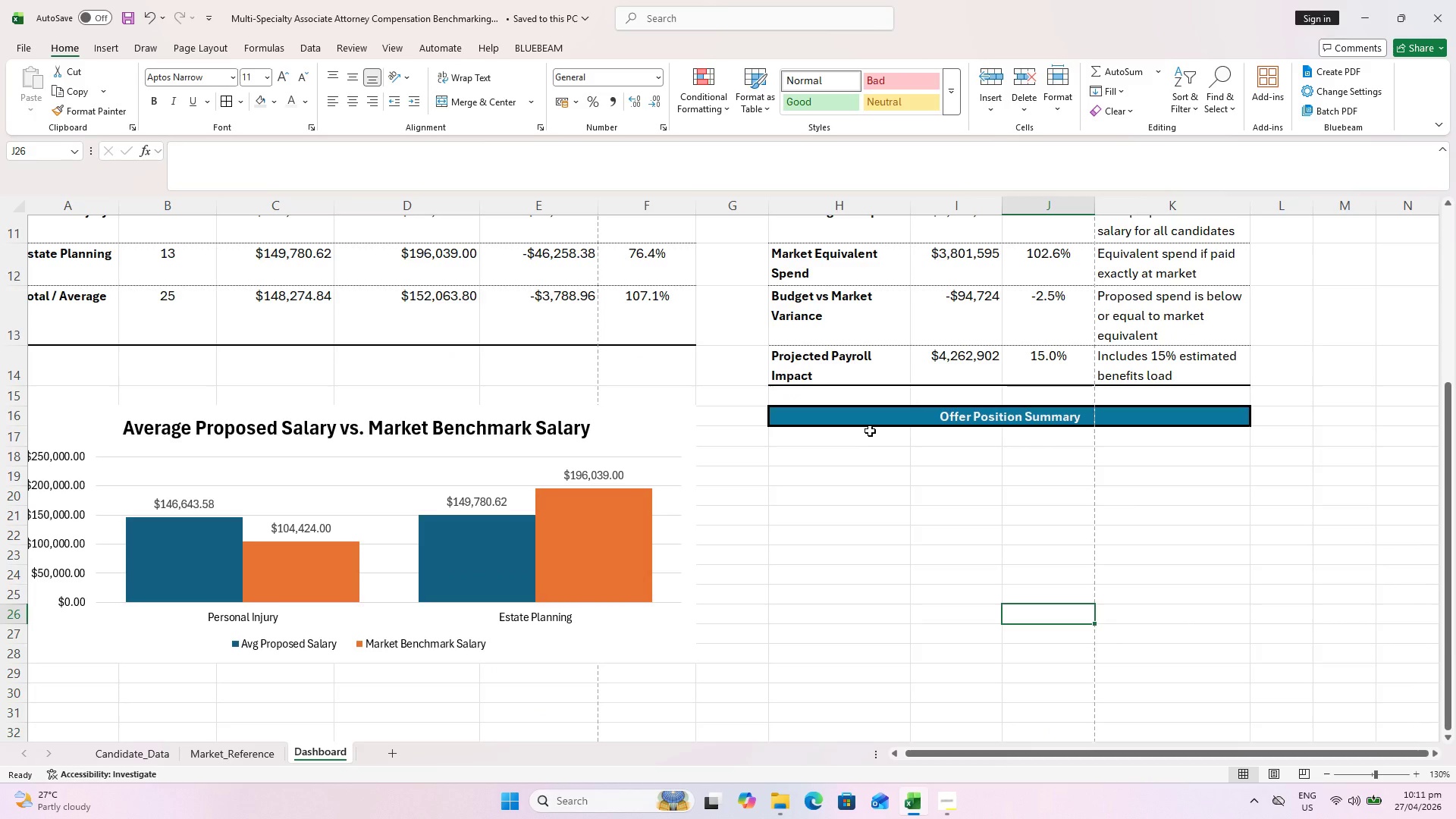 
left_click([865, 440])
 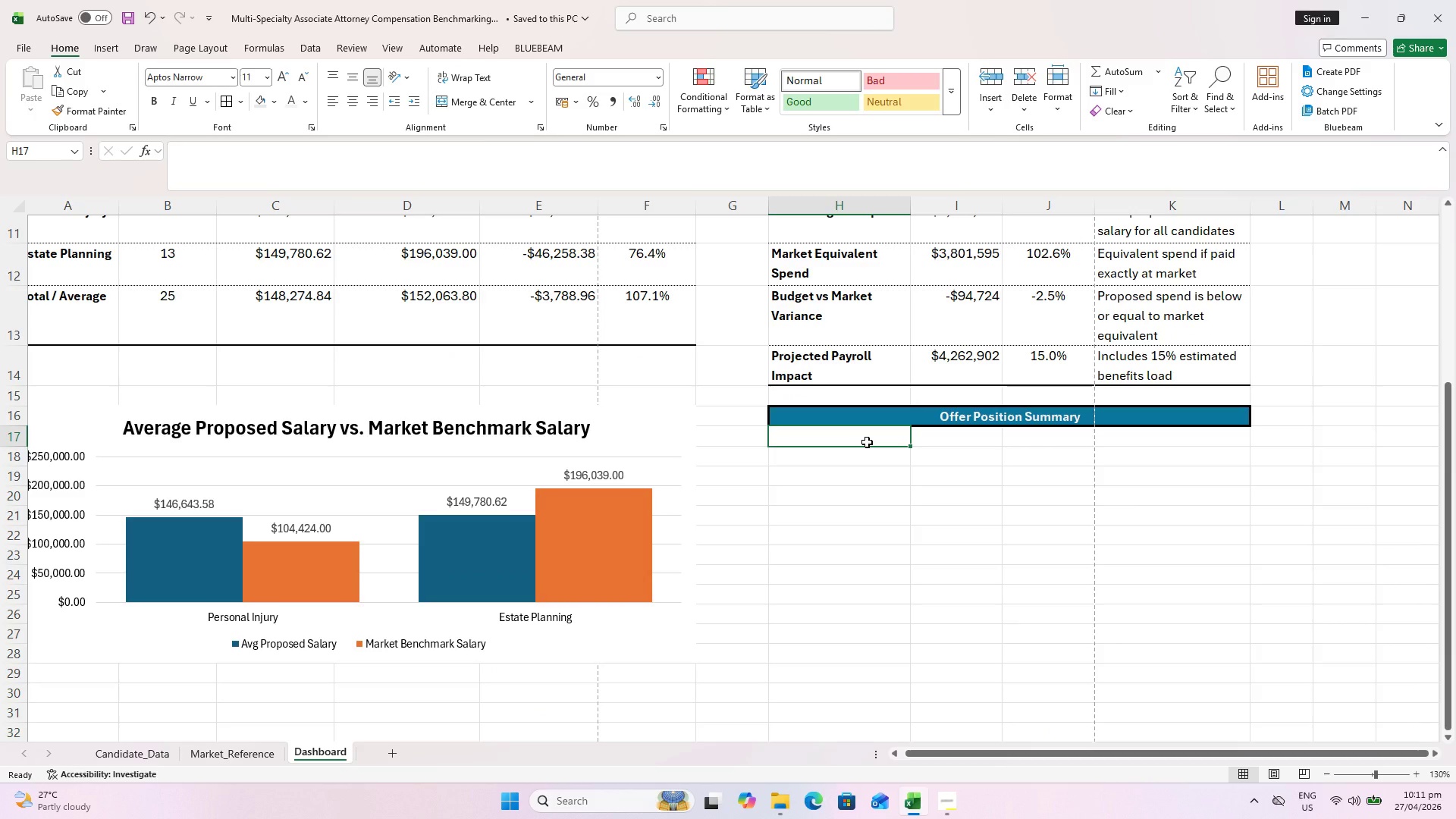 
type(Offer Postion)
key(Backspace)
key(Backspace)
key(Backspace)
key(Backspace)
type(itiop)
key(Backspace)
type(n)
 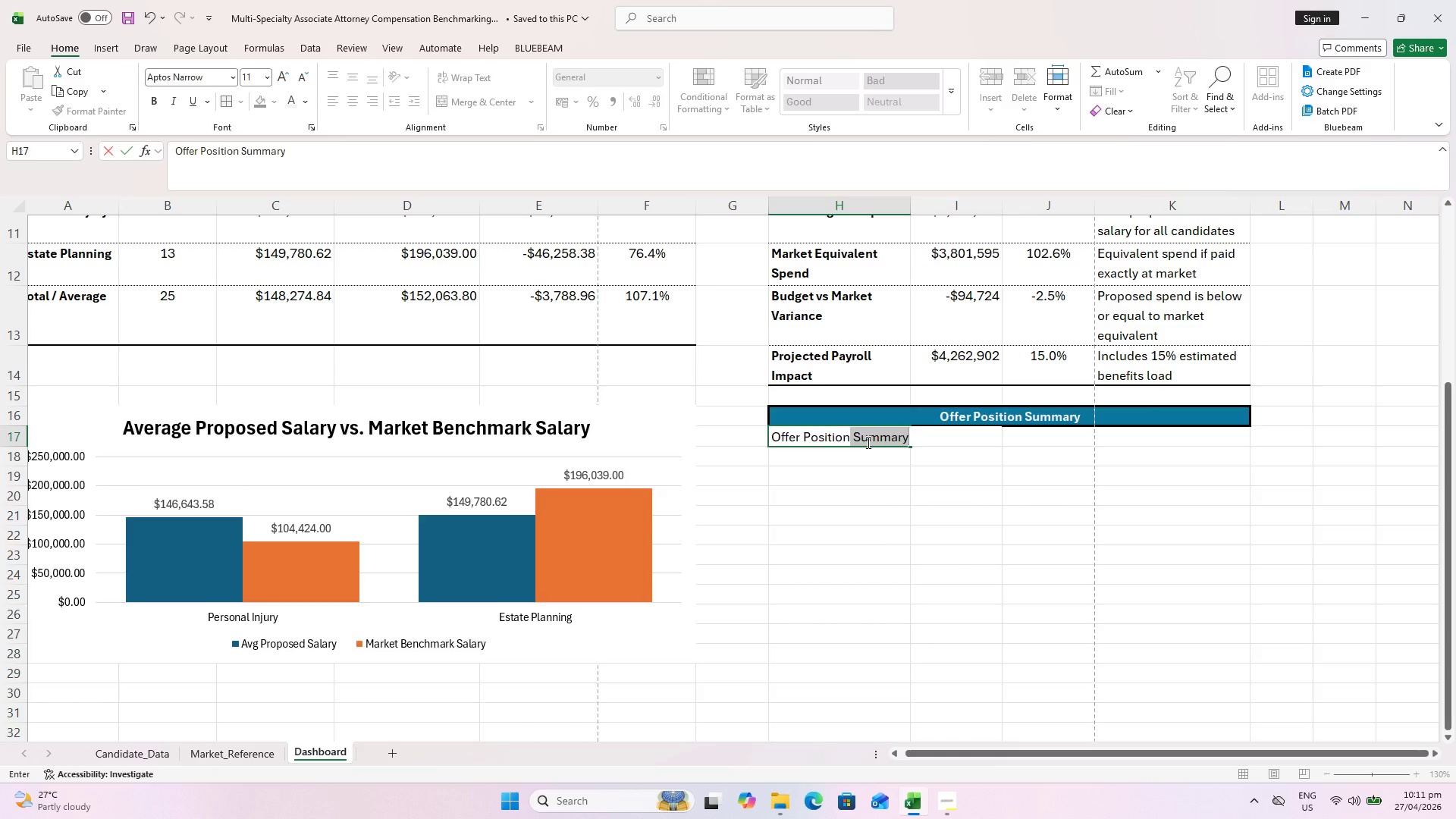 
key(Backspace)
 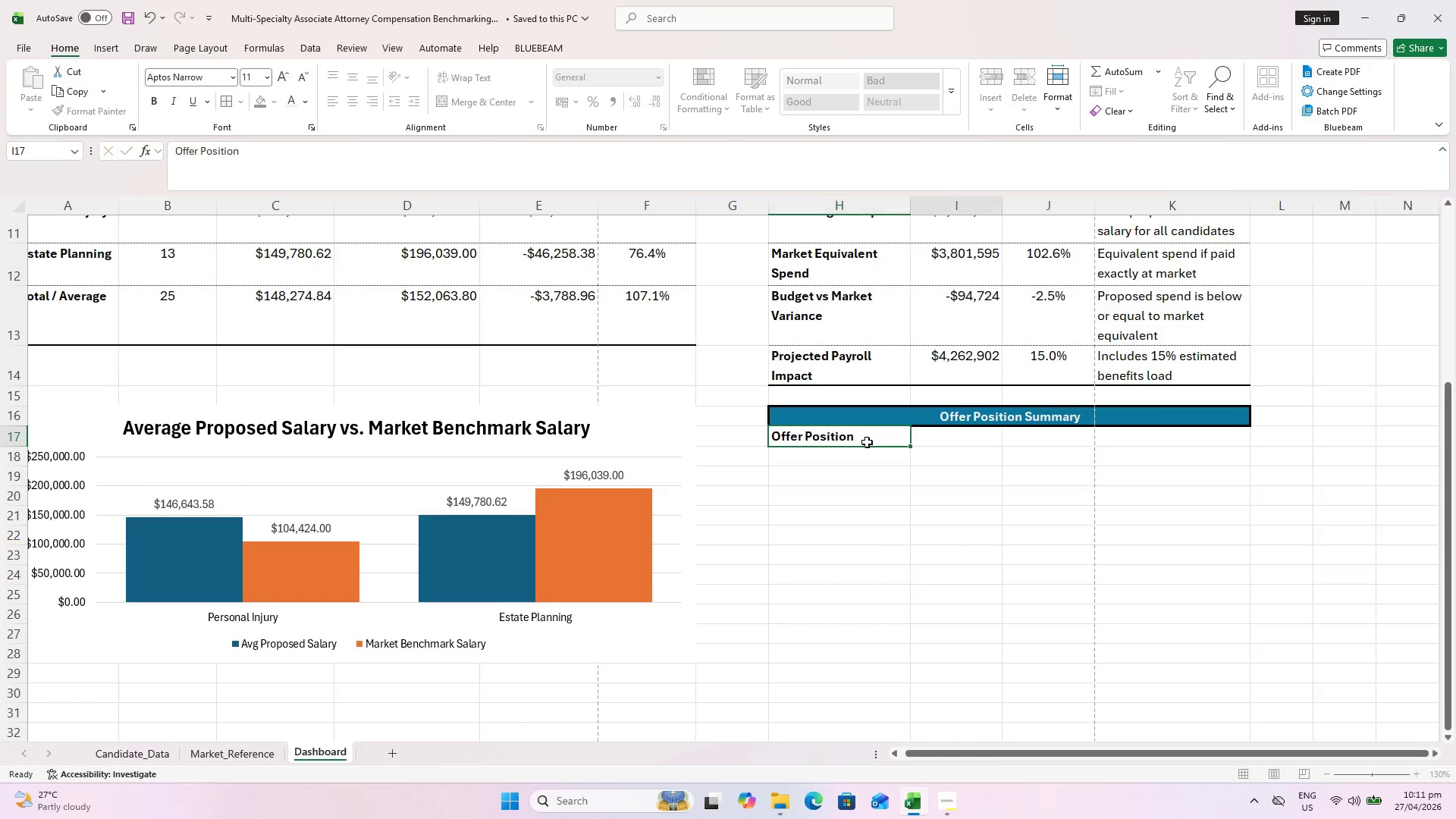 
key(ArrowRight)
 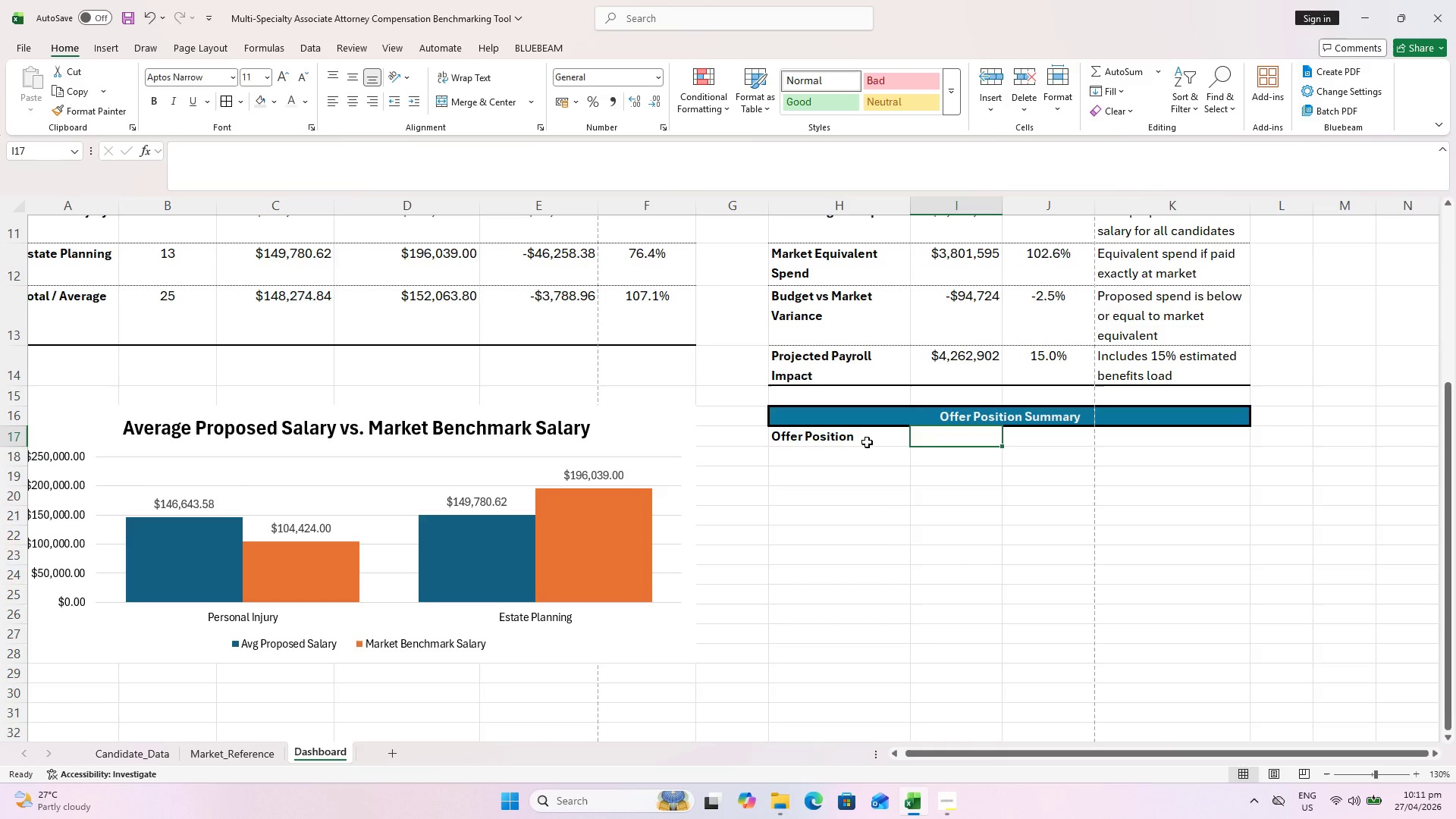 
left_click([858, 436])
 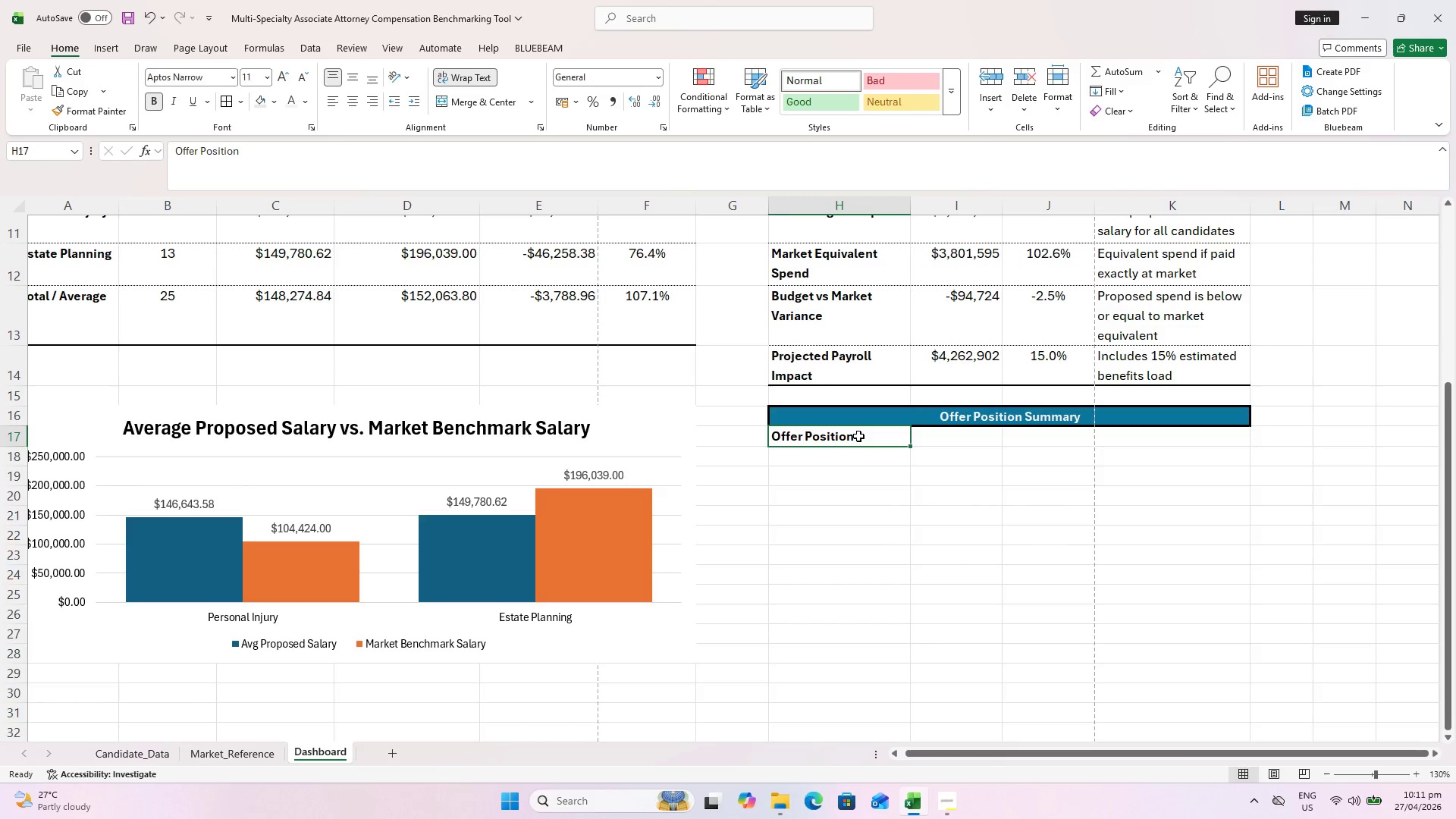 
key(Control+B)
 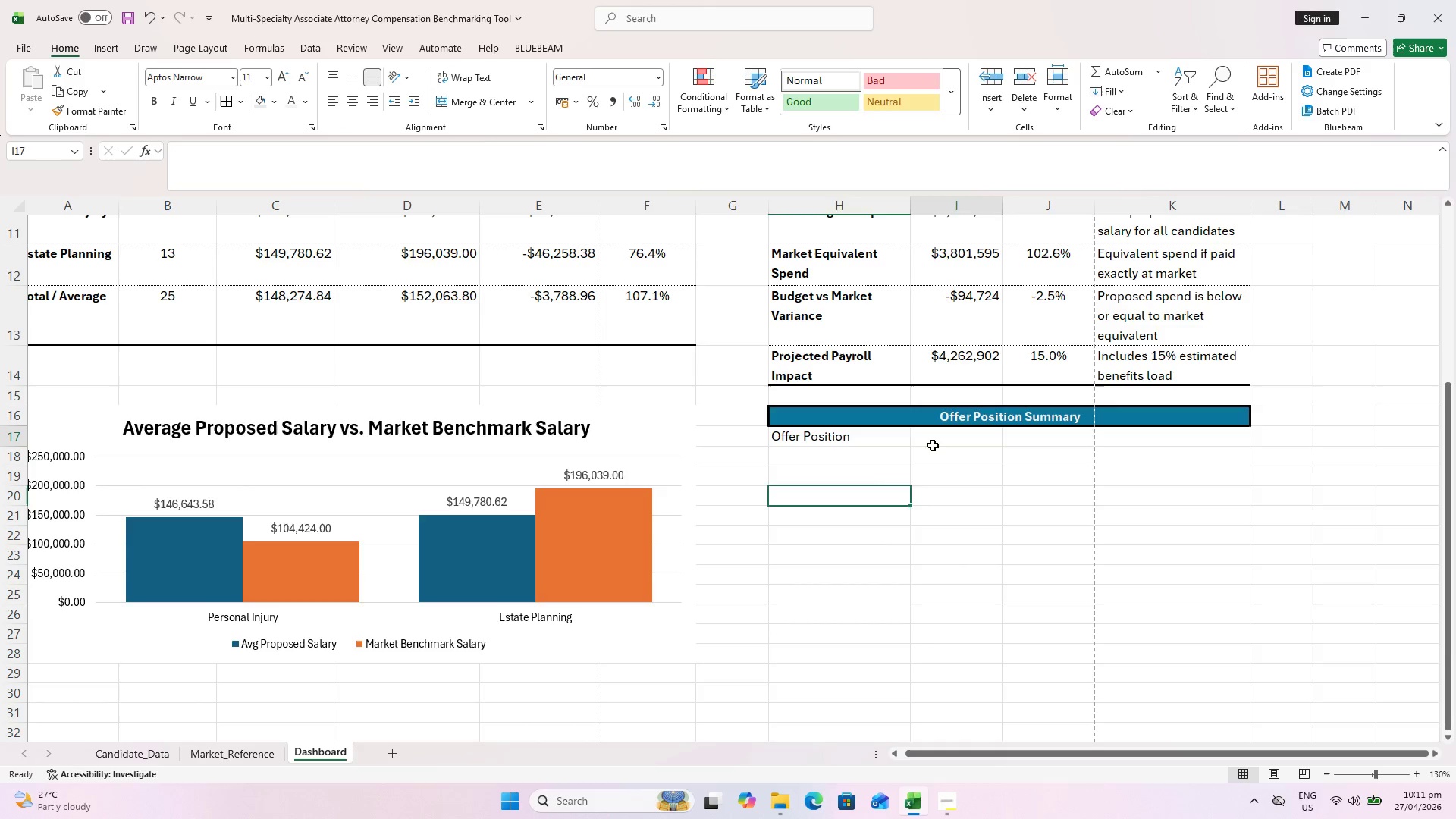 
left_click_drag(start_coordinate=[1062, 469], to_coordinate=[1128, 505])
 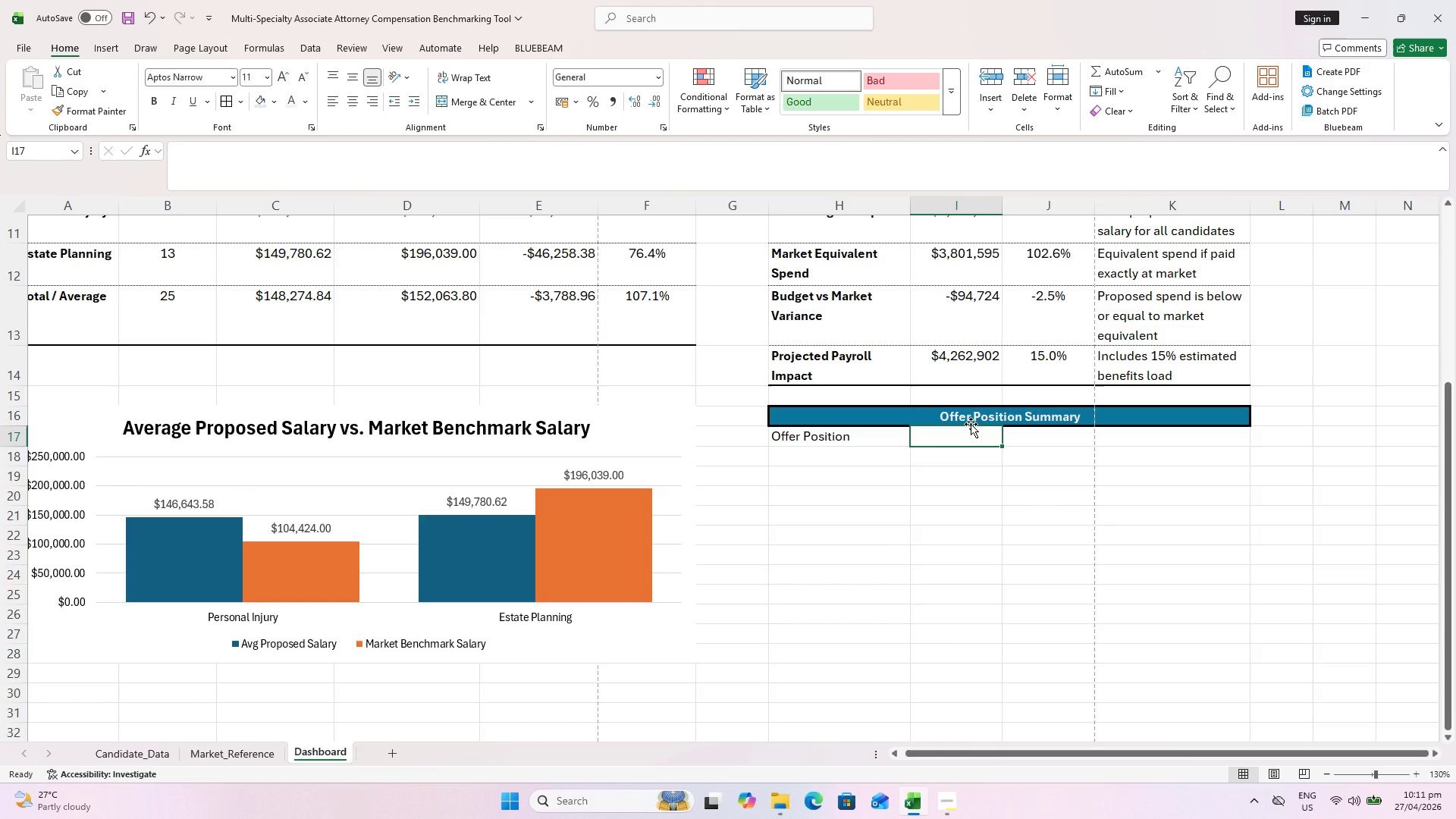 
type(Count)
 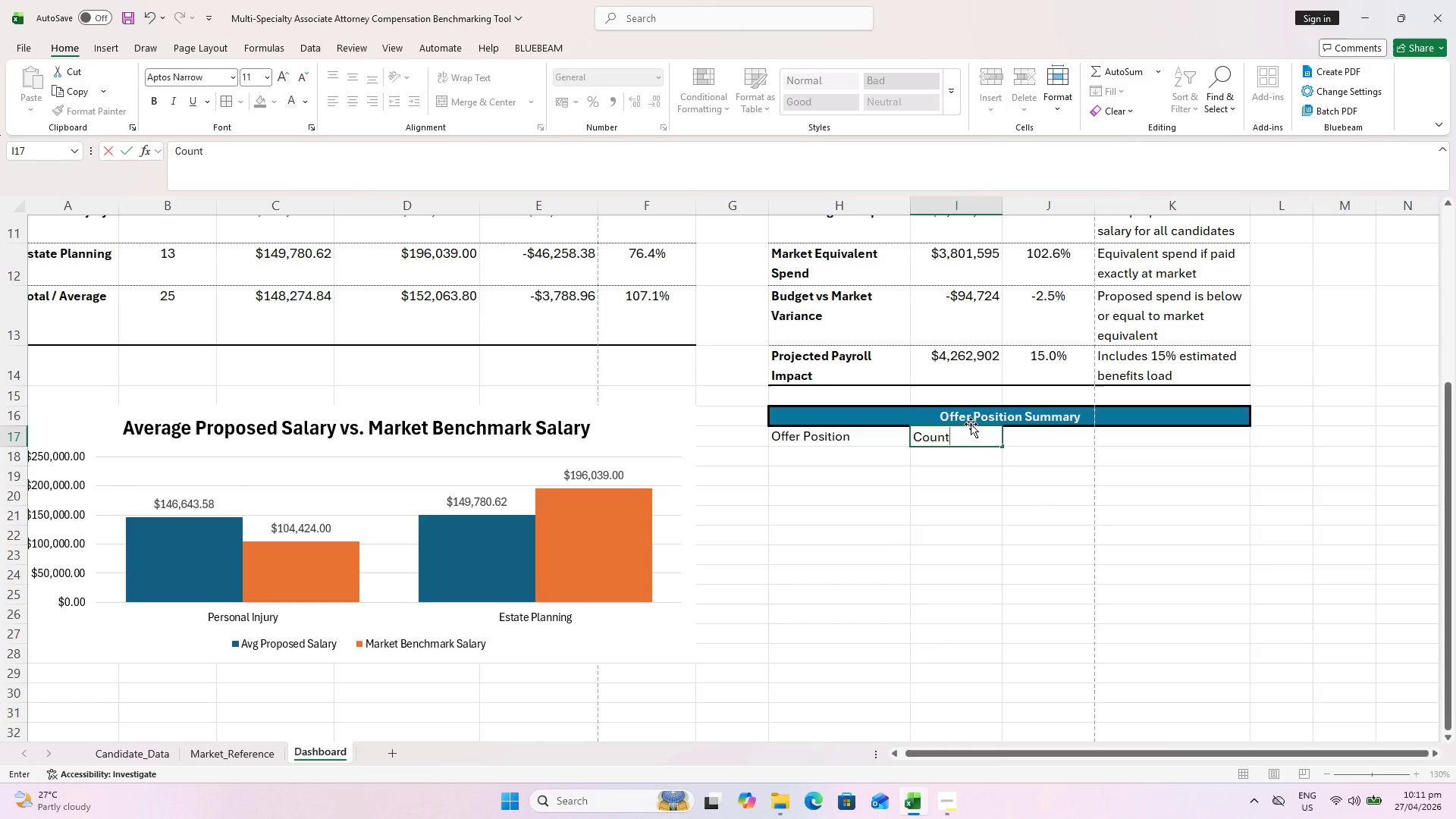 
key(ArrowRight)
 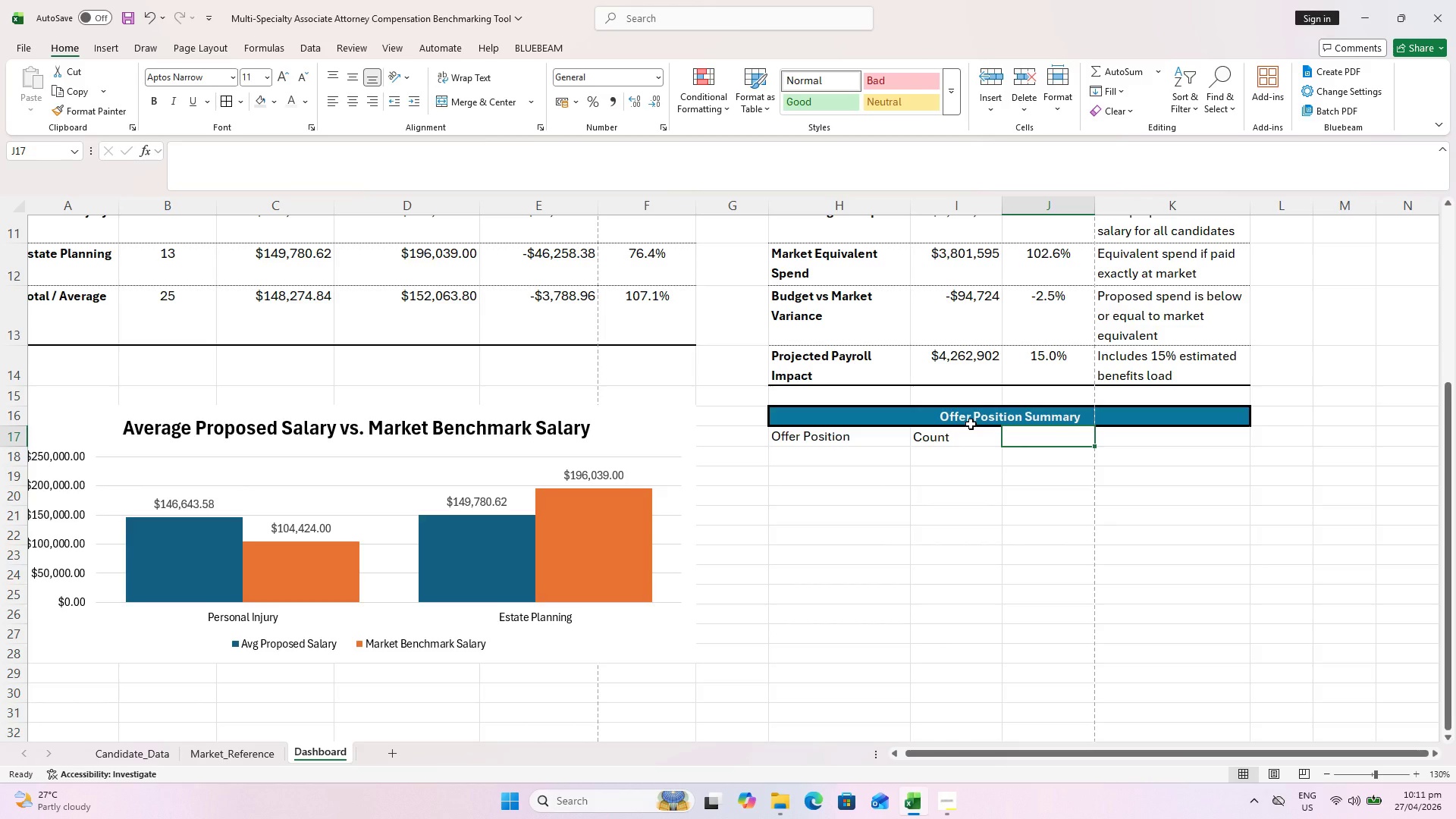 
type(% of Totla)
key(Backspace)
key(Backspace)
type(al)
 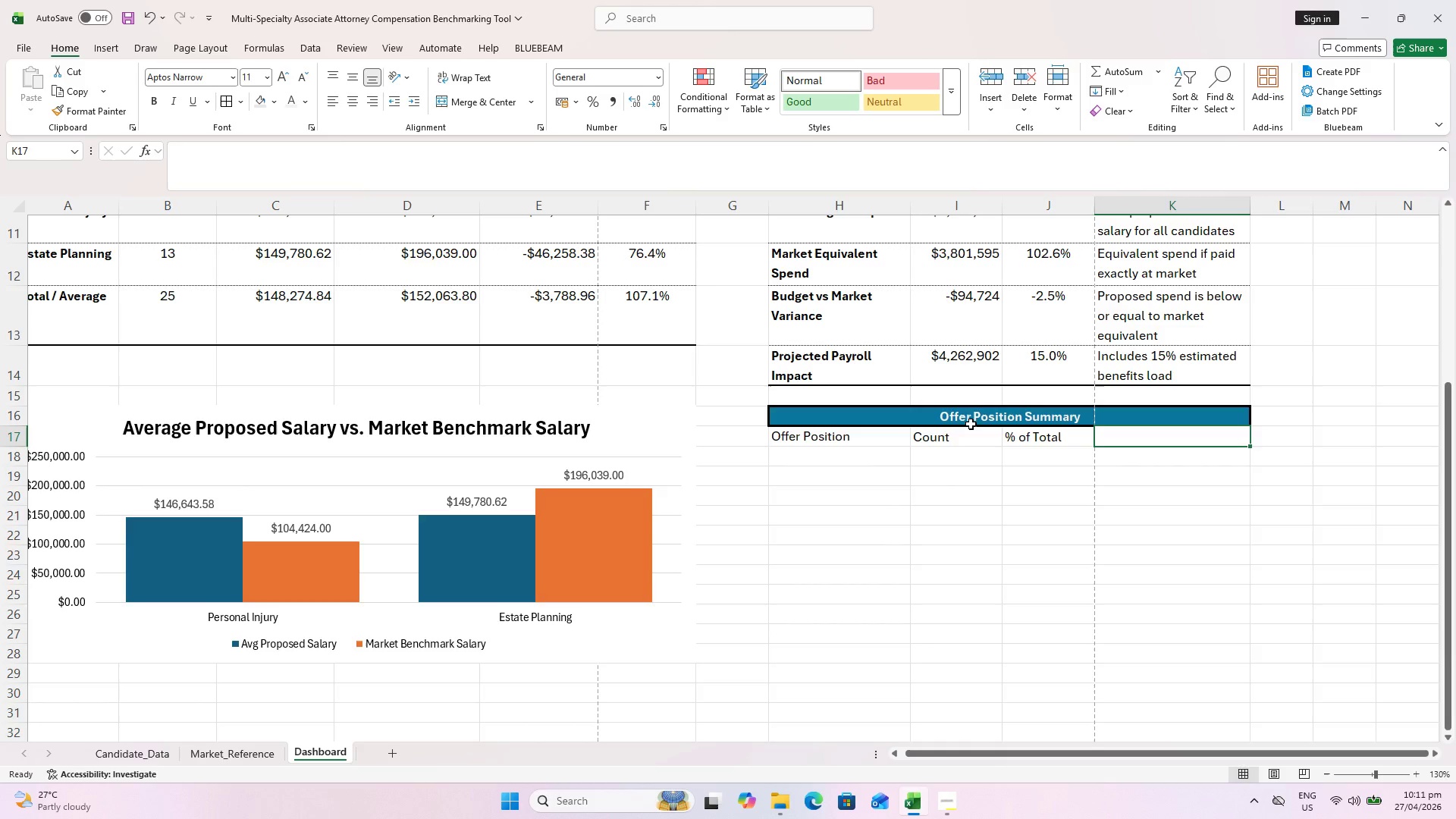 
 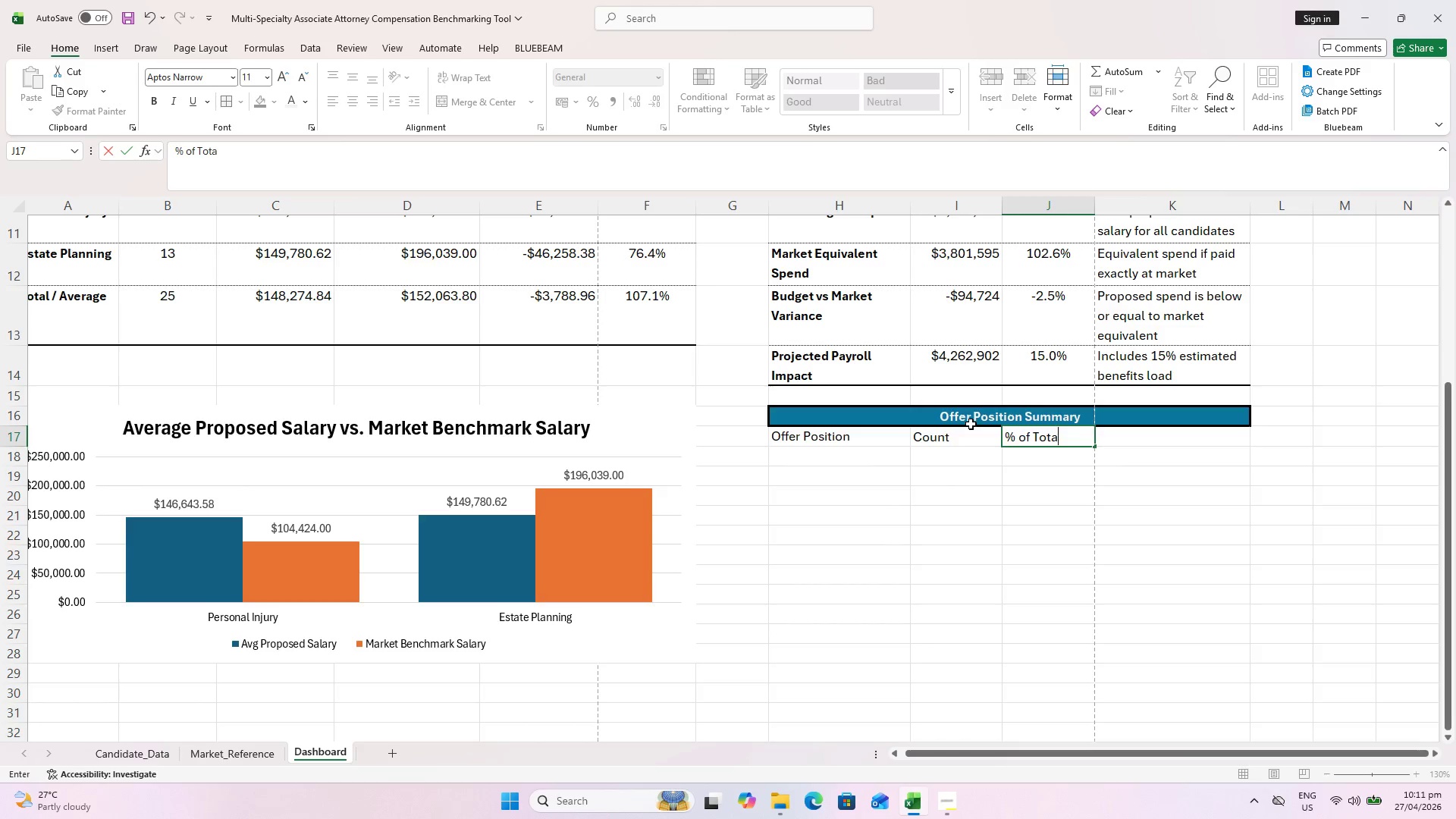 
key(ArrowRight)
 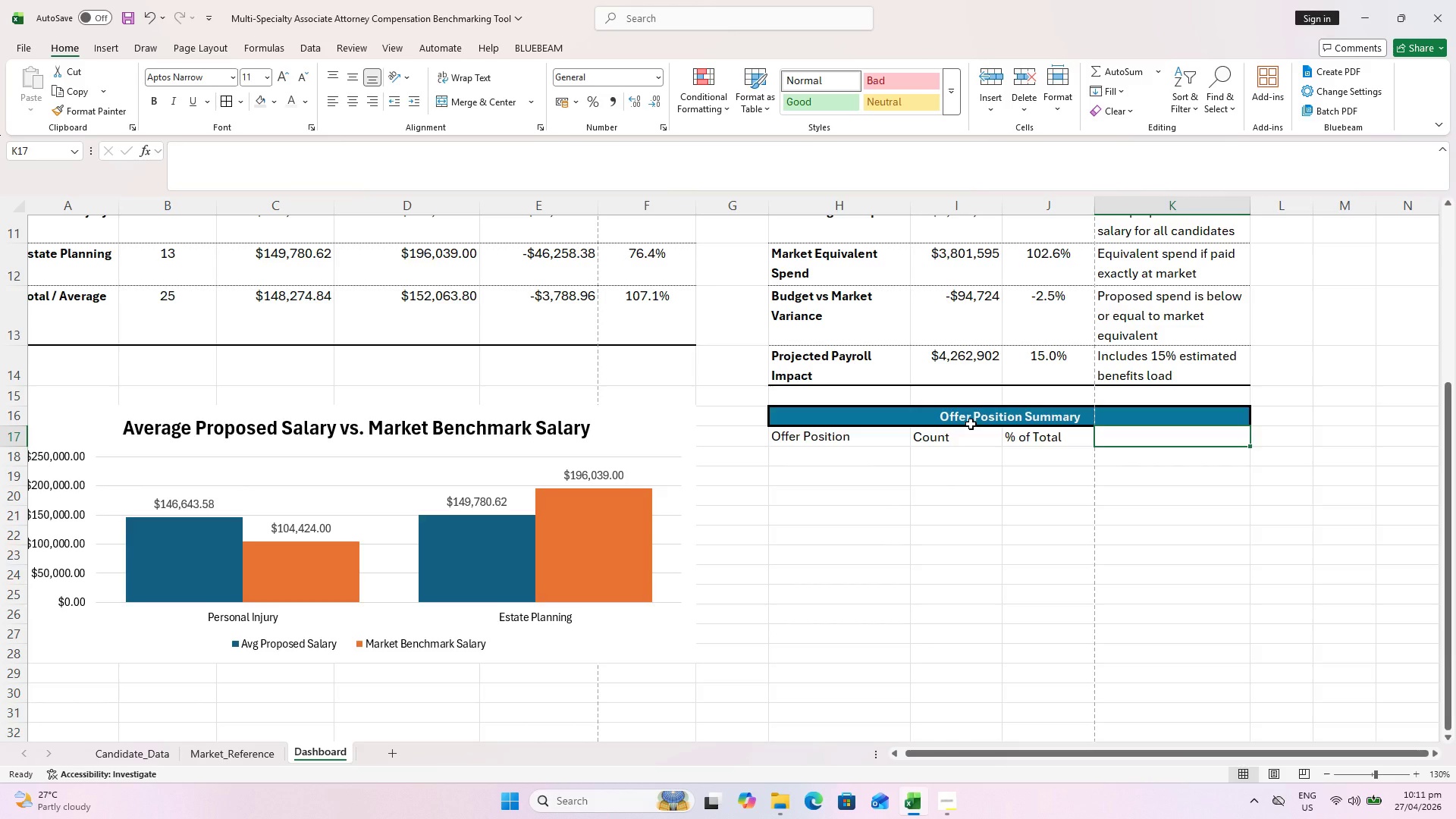 
type(Interprre)
key(Backspace)
type(tation)
 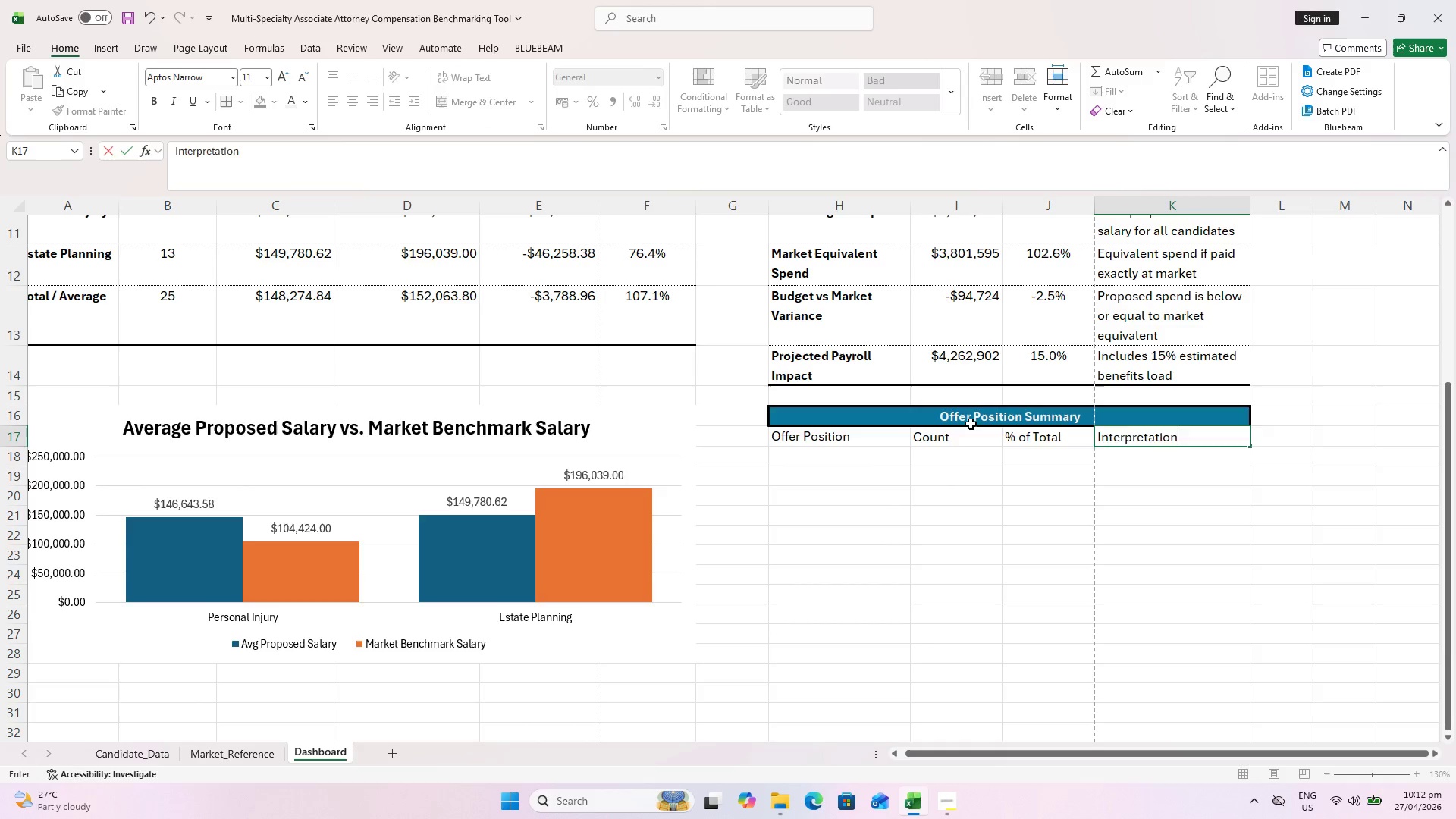 
key(Enter)
 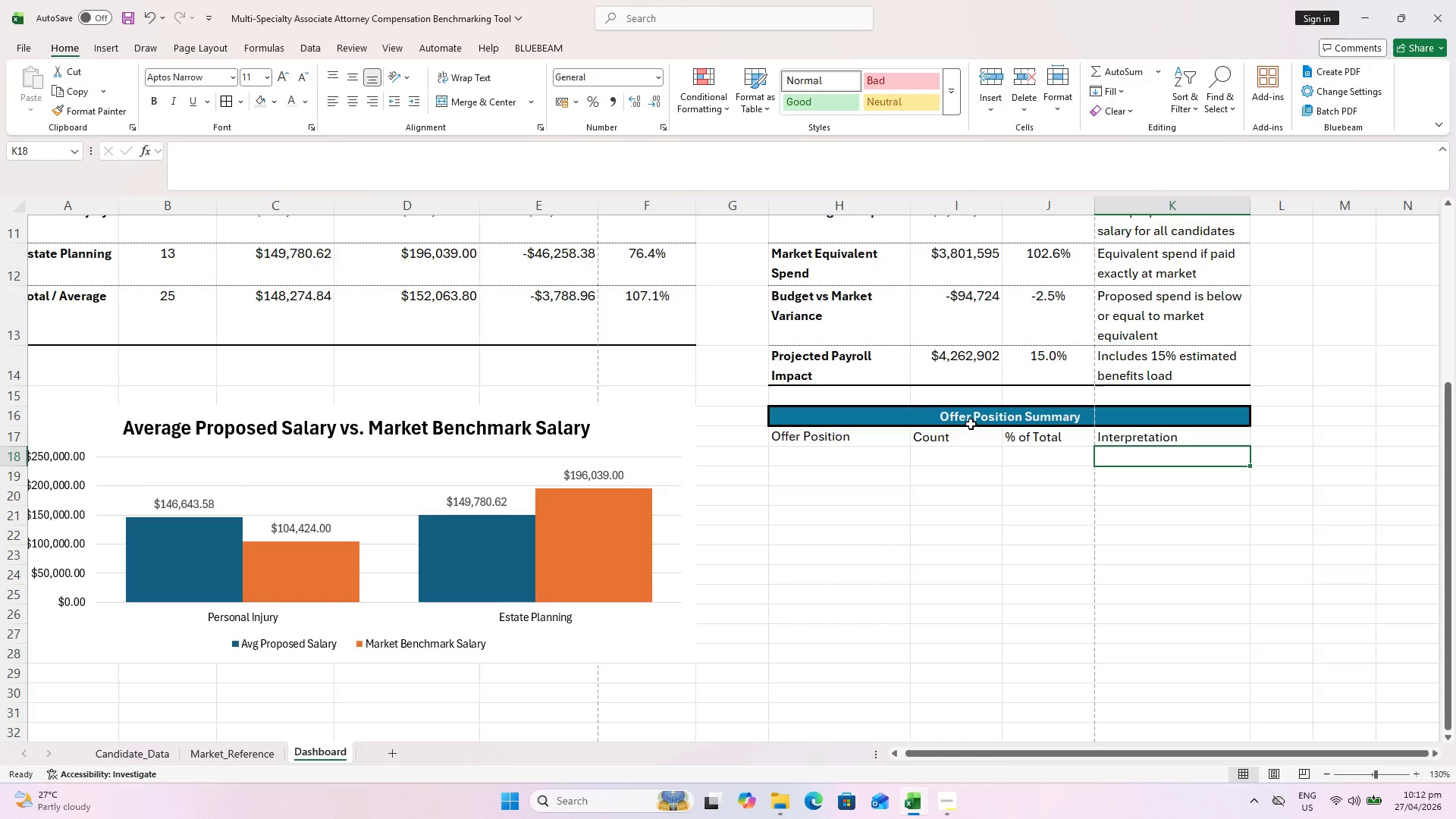 
key(Control+ControlLeft)
 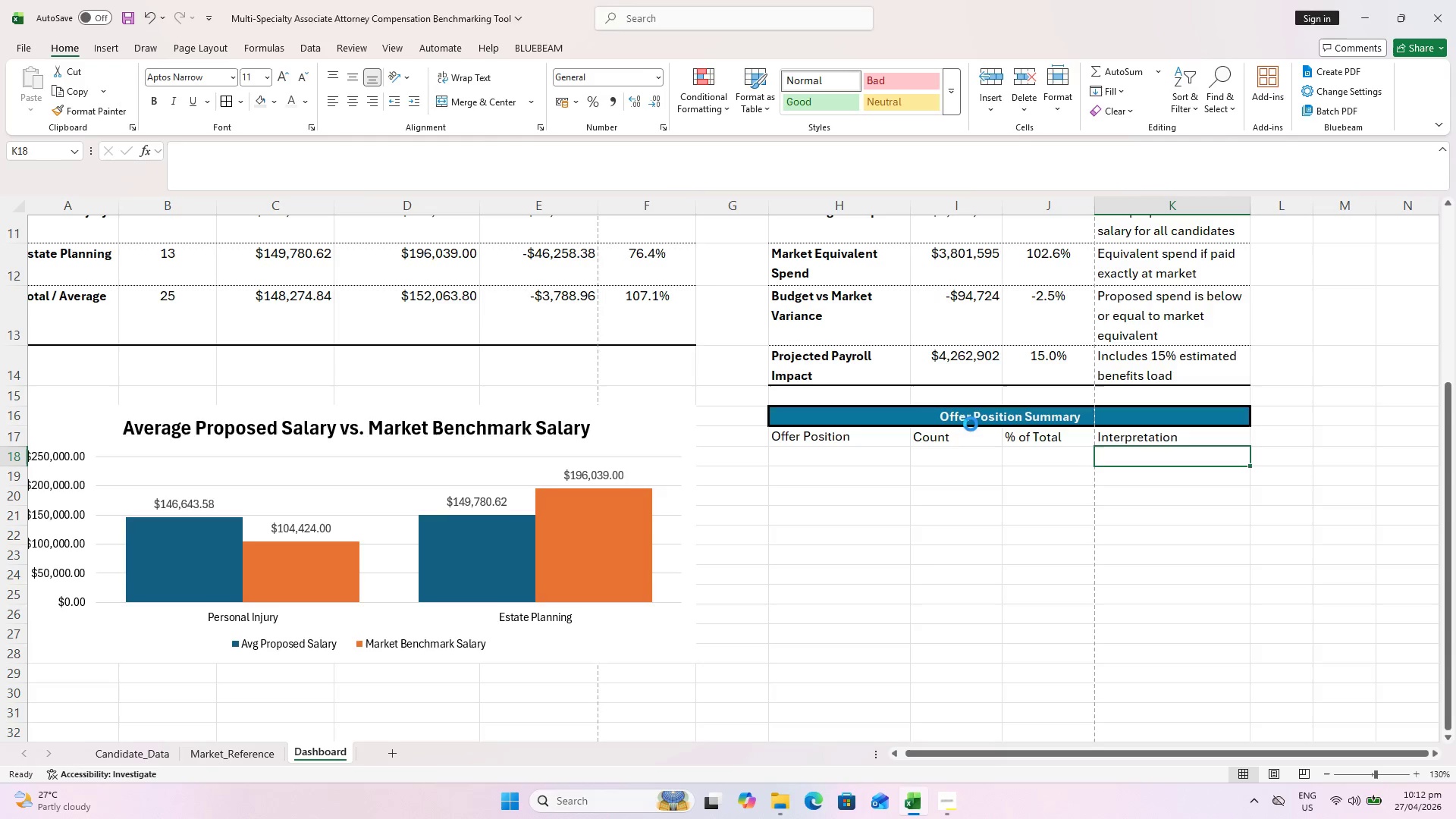 
key(Control+S)
 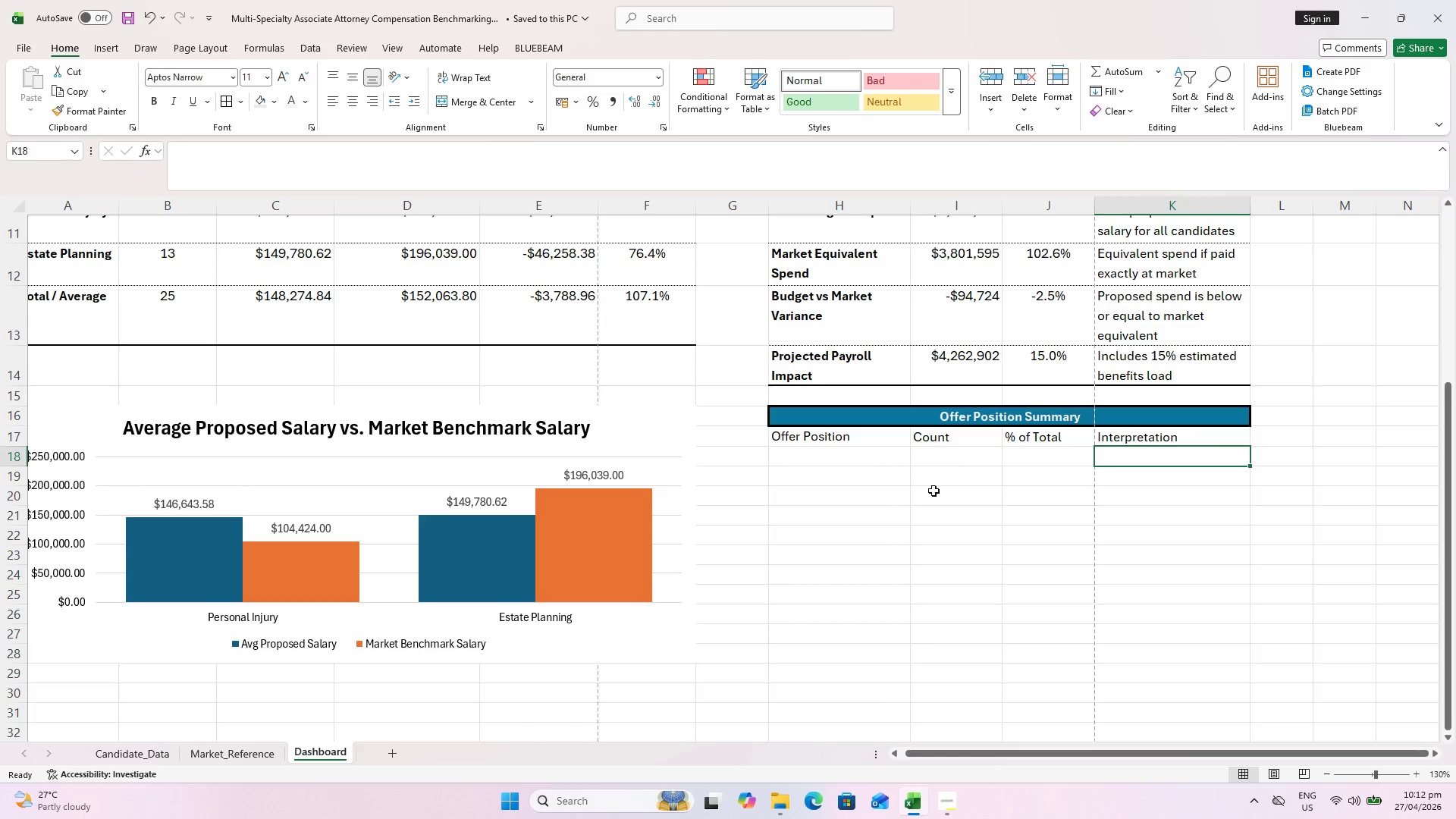 
left_click([832, 435])
 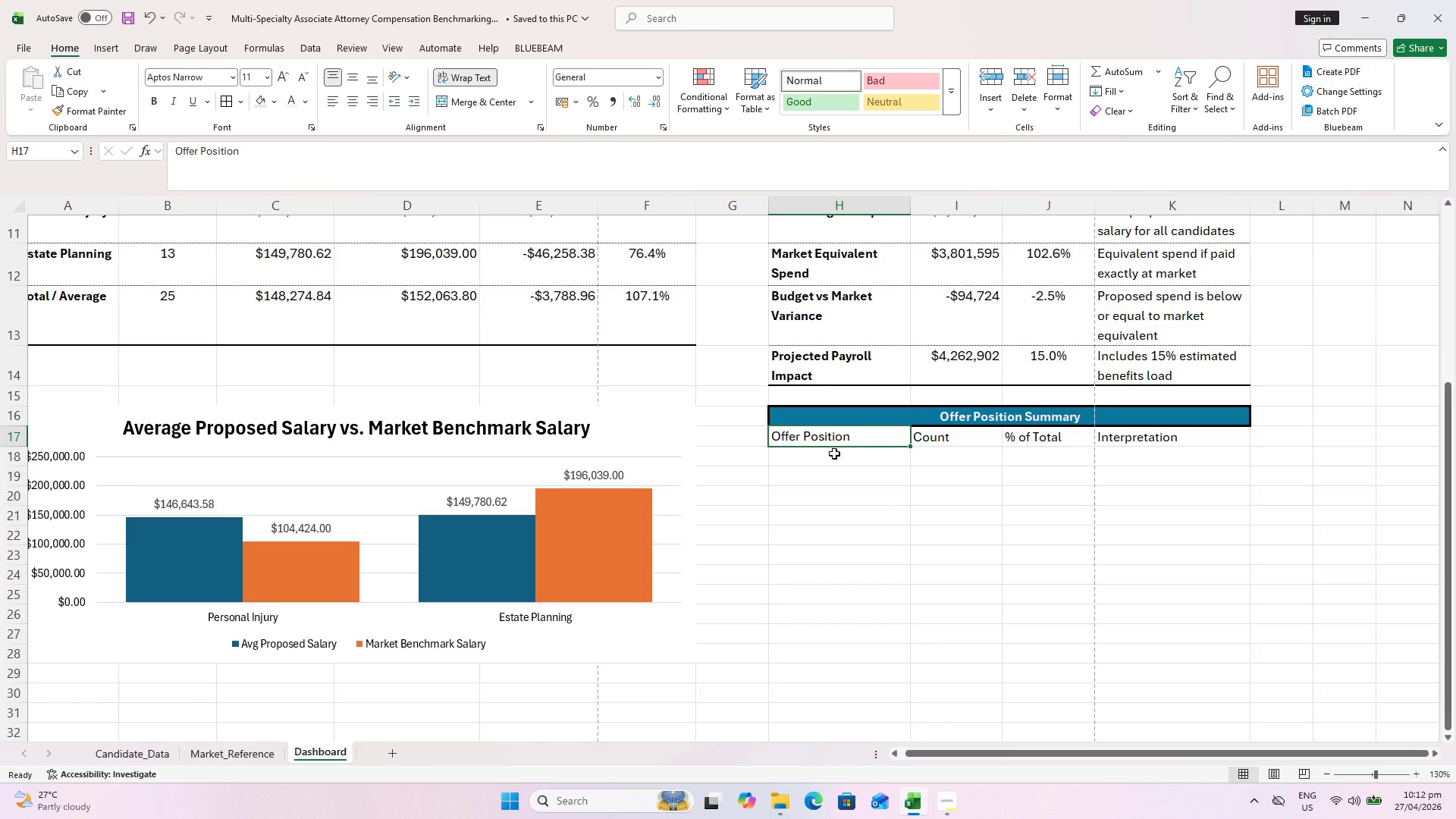 
key(Control+S)
 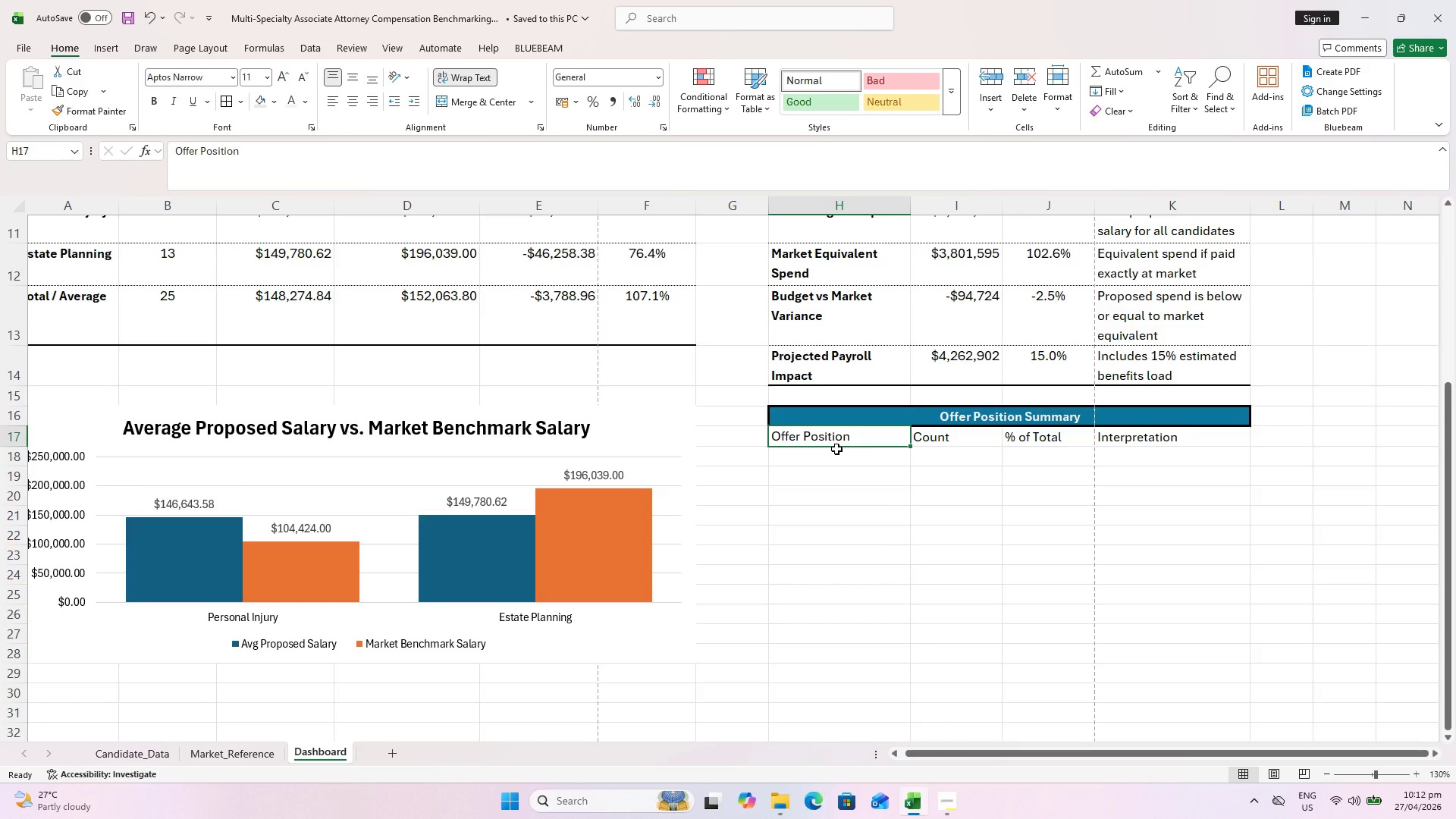 
left_click([844, 456])
 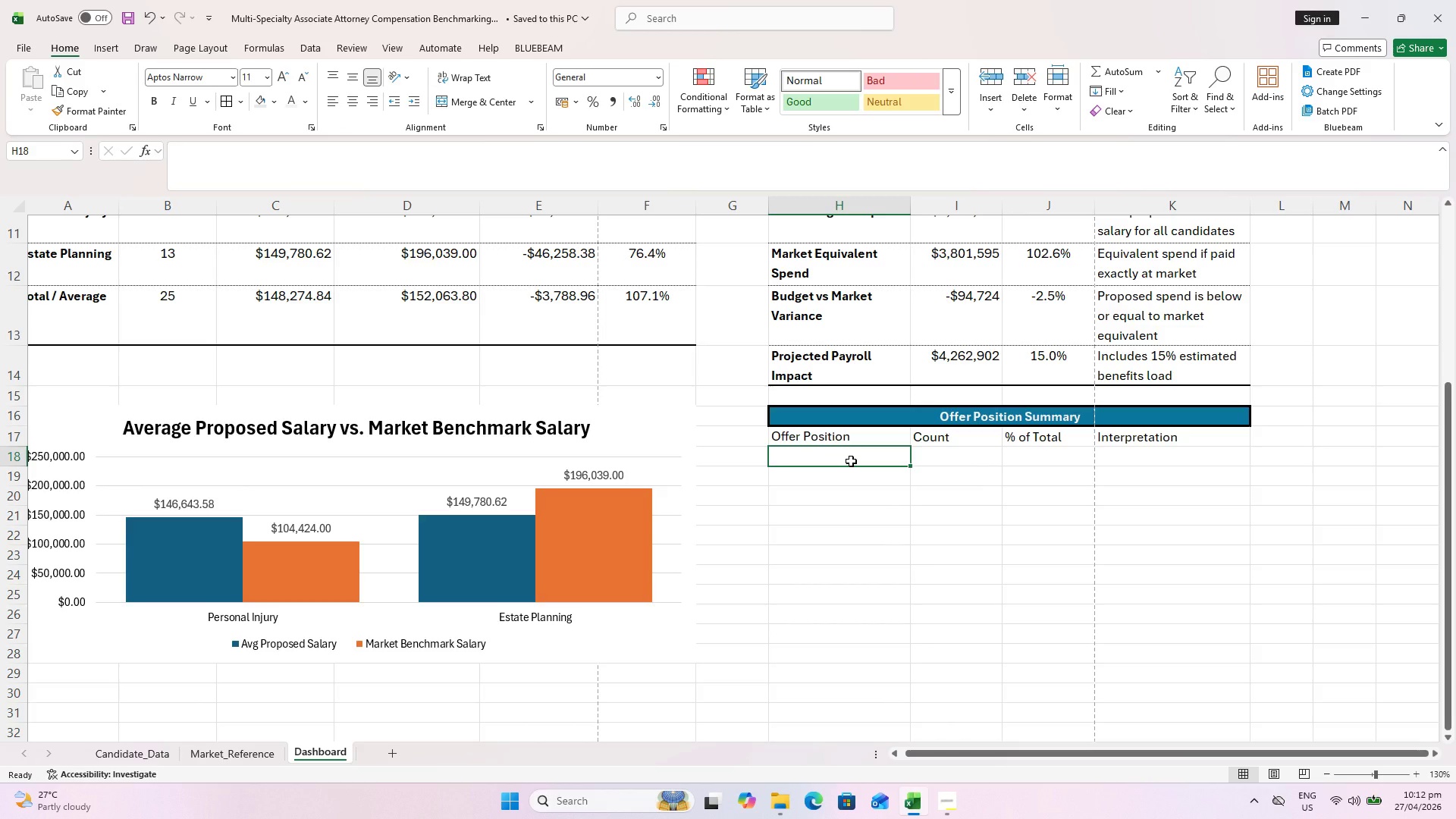 
type(V)
key(Backspace)
type(Below Market)
 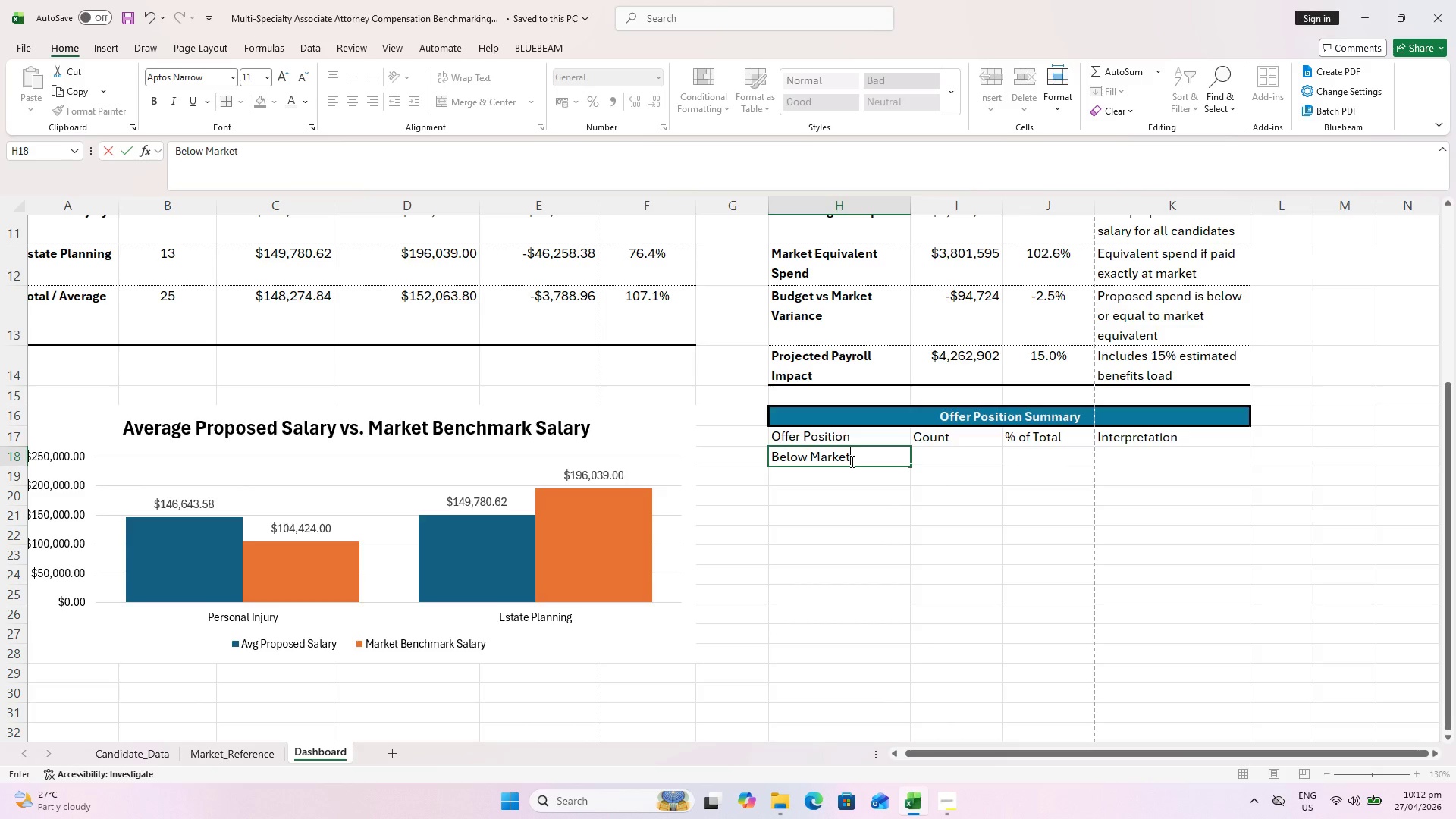 
key(ArrowRight)
 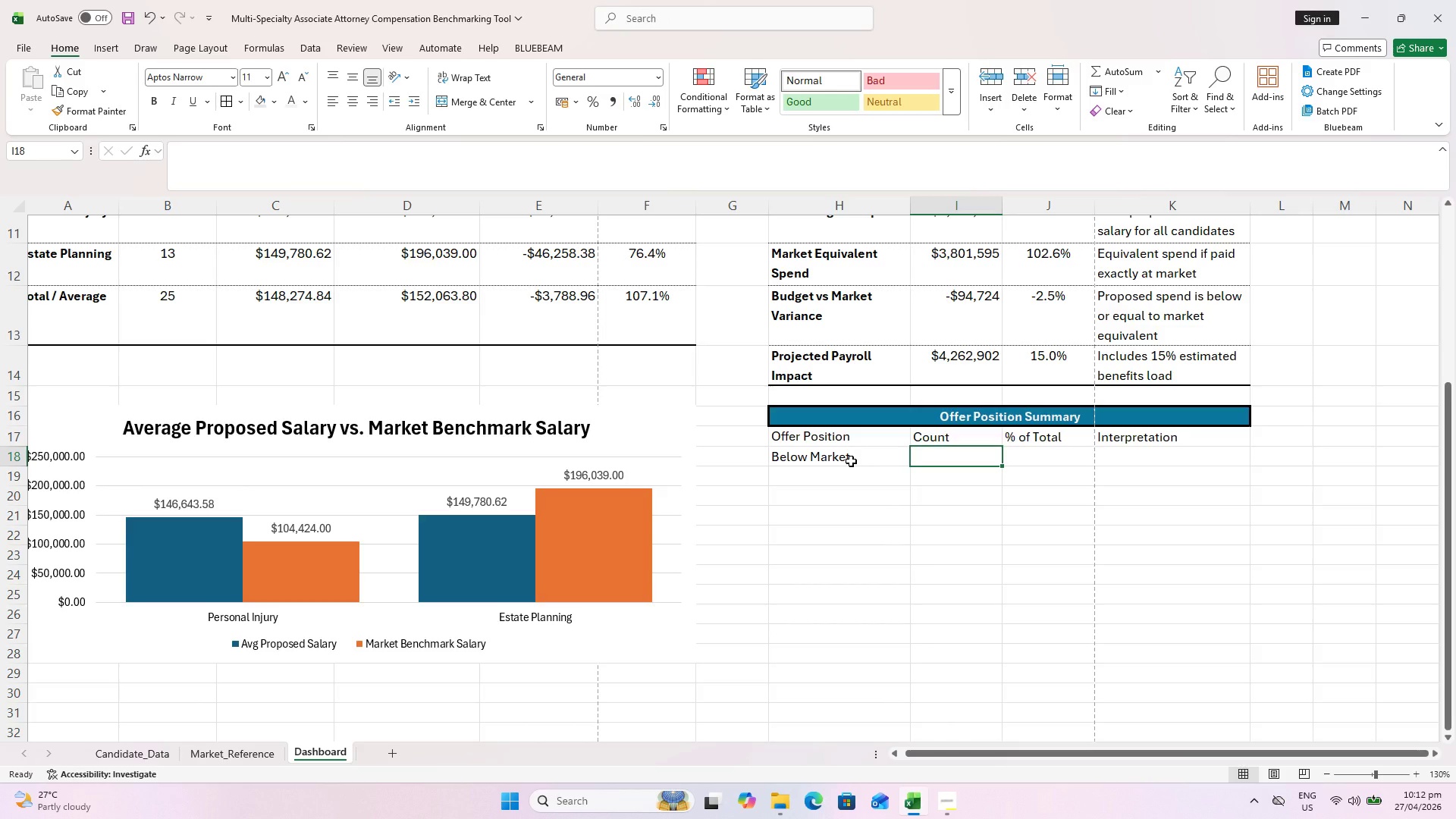 
type(=COUNTIF()
 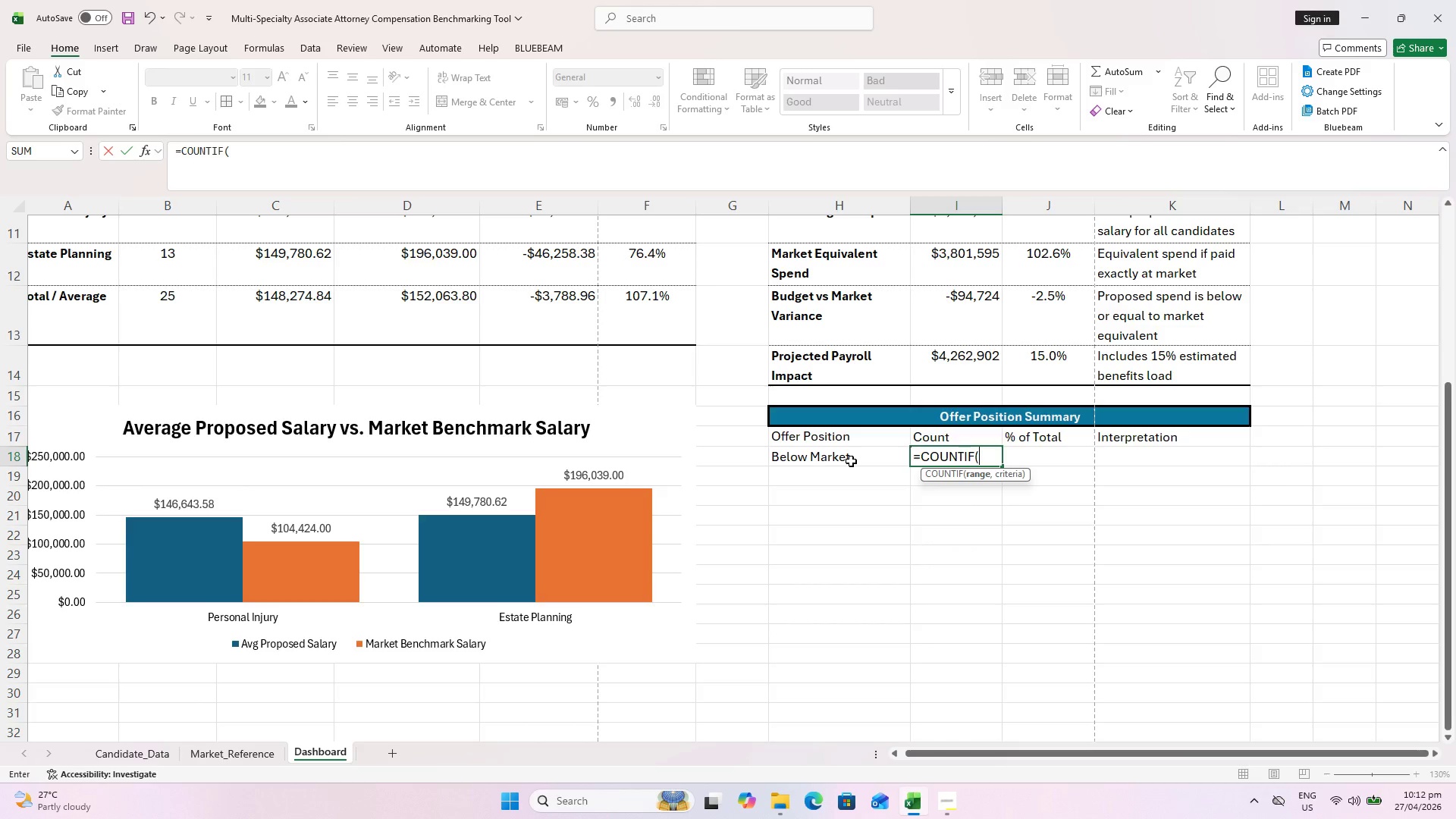 
wait(5.53)
 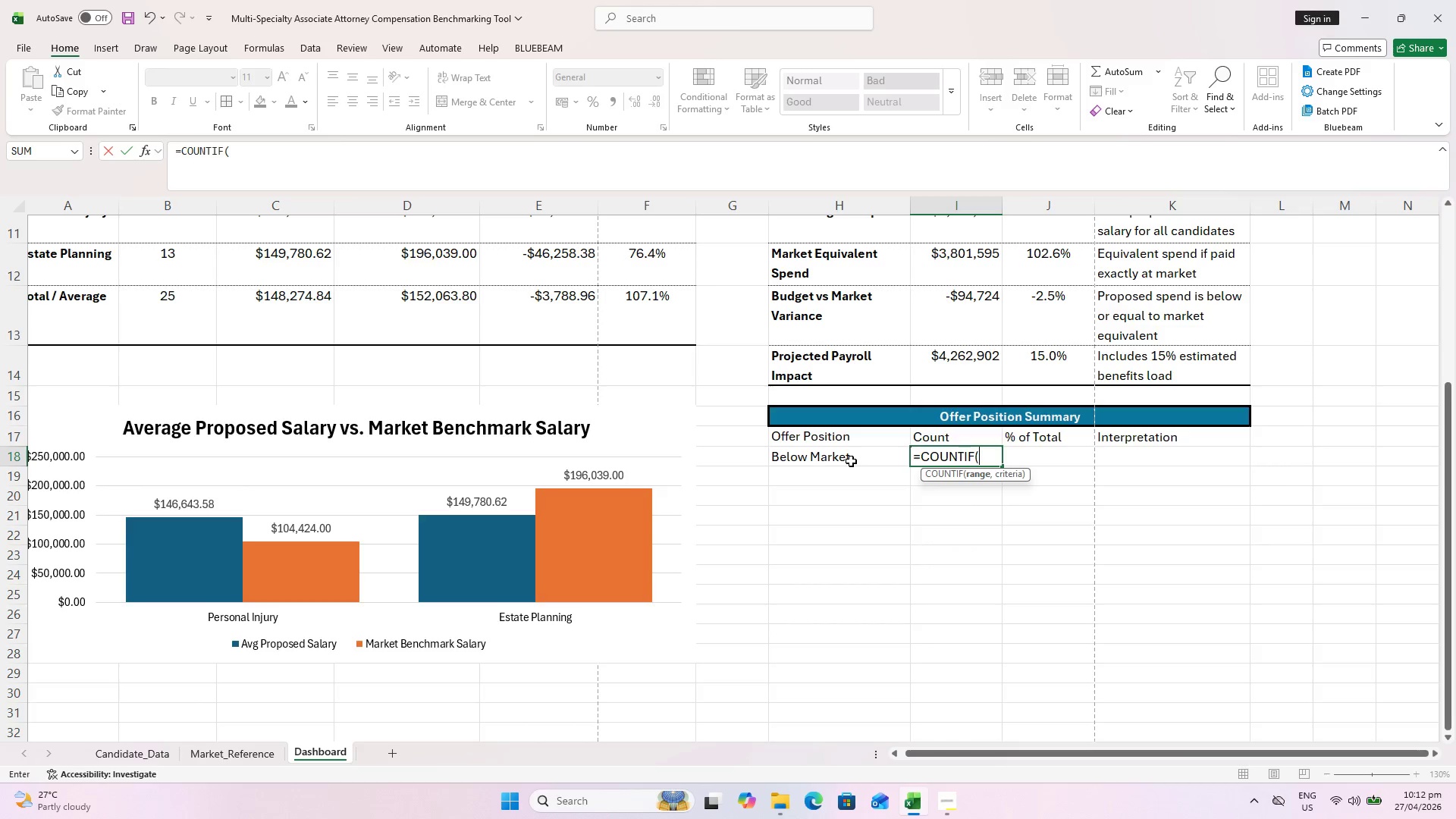 
scroll: coordinate [984, 314], scroll_direction: up, amount: 3.0
 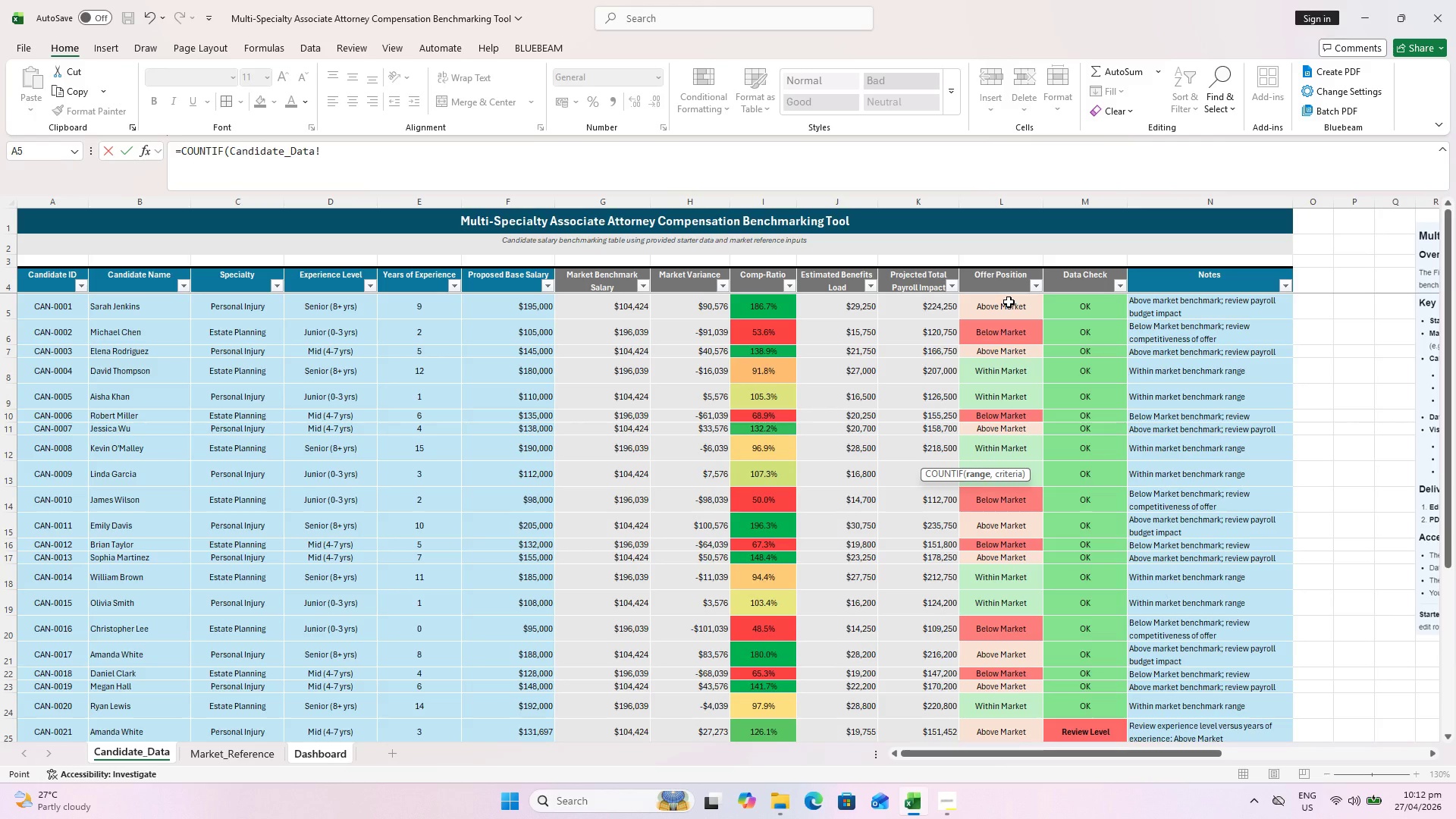 
left_click([1009, 302])
 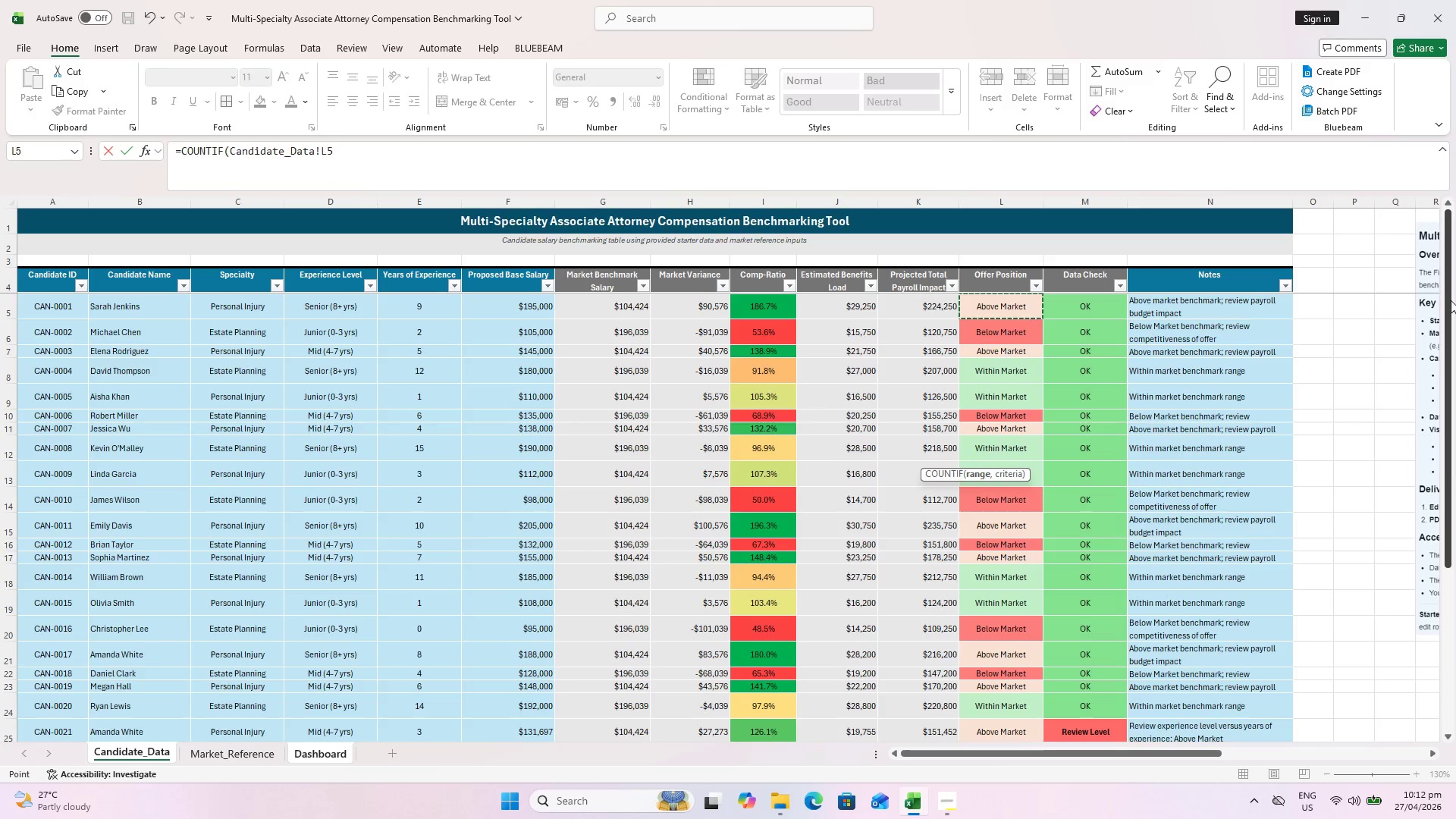 
left_click_drag(start_coordinate=[1449, 300], to_coordinate=[1429, 444])
 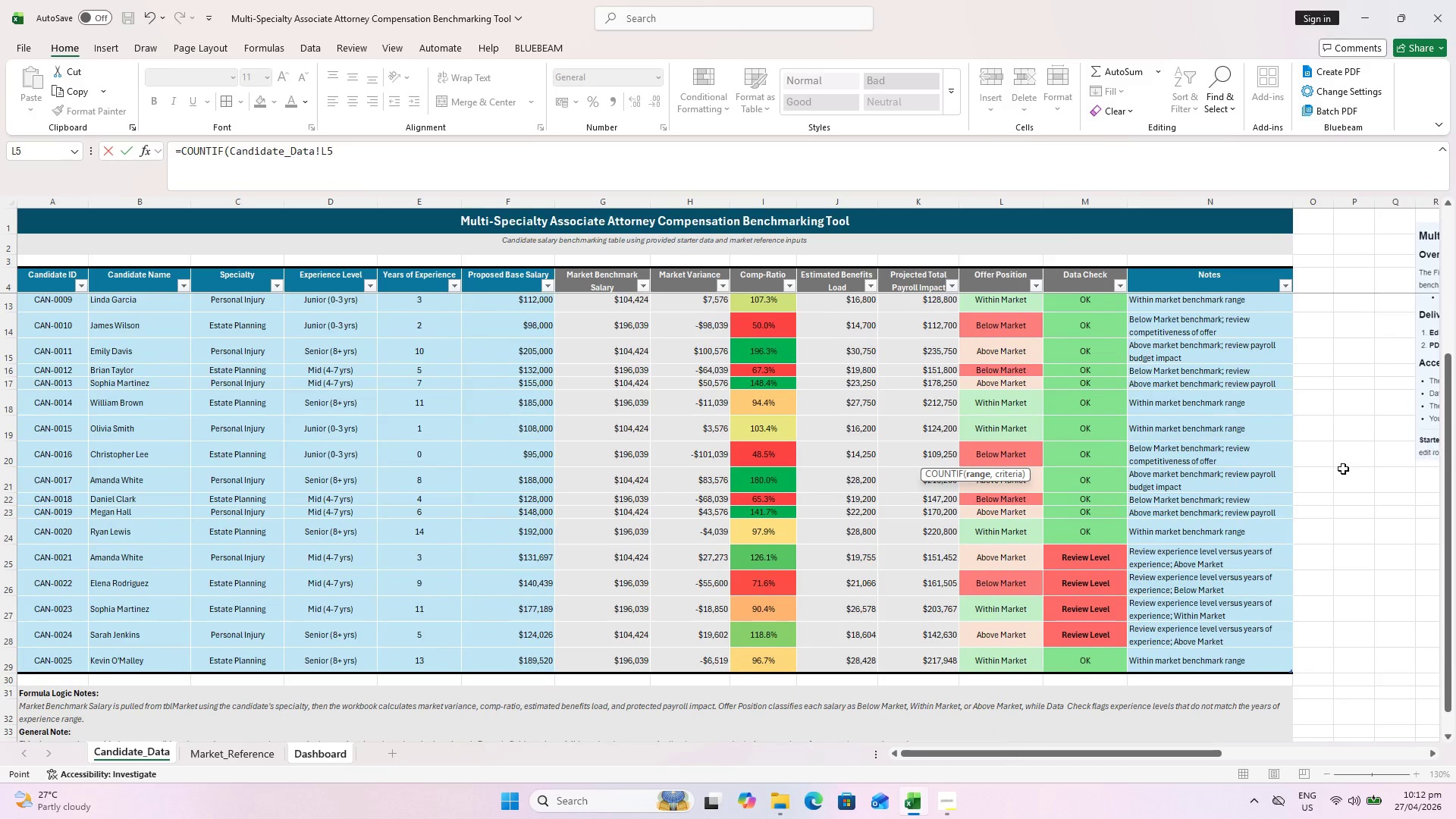 
hold_key(key=ShiftLeft, duration=0.91)
left_click([1010, 657])
 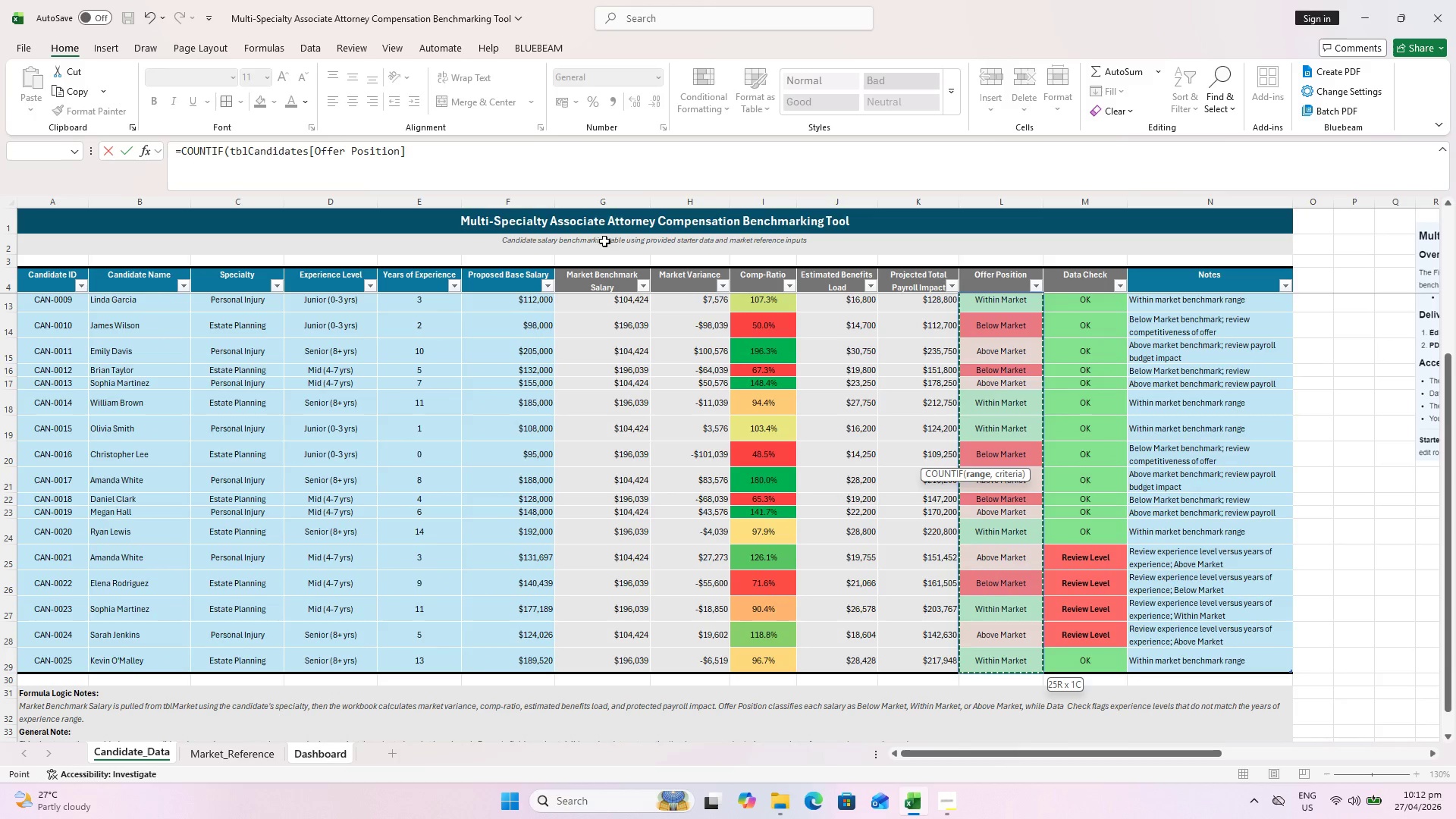 
left_click_drag(start_coordinate=[568, 196], to_coordinate=[566, 186])
 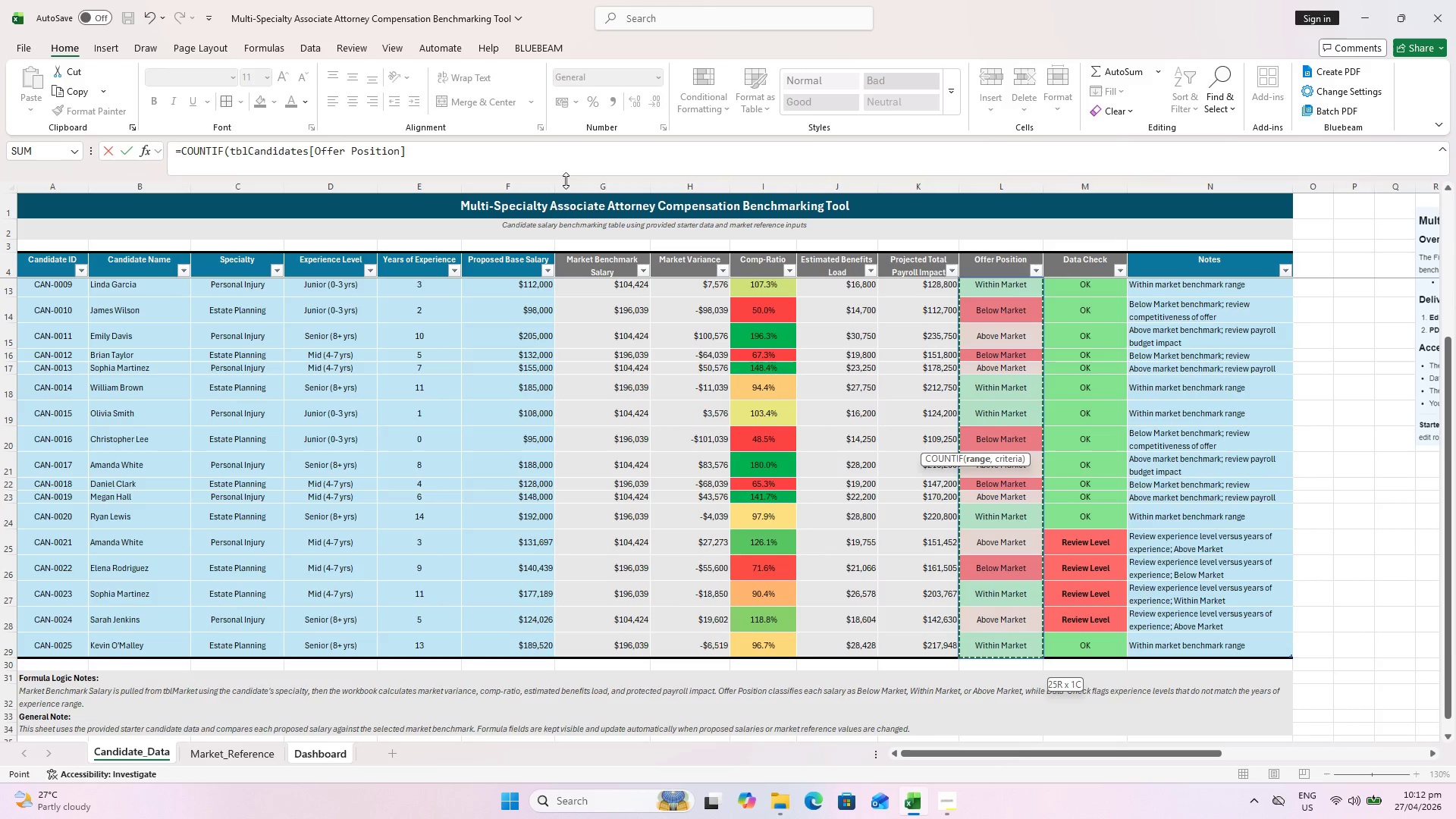 
left_click_drag(start_coordinate=[565, 180], to_coordinate=[563, 188])
 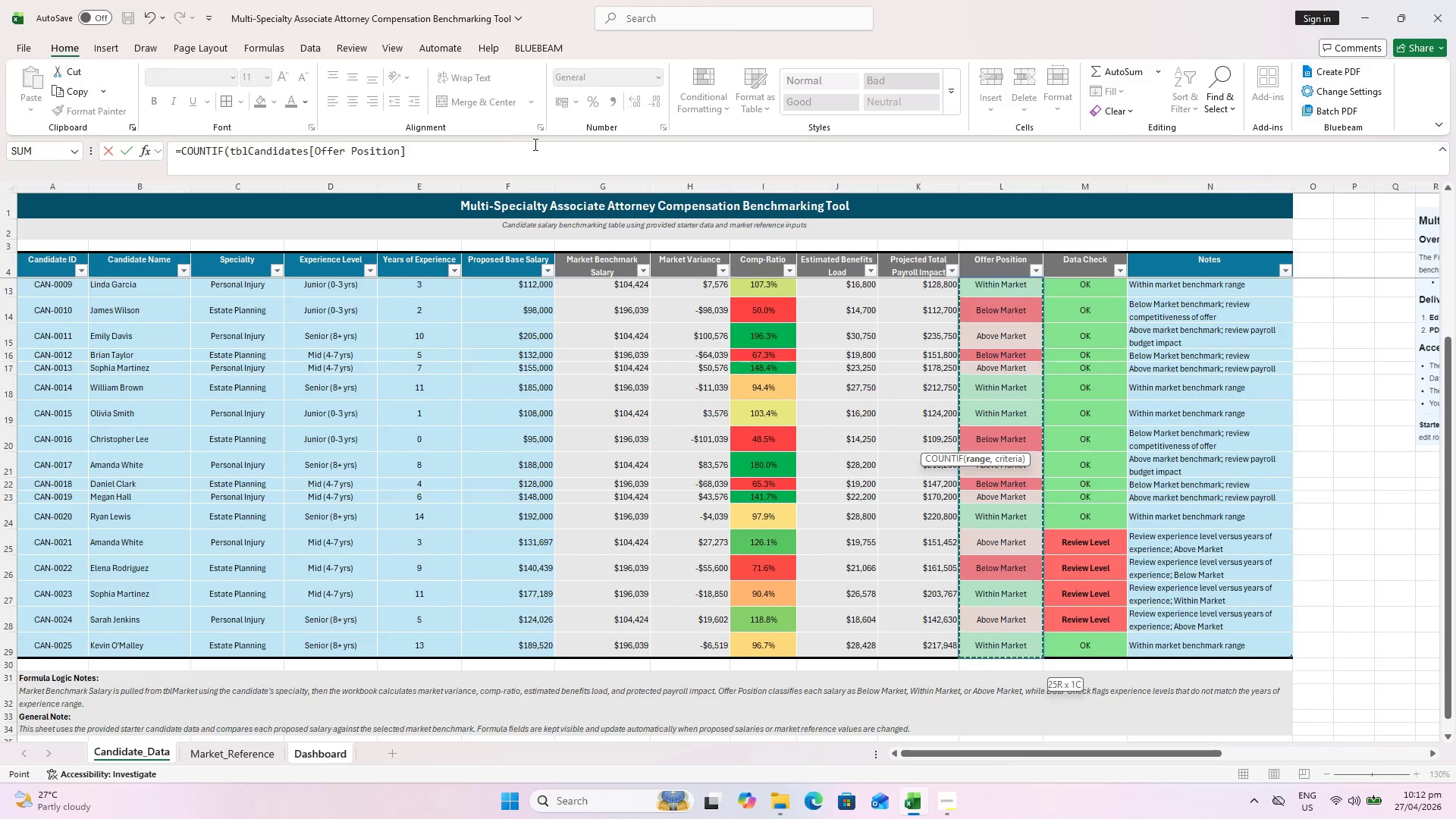 
left_click([520, 138])
 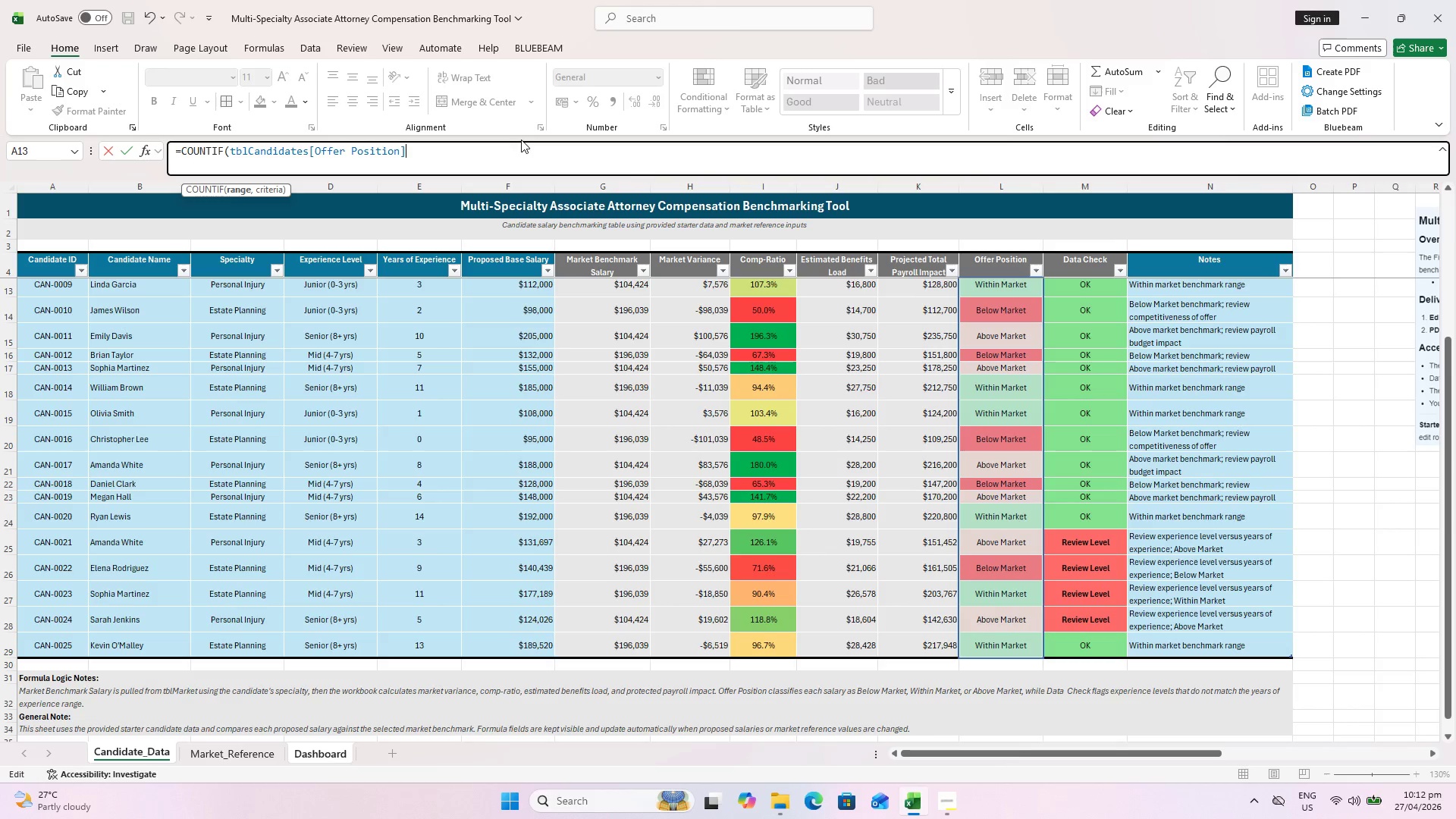 
key(Shift+0)
 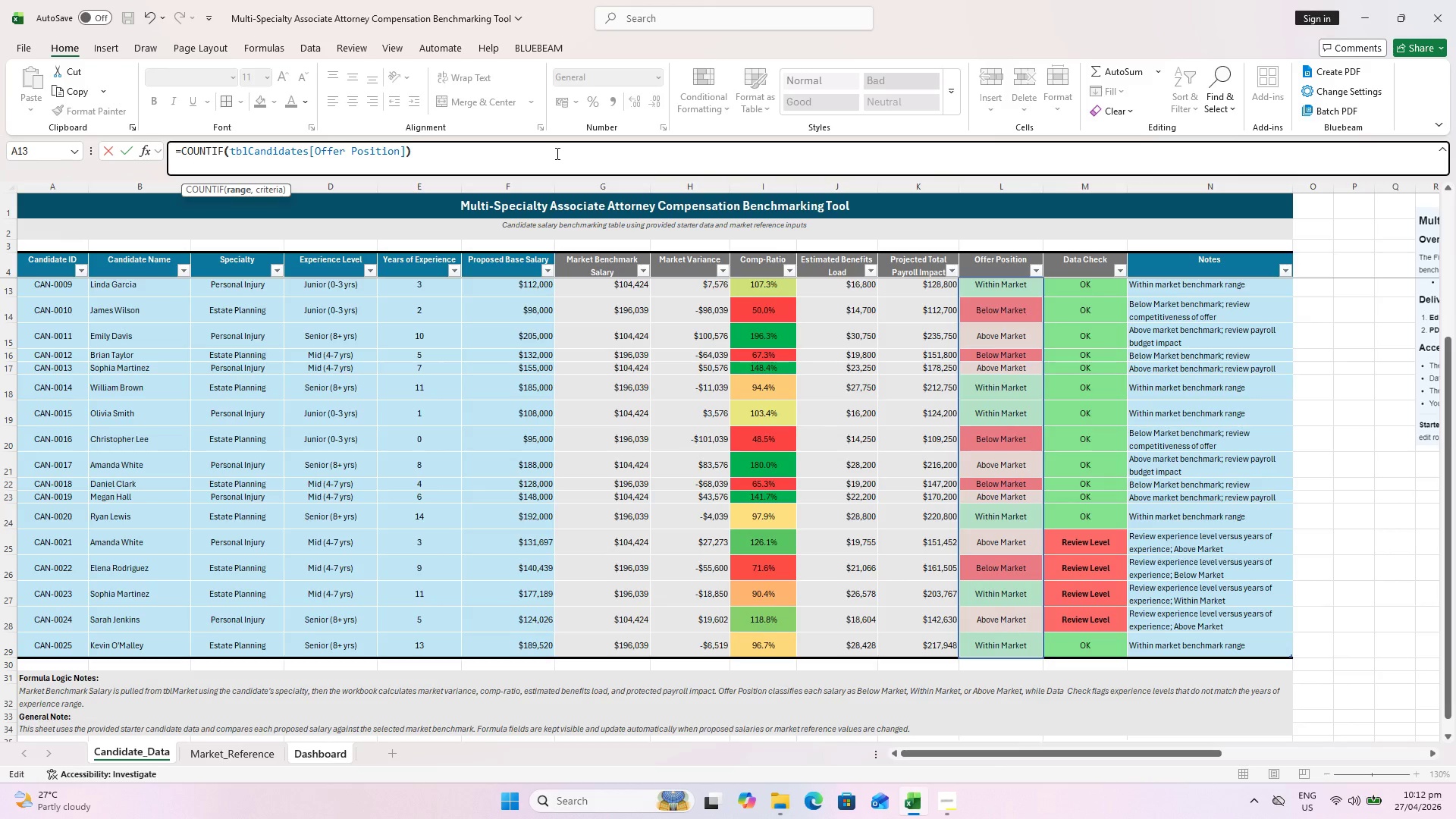 
key(Enter)
 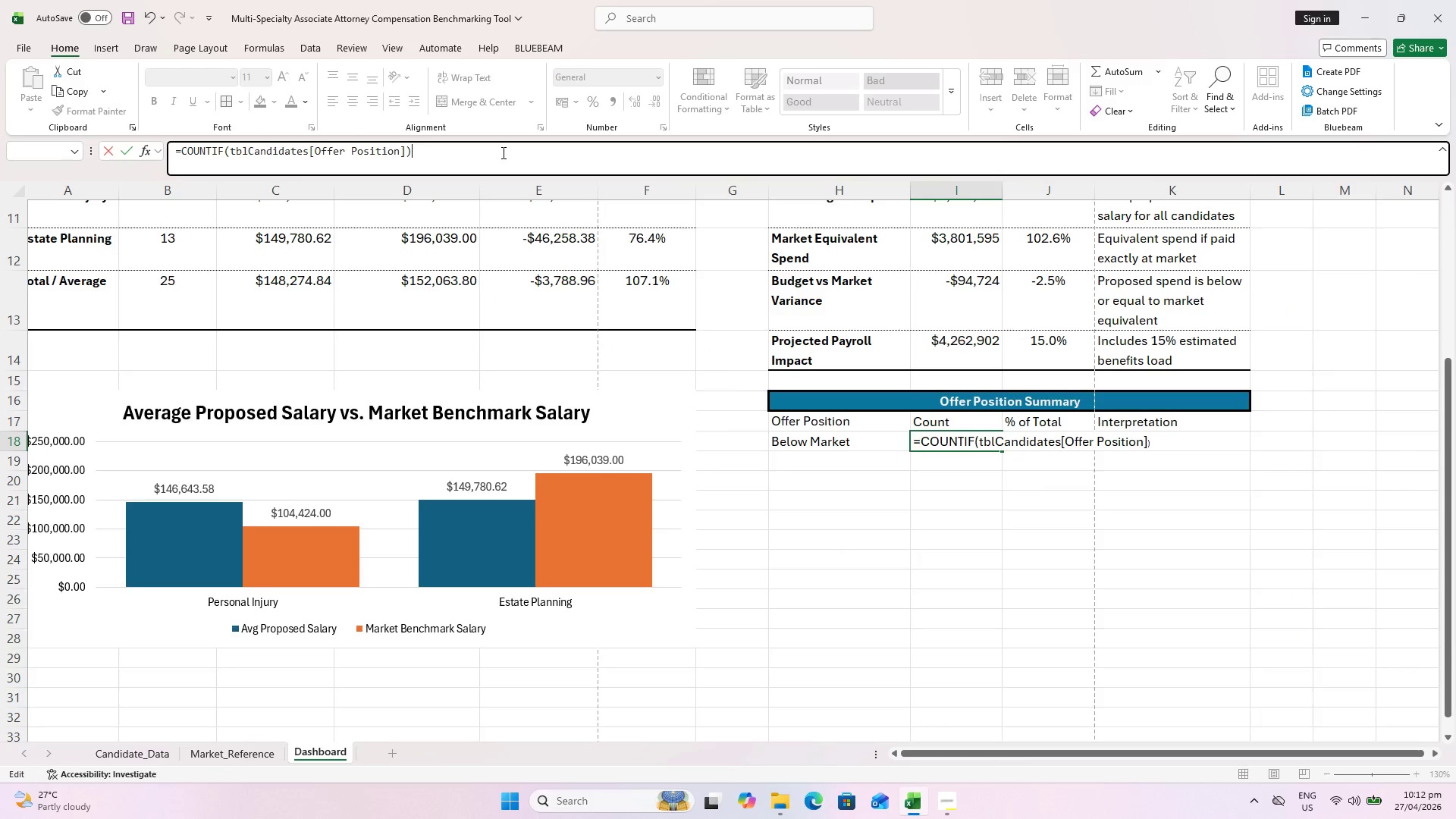 
wait(7.64)
 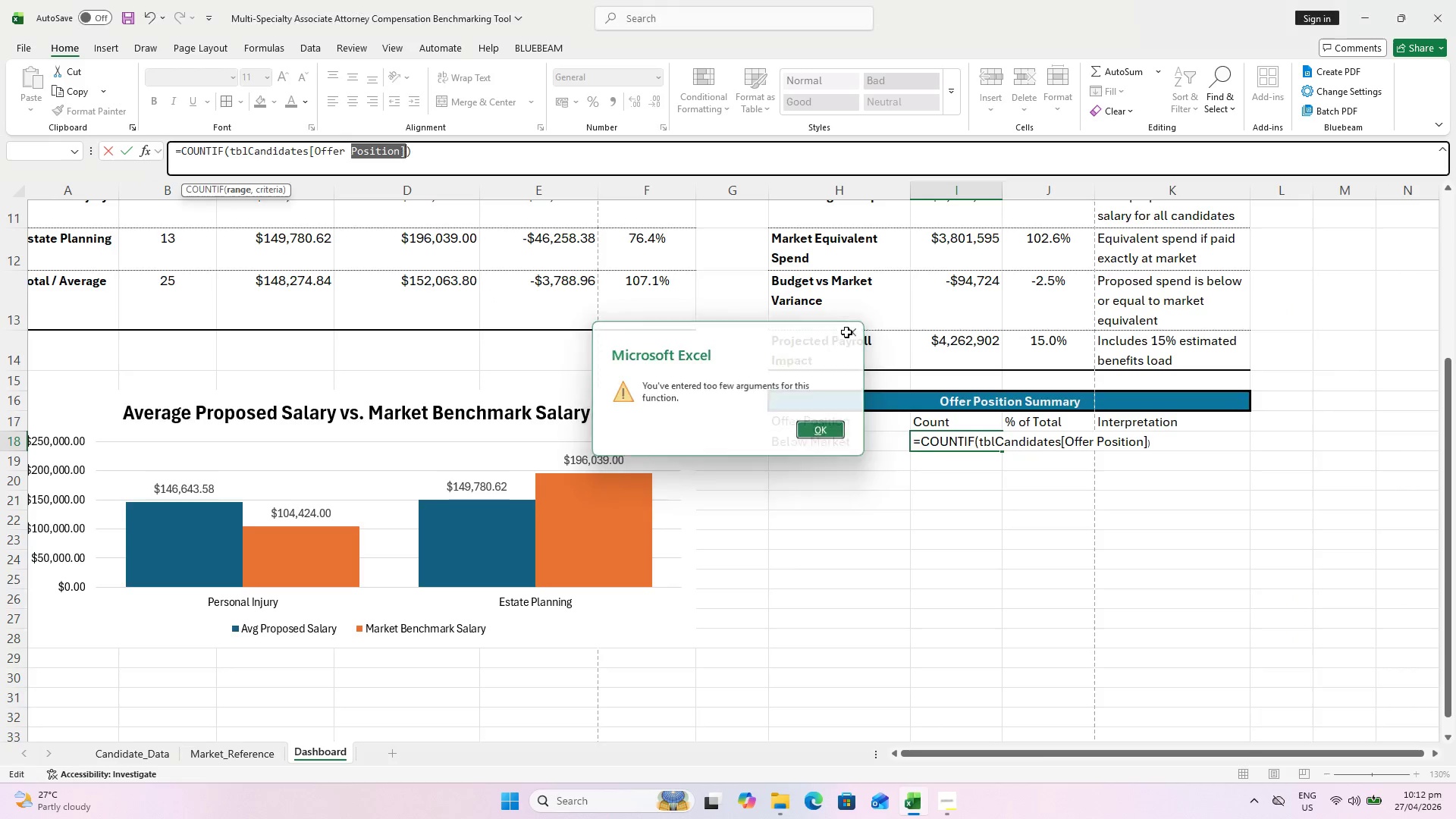 
key(Backspace)
 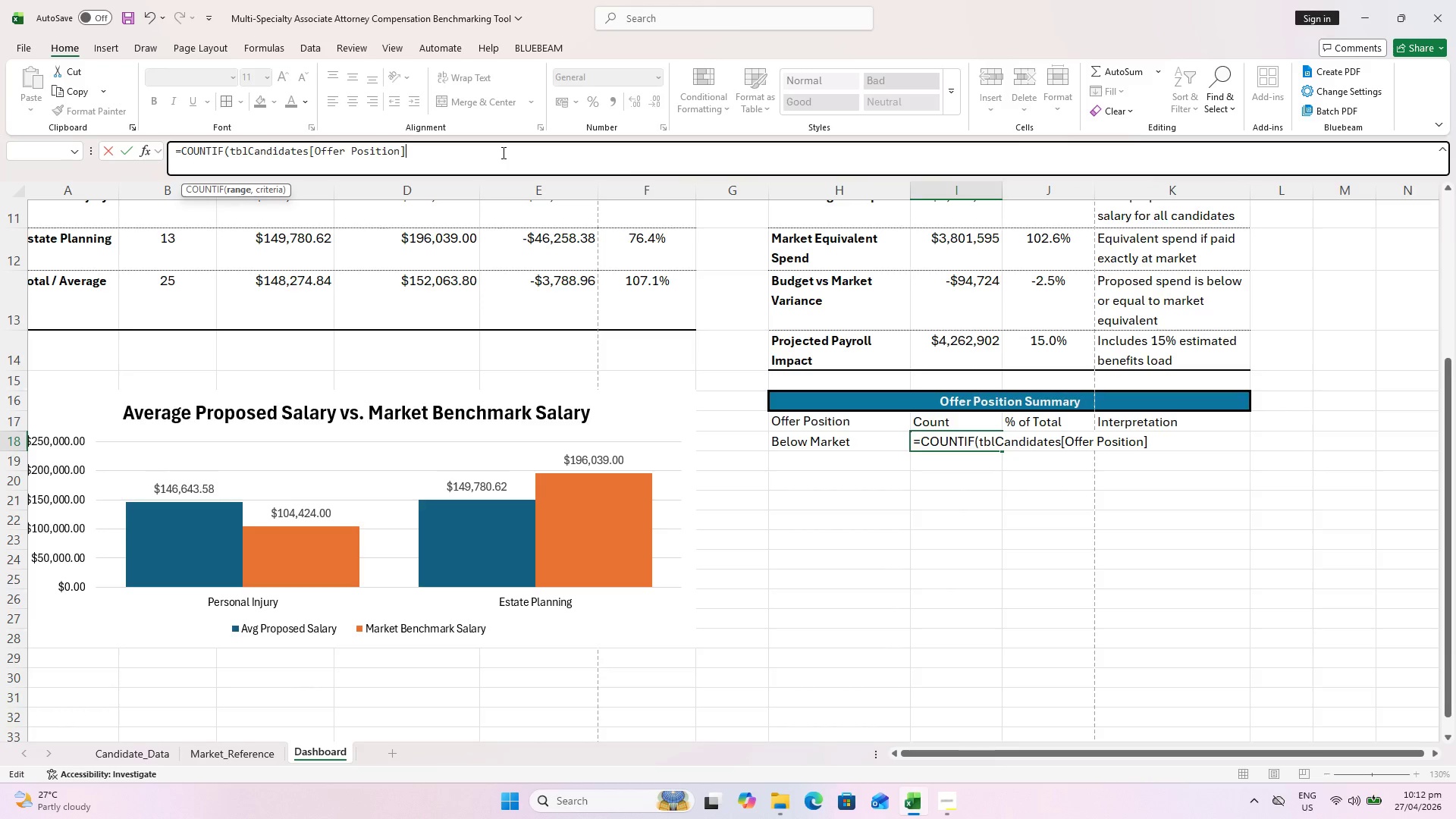 
key(Comma)
 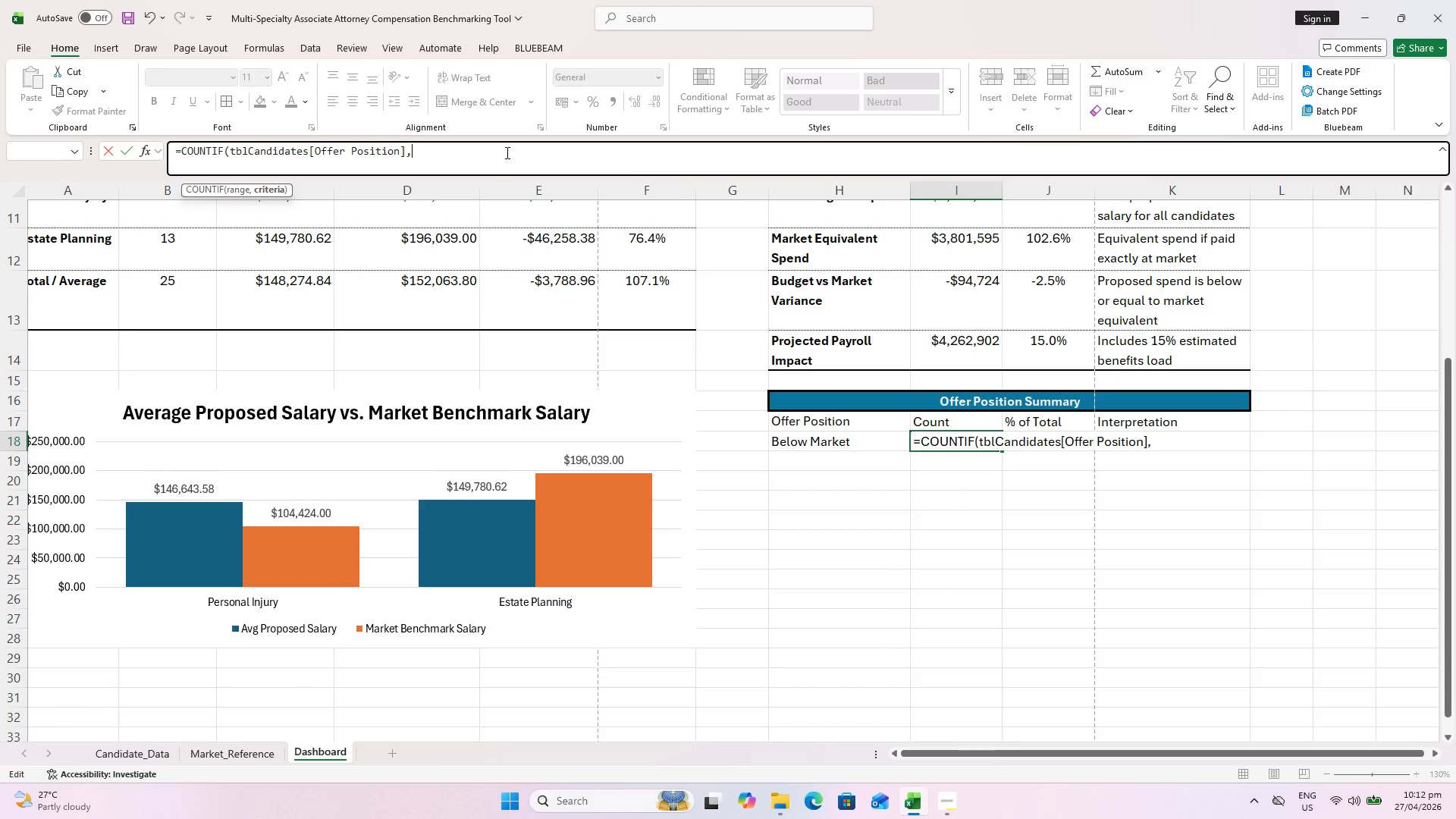 
type(H18)
 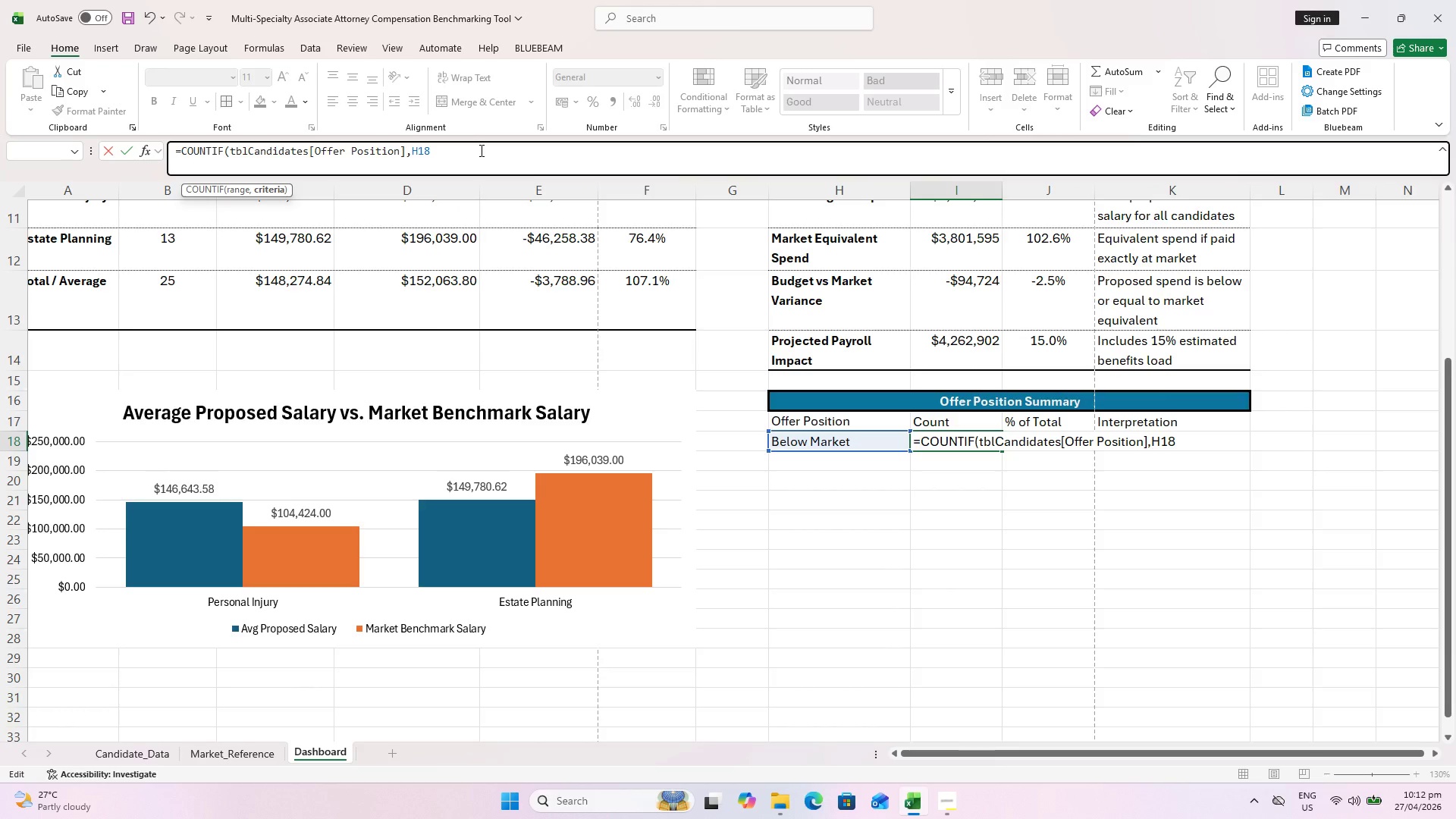 
key(Shift+0)
 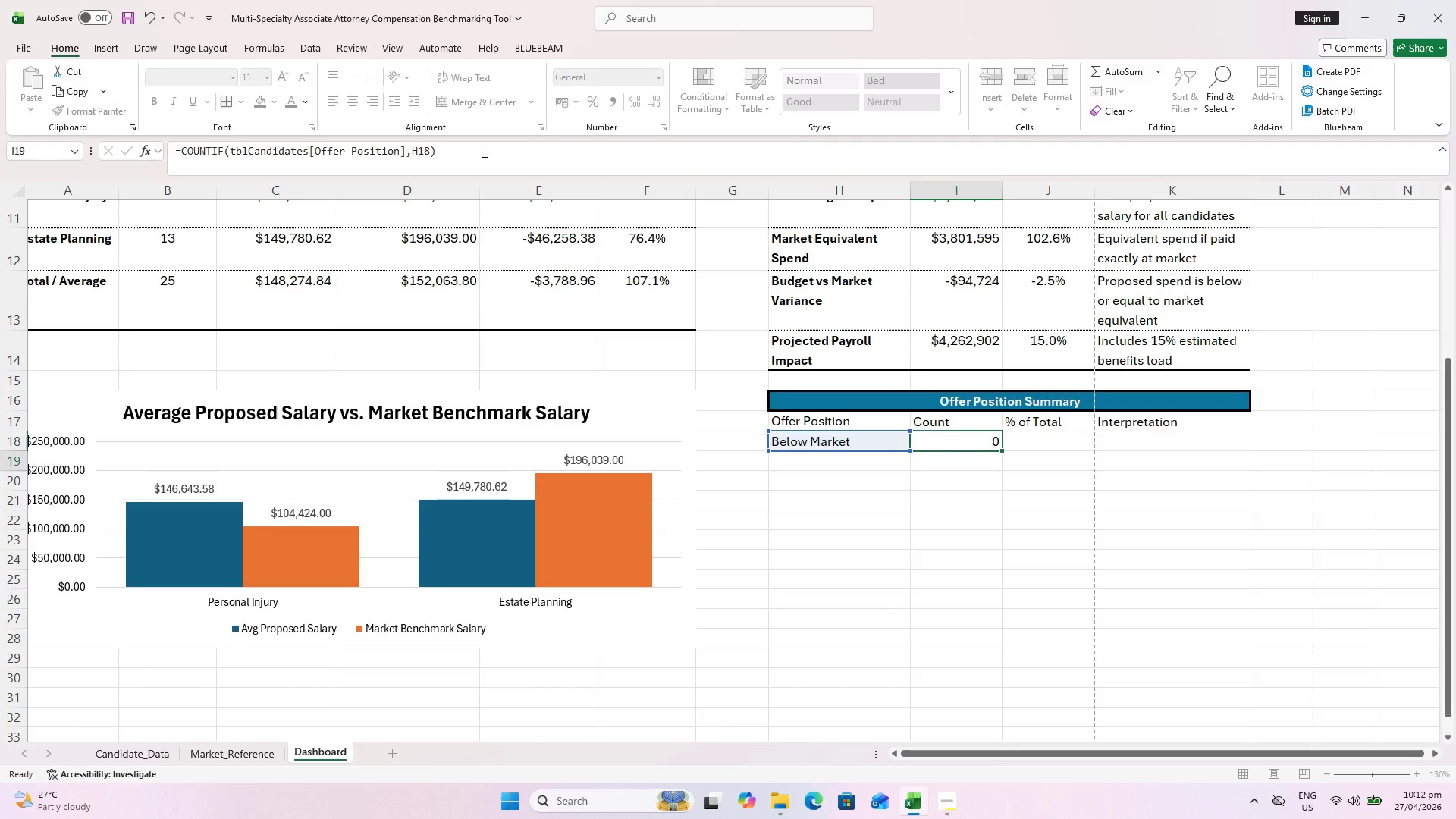 
key(Enter)
 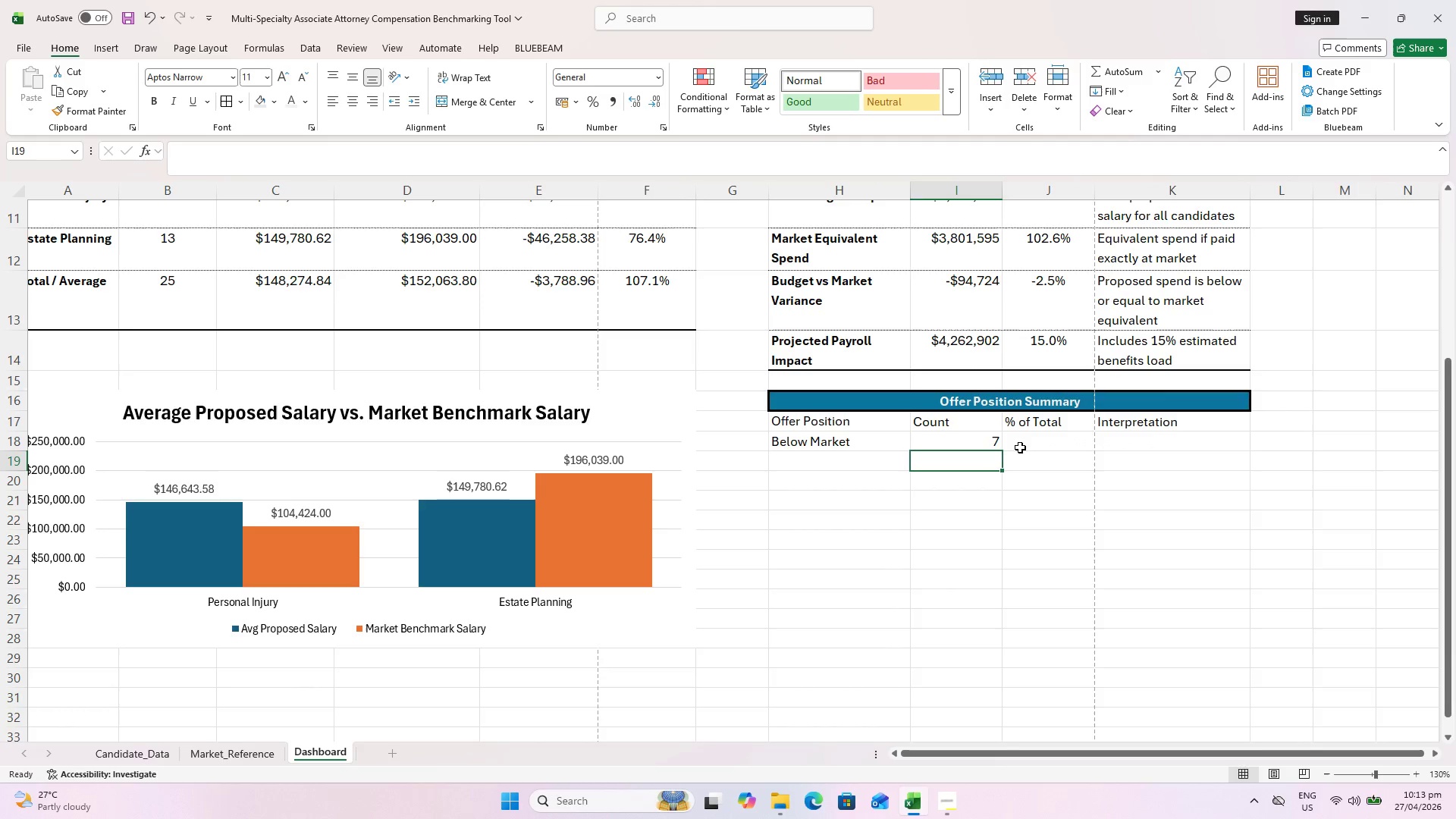 
key(Control+S)
 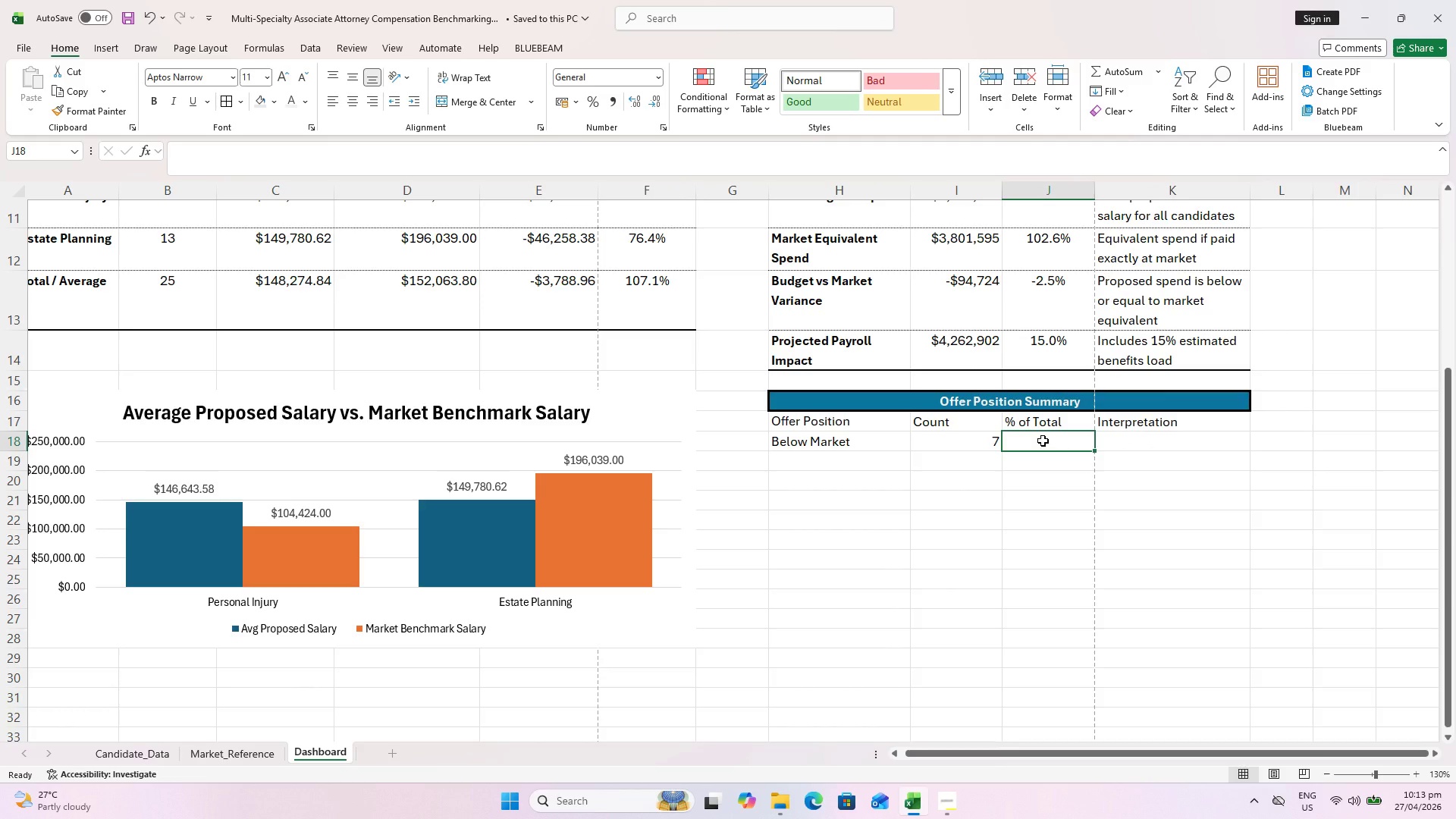 
hold_key(key=ControlLeft, duration=0.53)
scroll: coordinate [1043, 443], scroll_direction: up, amount: 2.0
 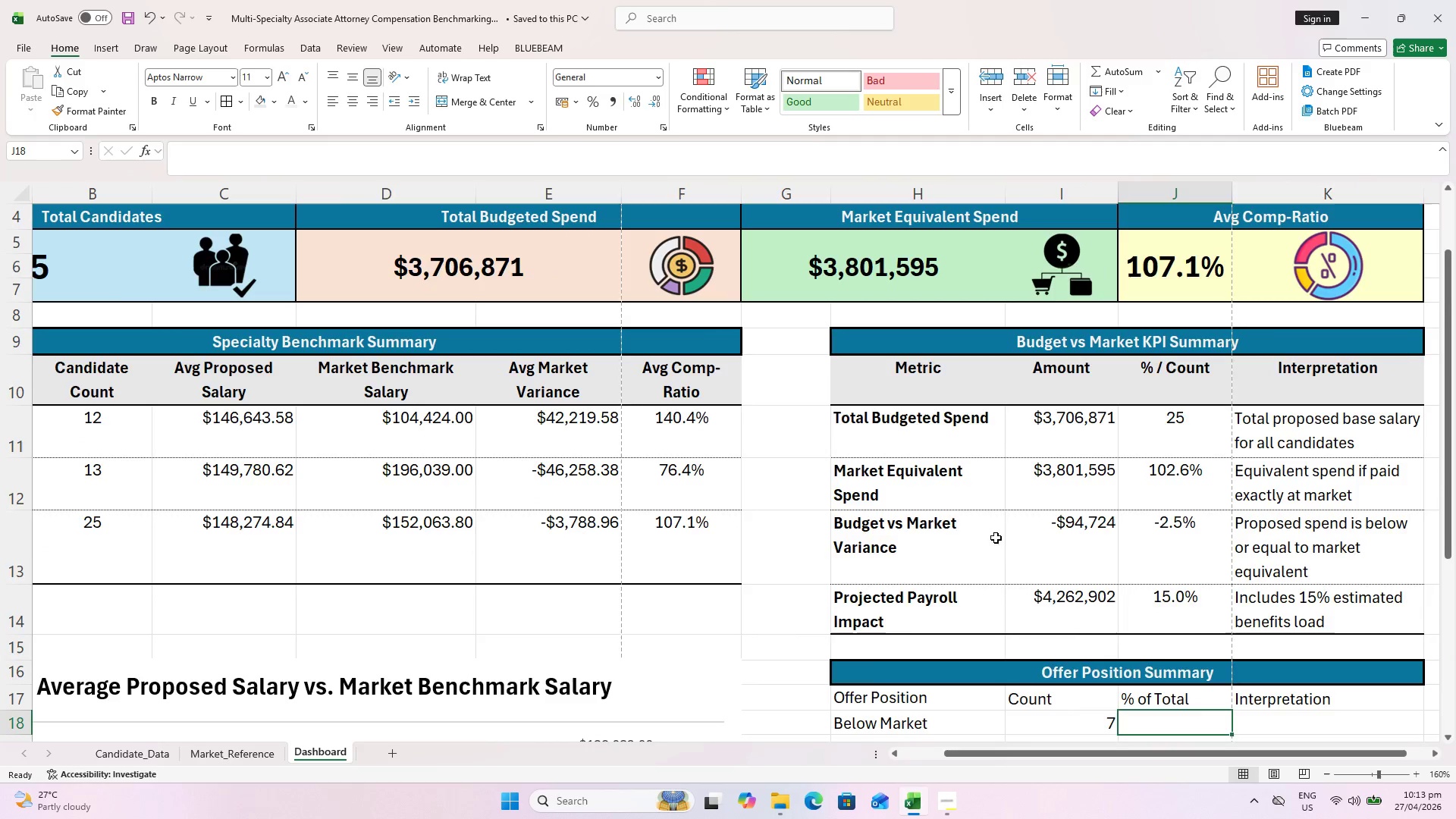 
hold_key(key=ControlLeft, duration=0.56)
scroll: coordinate [626, 490], scroll_direction: down, amount: 2.0
 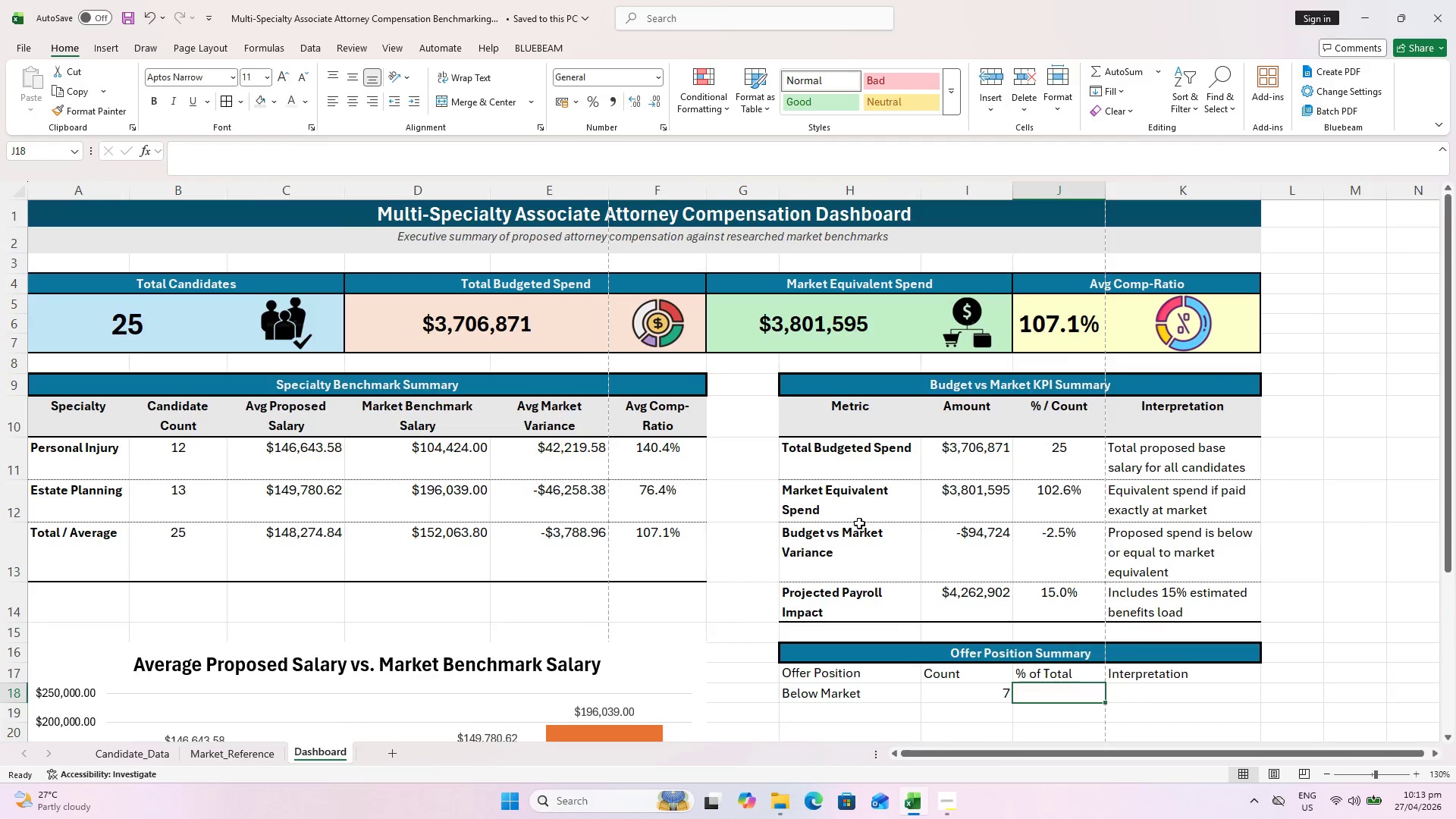 
hold_key(key=ControlLeft, duration=0.42)
scroll: coordinate [1002, 495], scroll_direction: down, amount: 5.0
 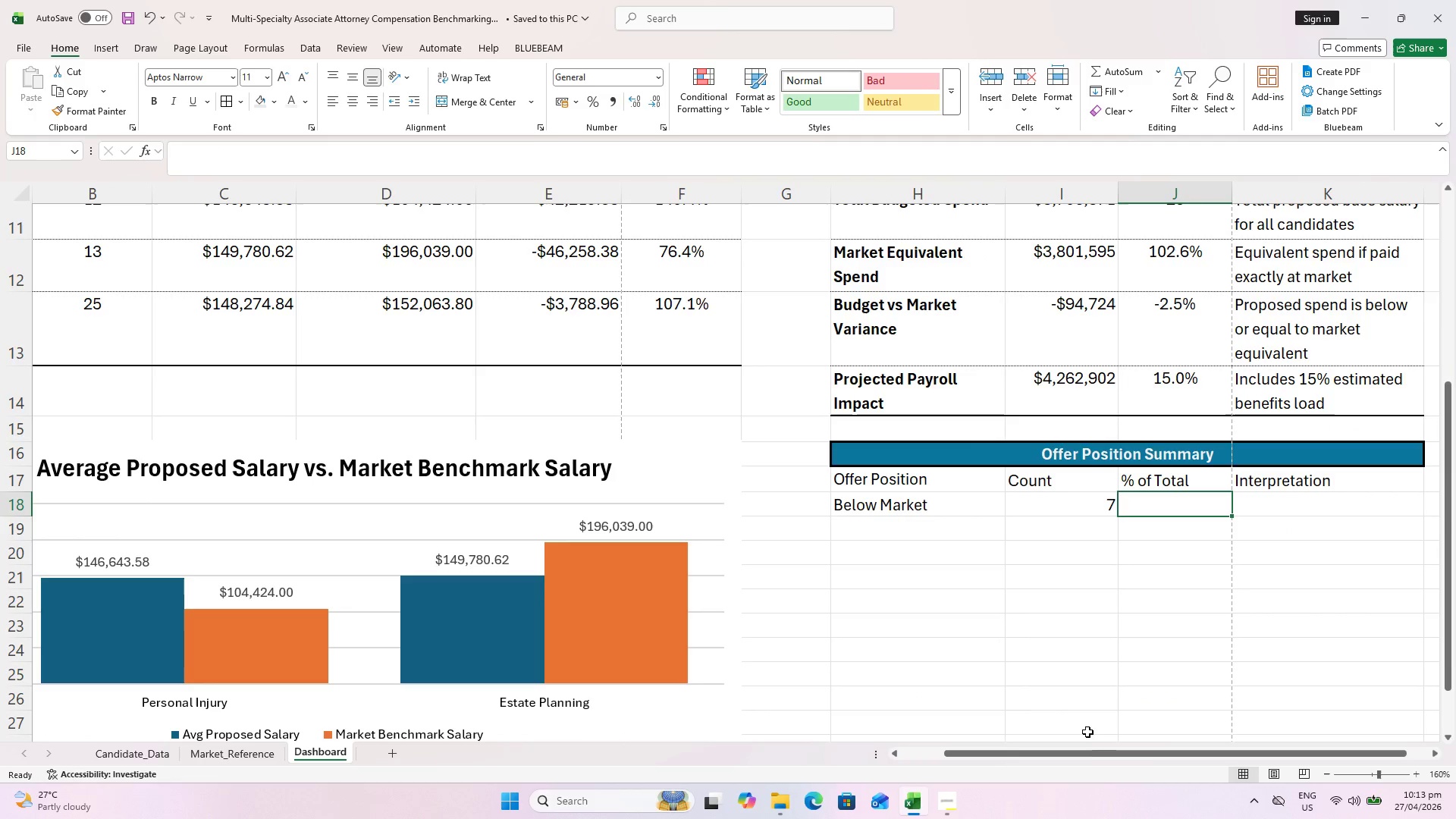 
left_click_drag(start_coordinate=[1087, 752], to_coordinate=[1193, 745])
 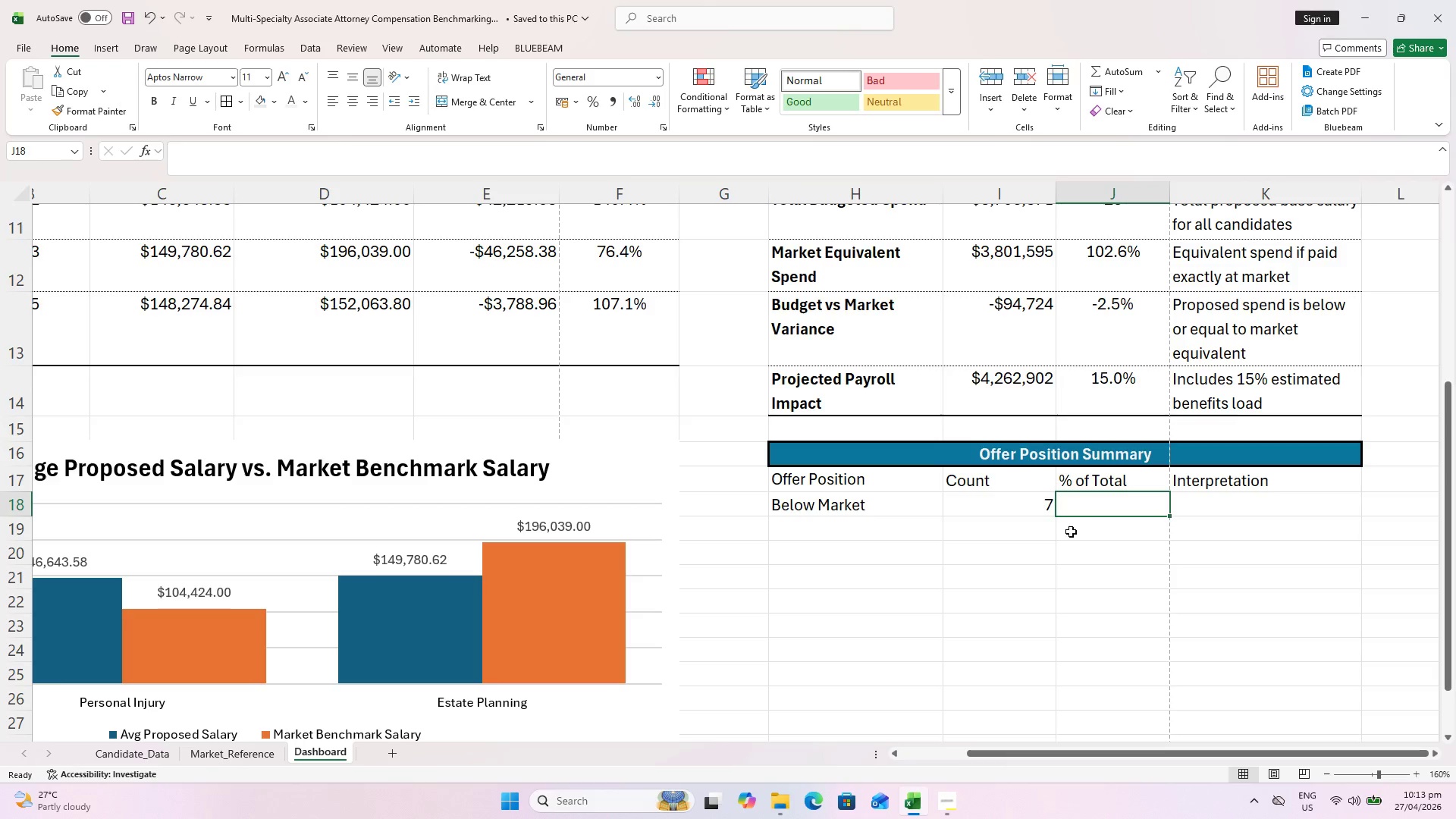 
hold_key(key=ControlLeft, duration=0.5)
scroll: coordinate [929, 537], scroll_direction: down, amount: 5.0
 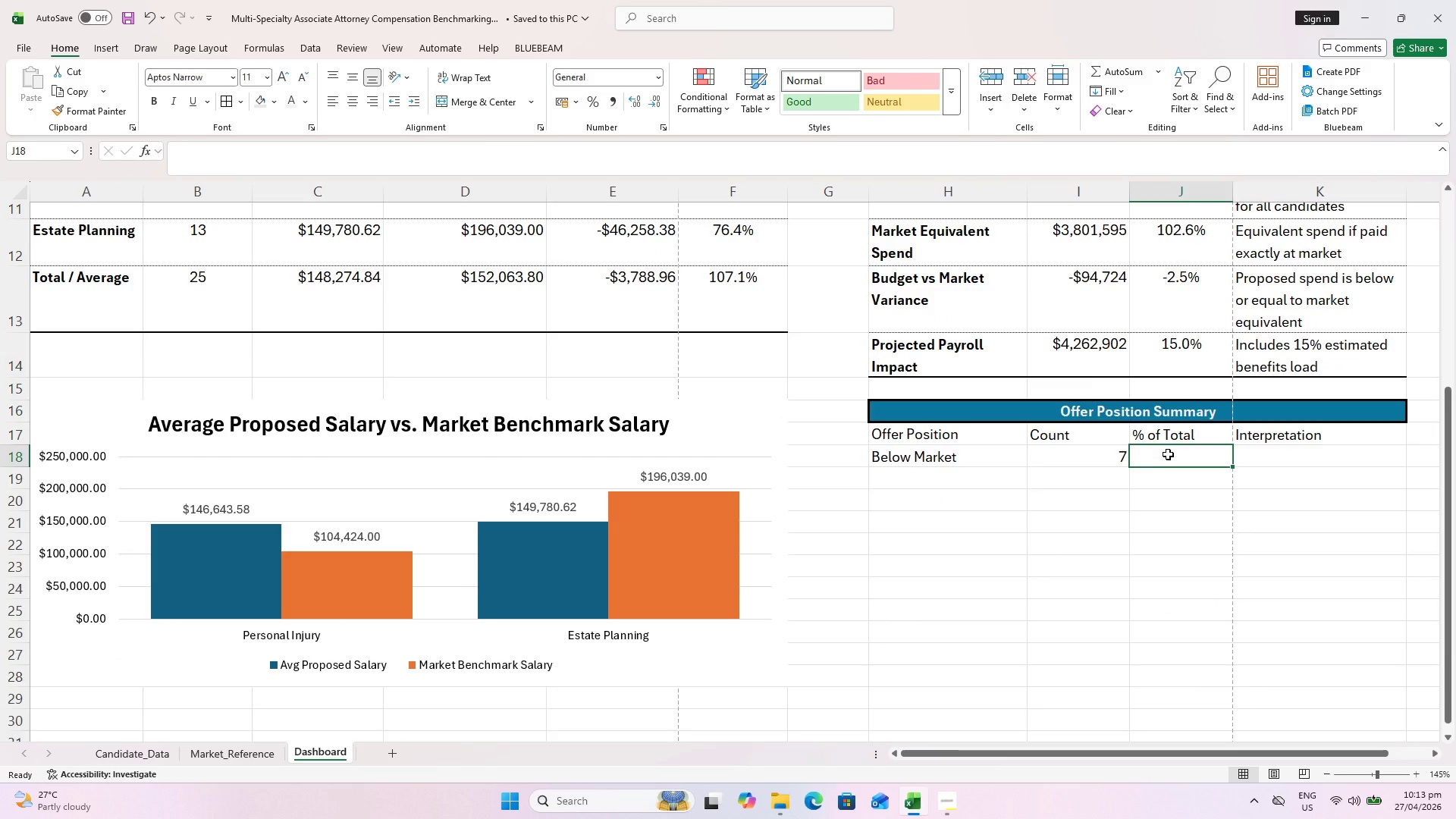 
key(Control+S)
 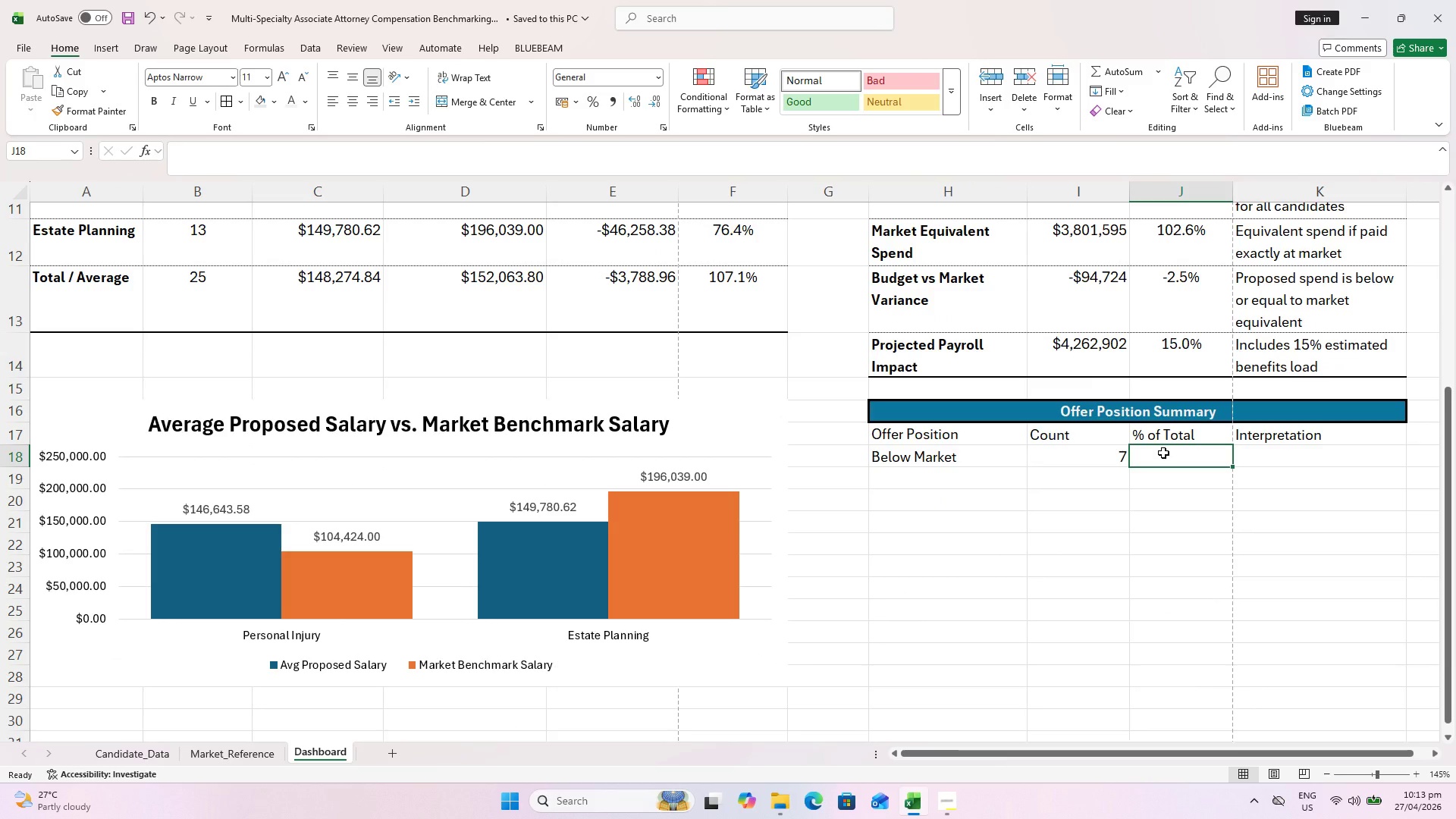 
key(Equal)
 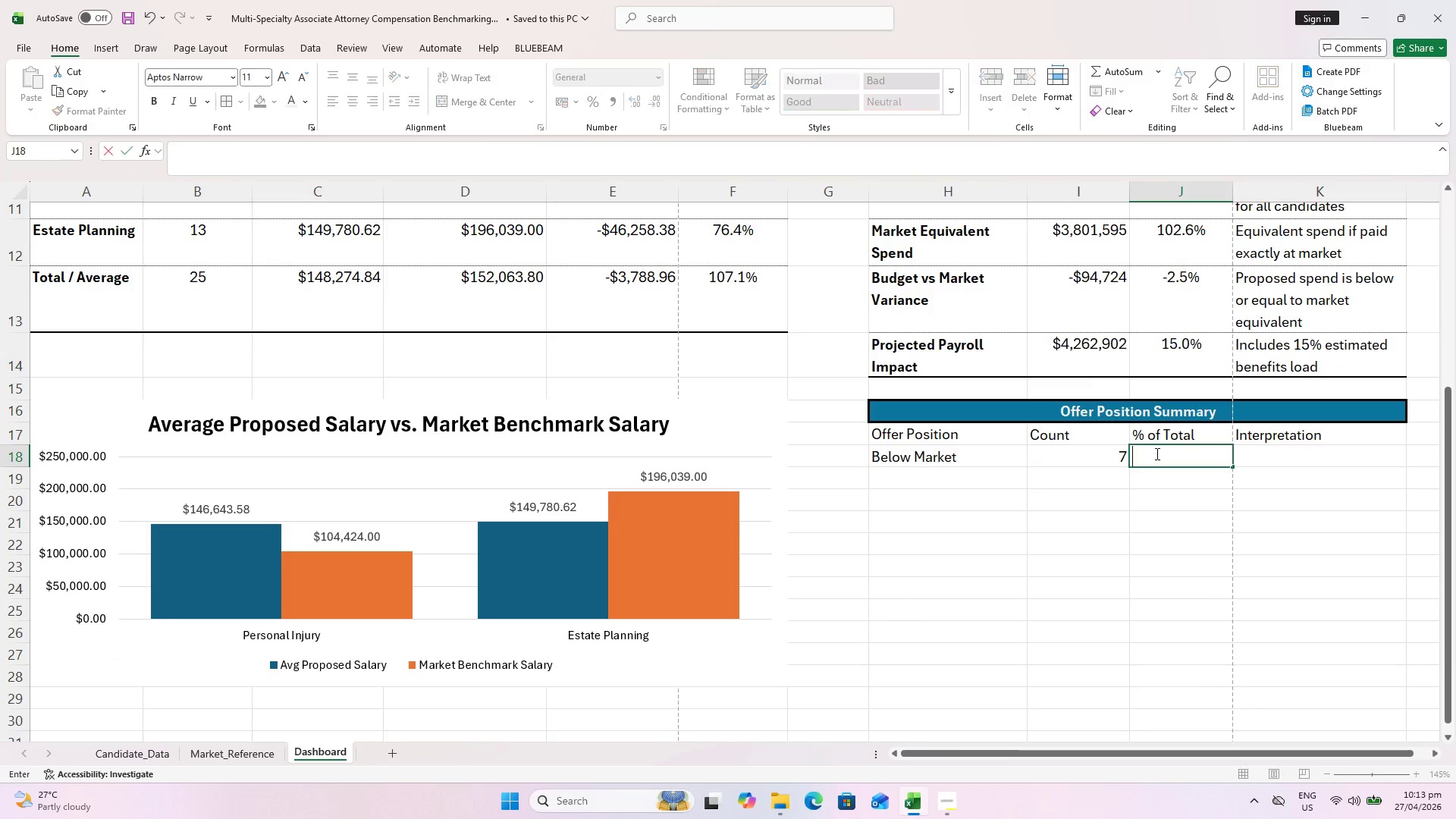 
key(Backspace)
 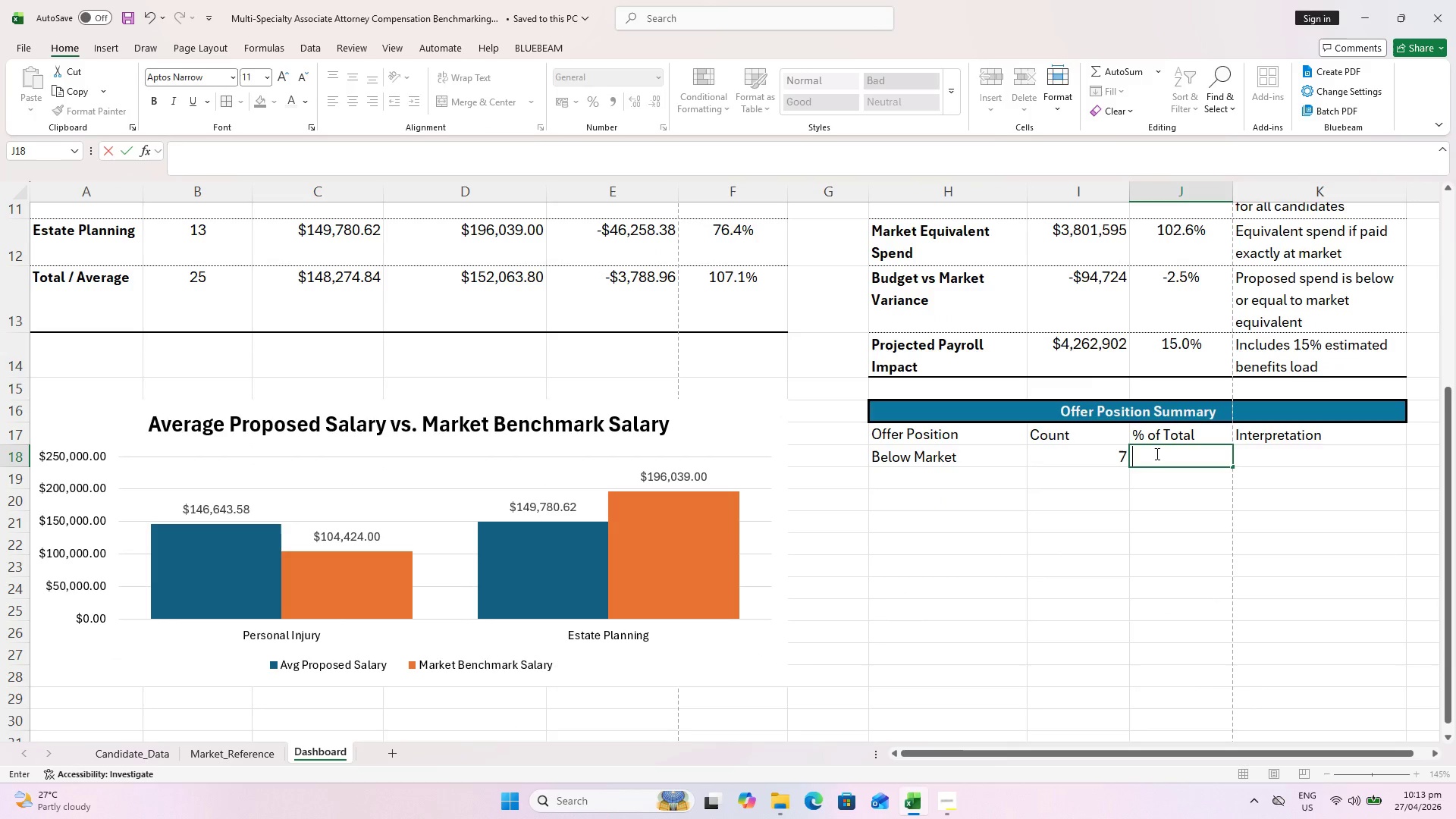 
key(Backspace)
 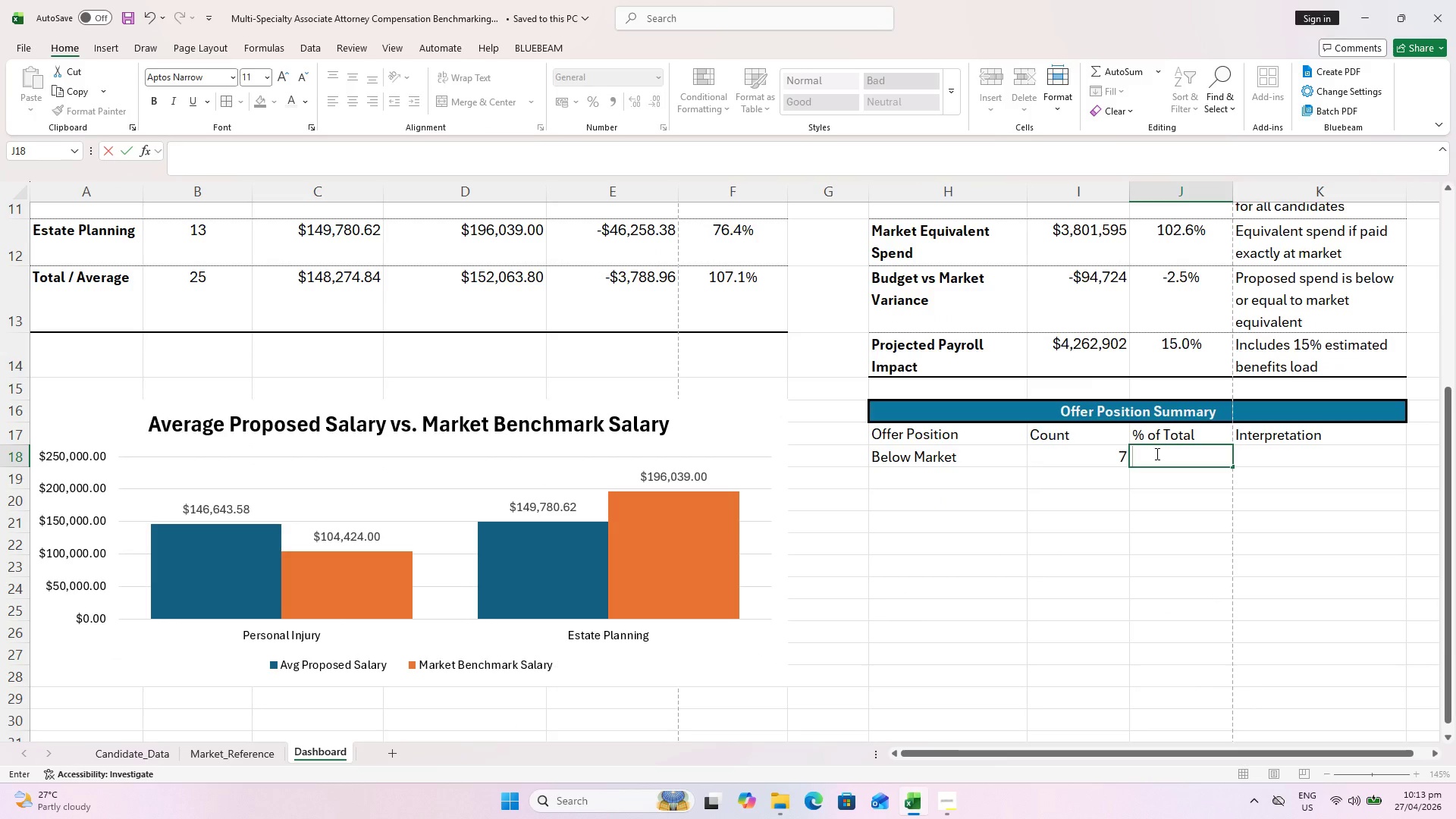 
key(Equal)
 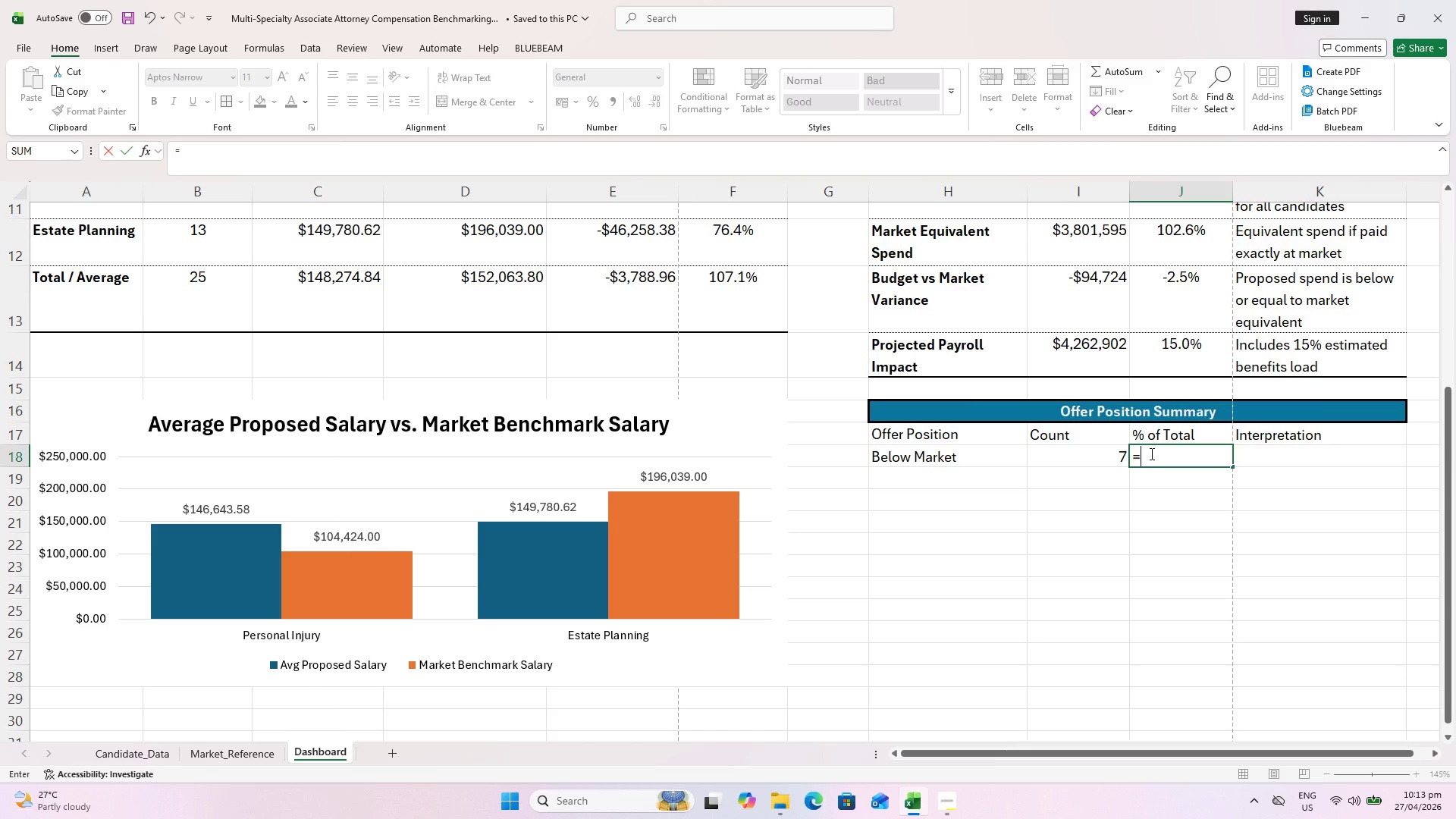 
left_click([1103, 453])
 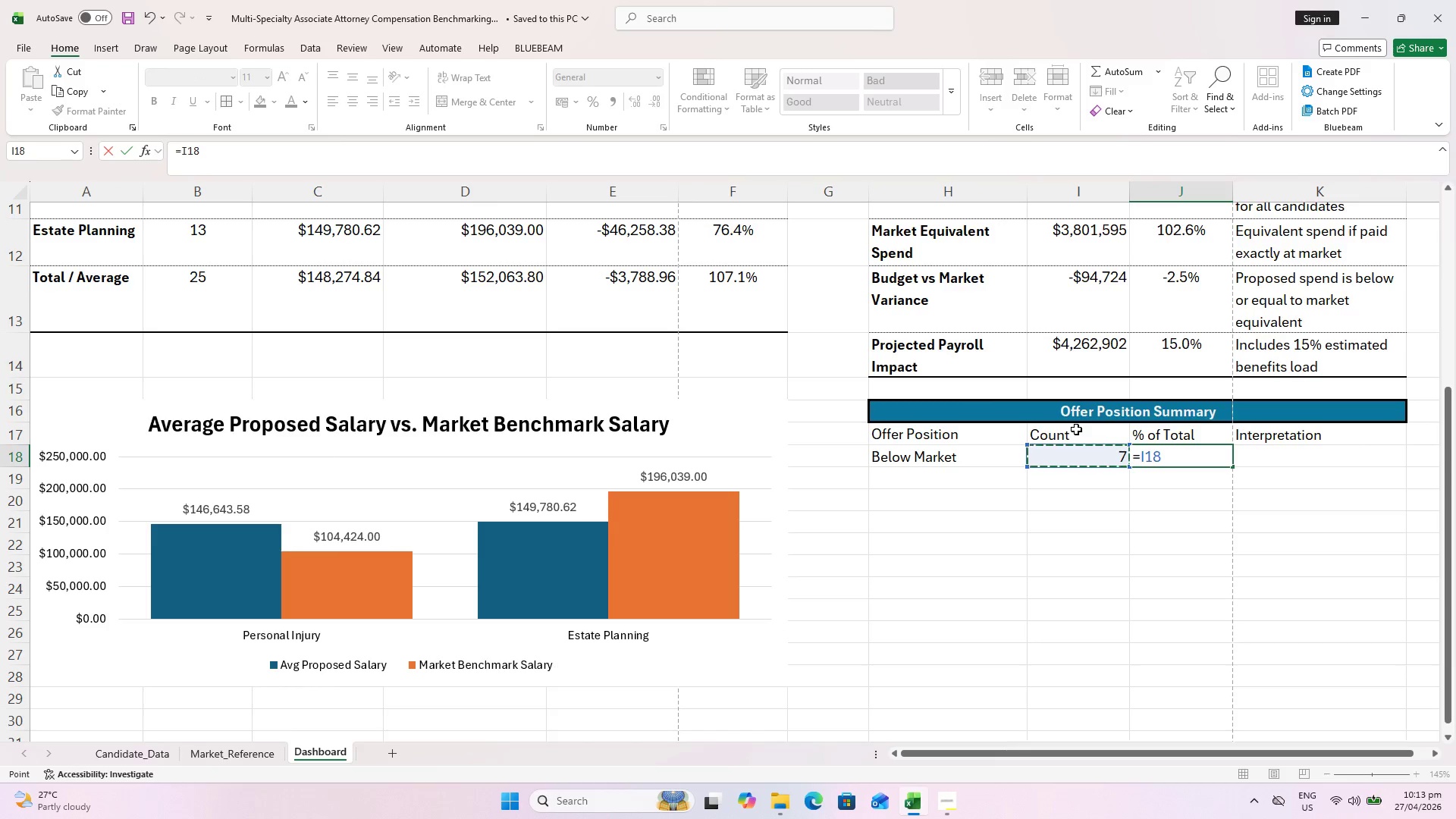 
type(/SUM()
 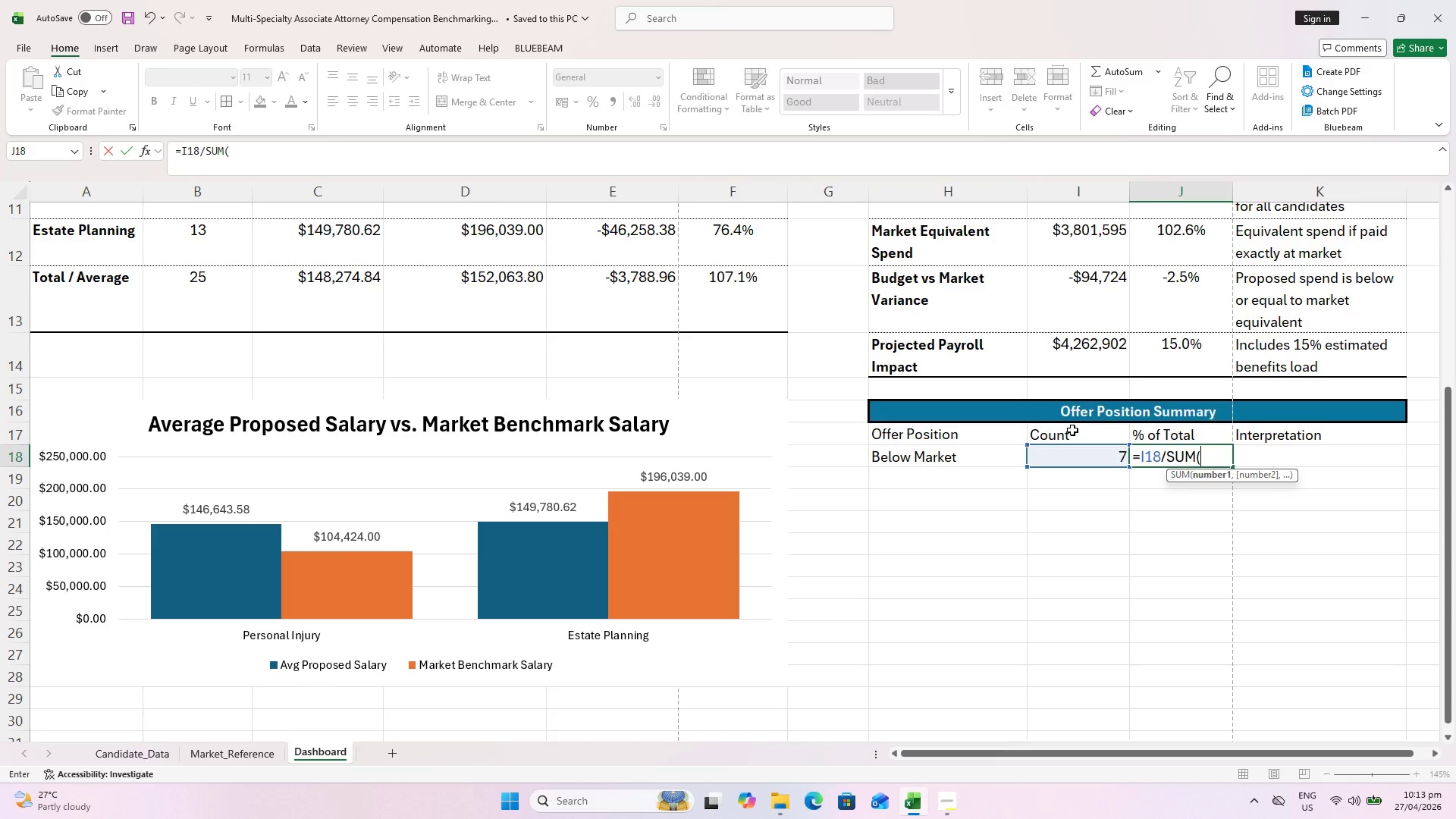 
wait(10.52)
 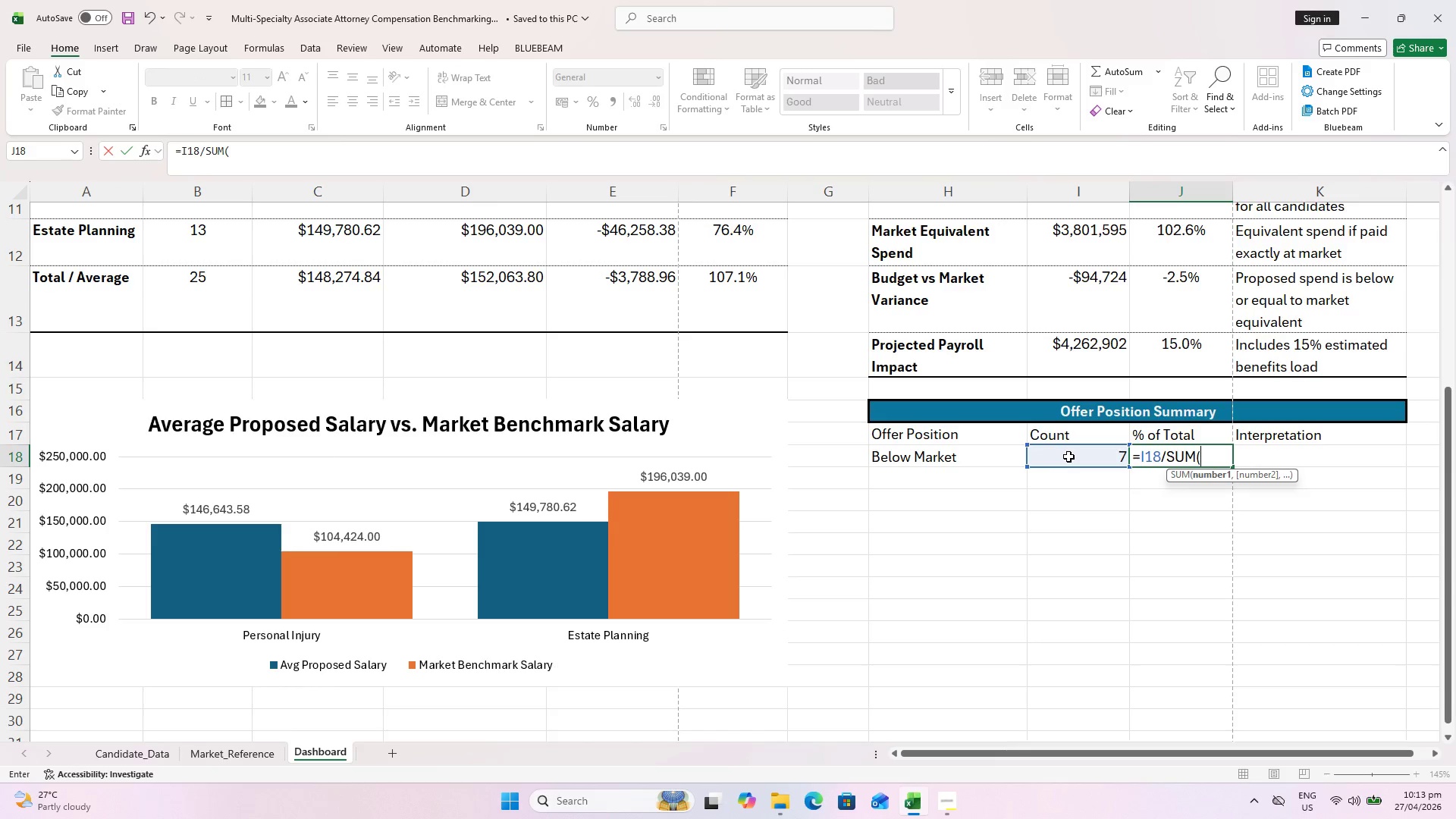 
left_click([1068, 435])
 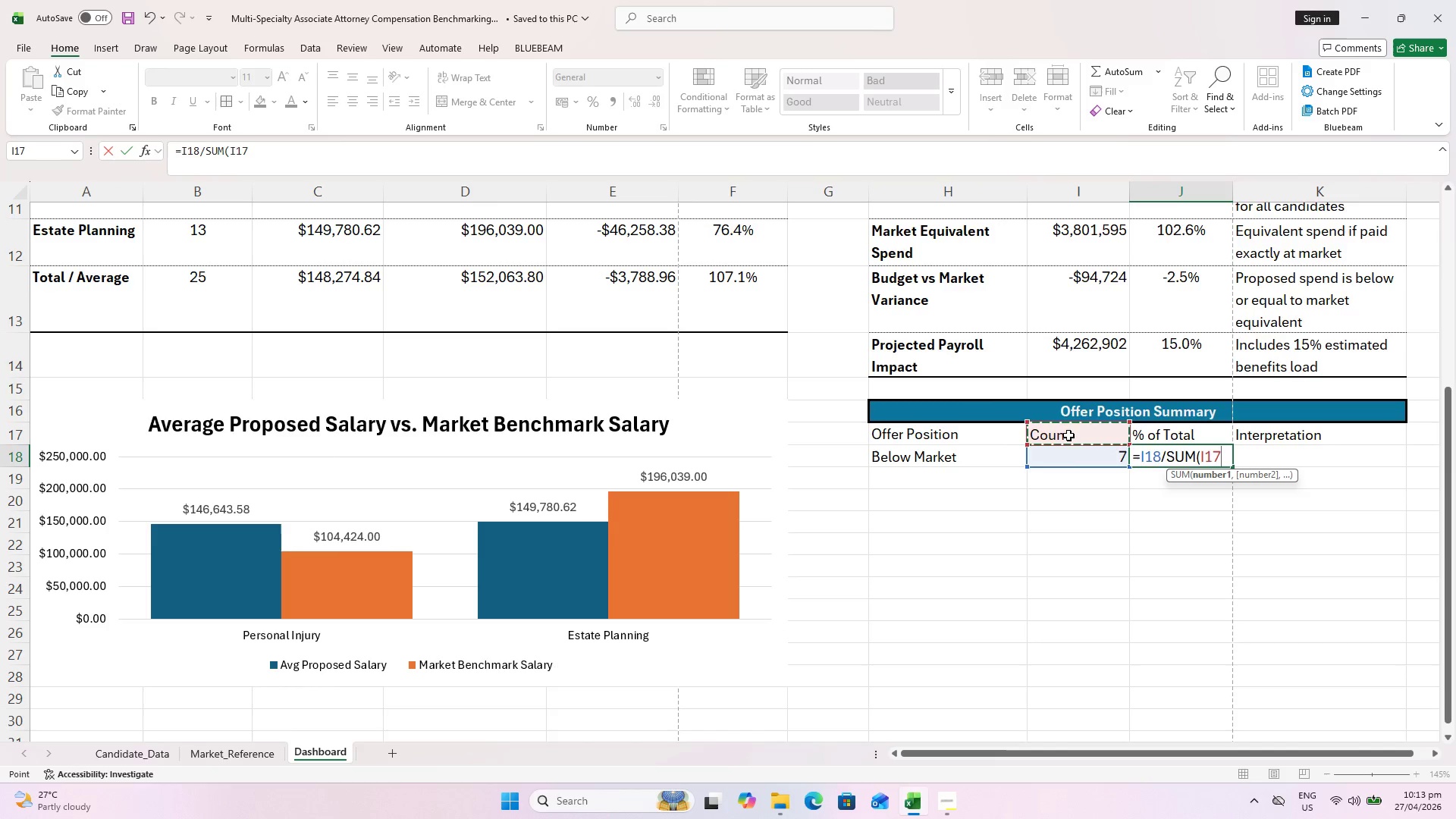 
left_click([1078, 457])
 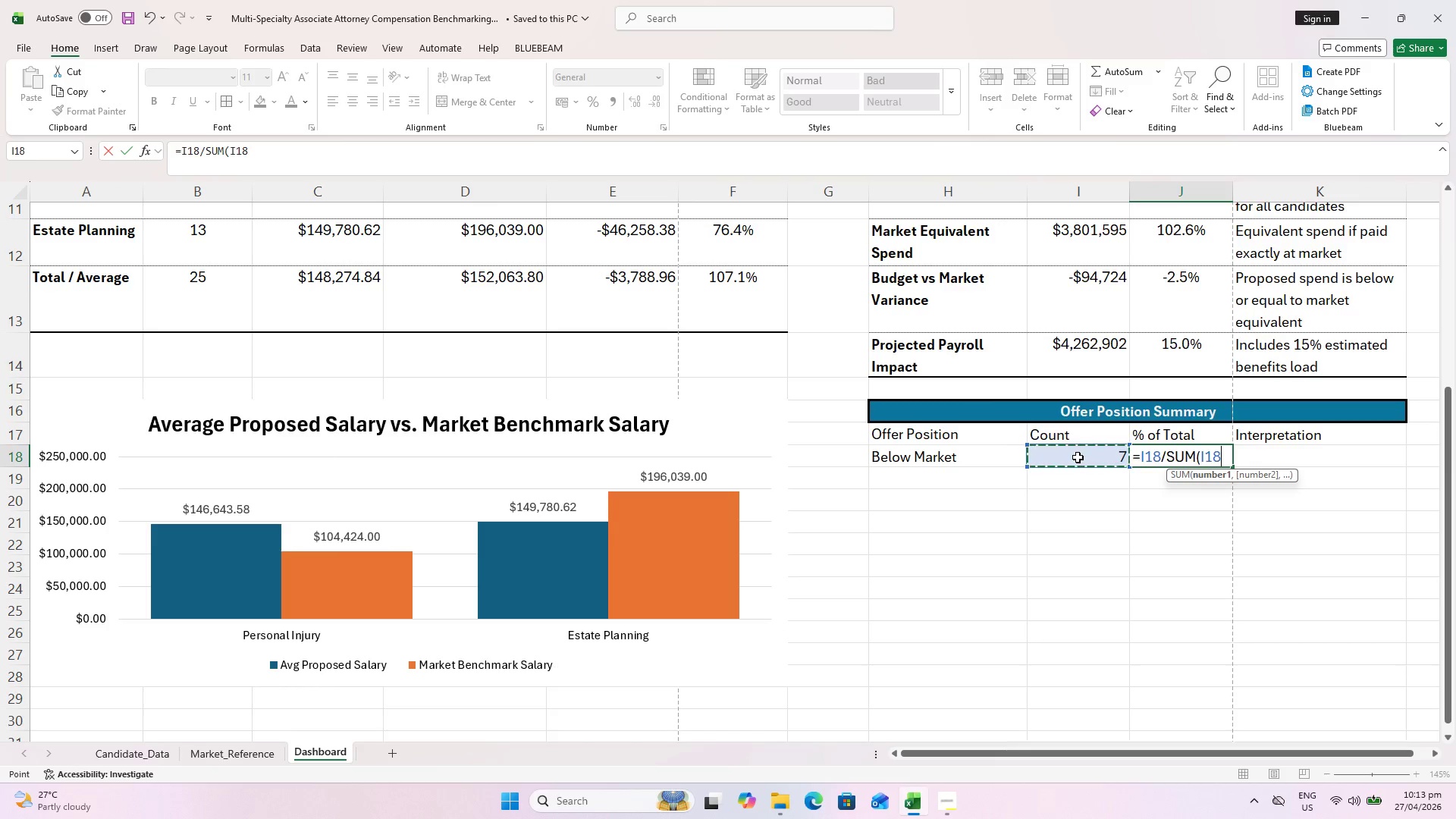 
hold_key(key=ShiftLeft, duration=2.06)
 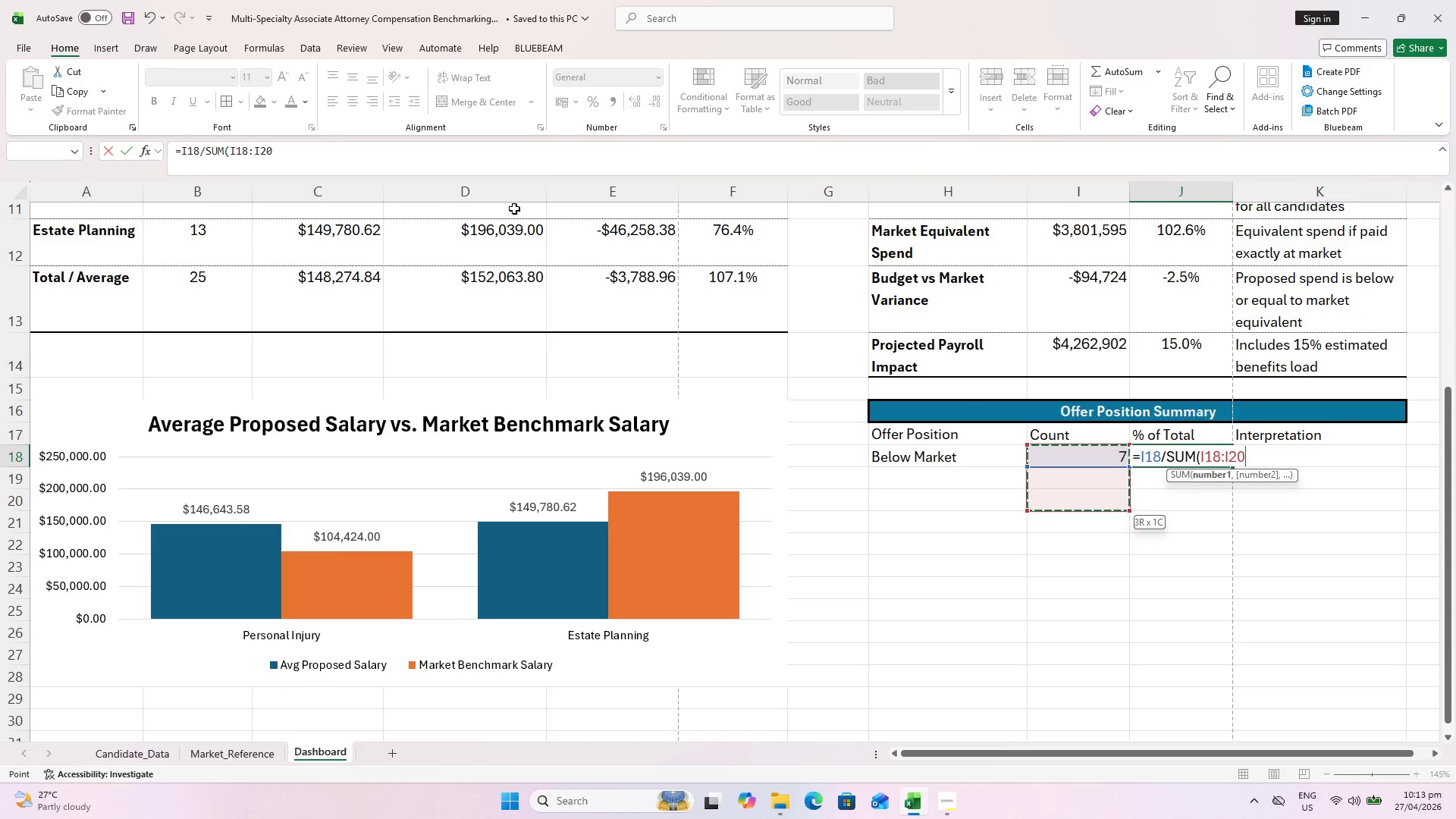 
left_click([238, 150])
 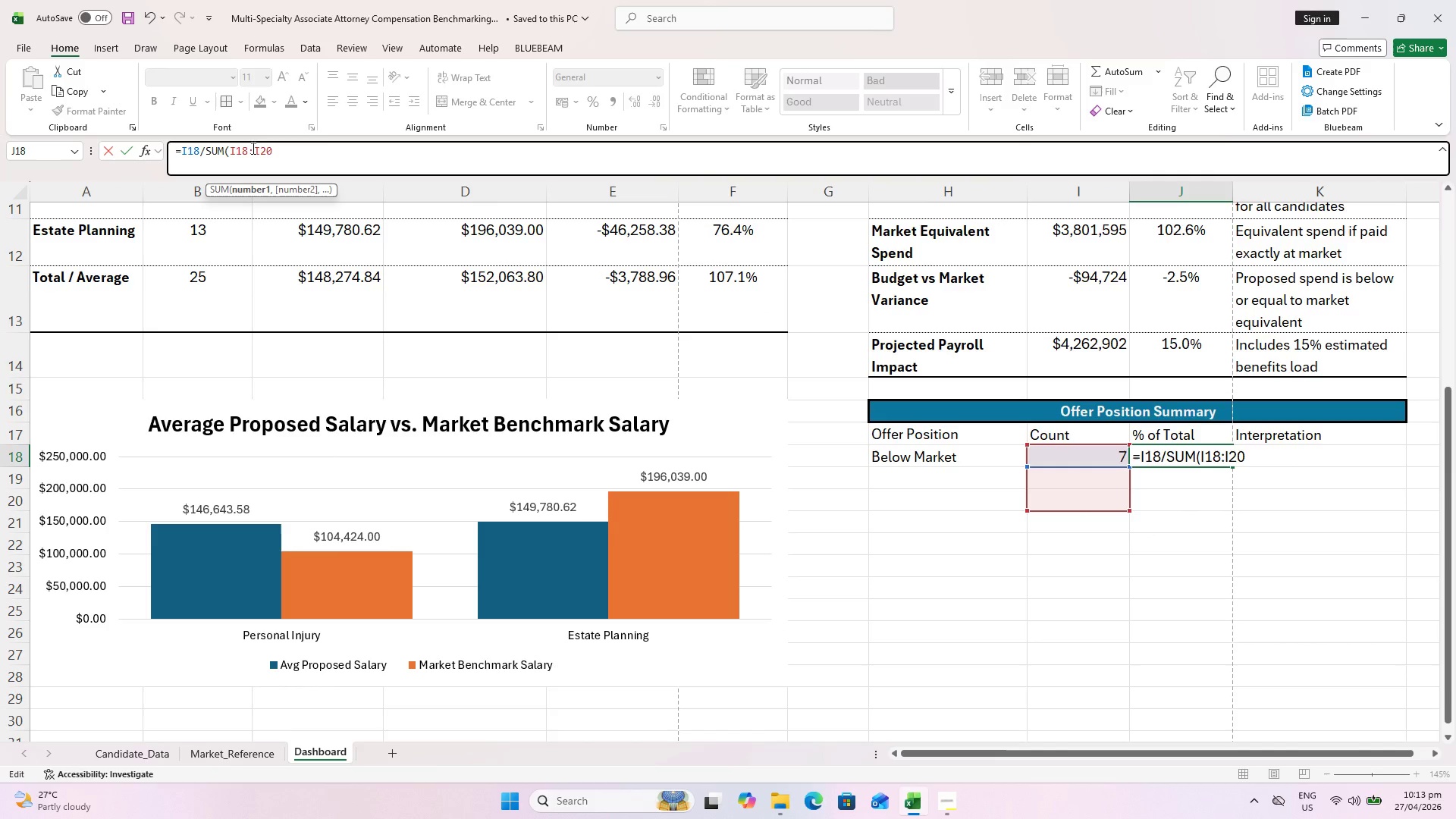 
key(F4)
 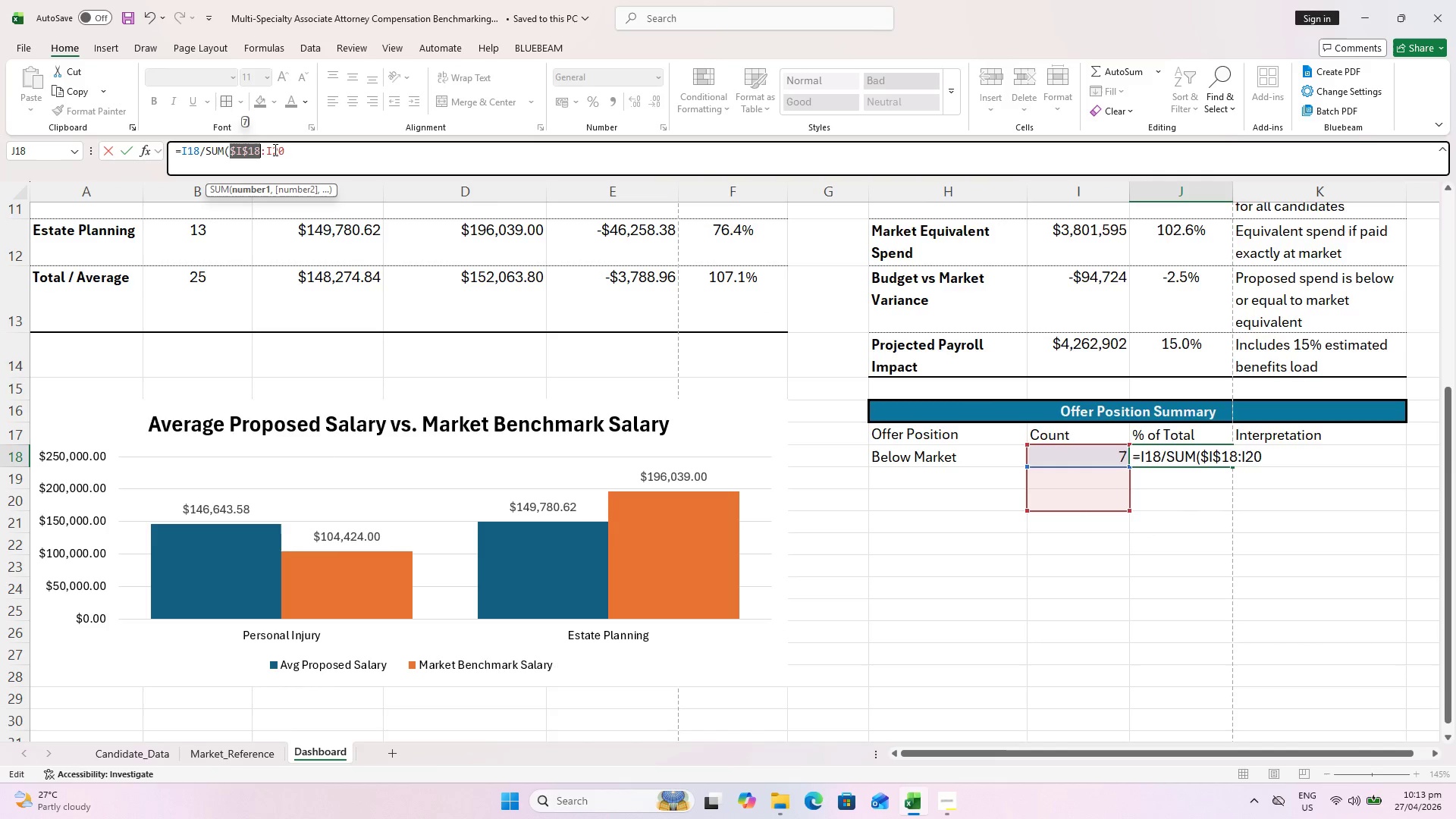 
left_click([274, 149])
 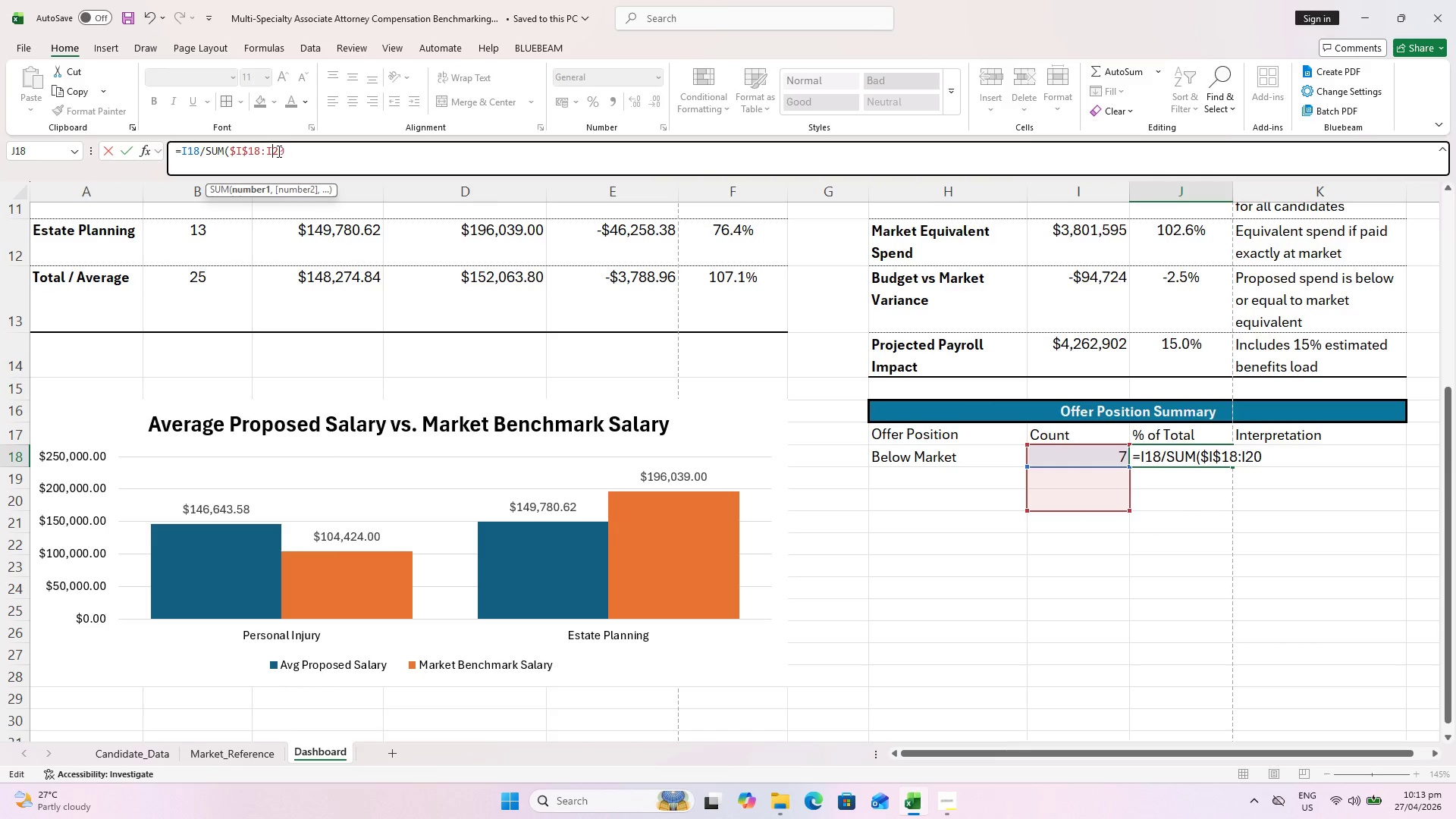 
key(F4)
 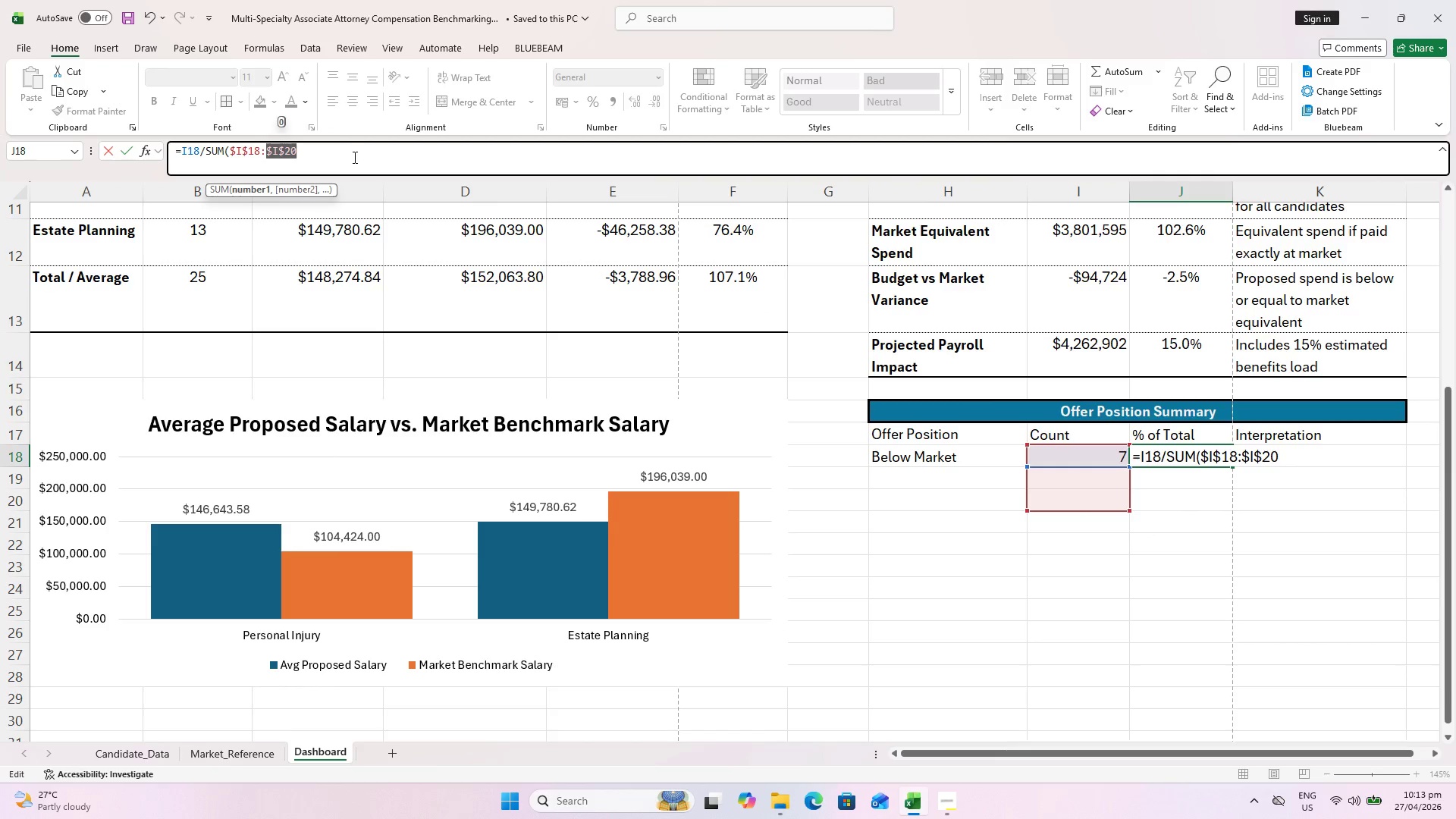 
left_click([353, 157])
 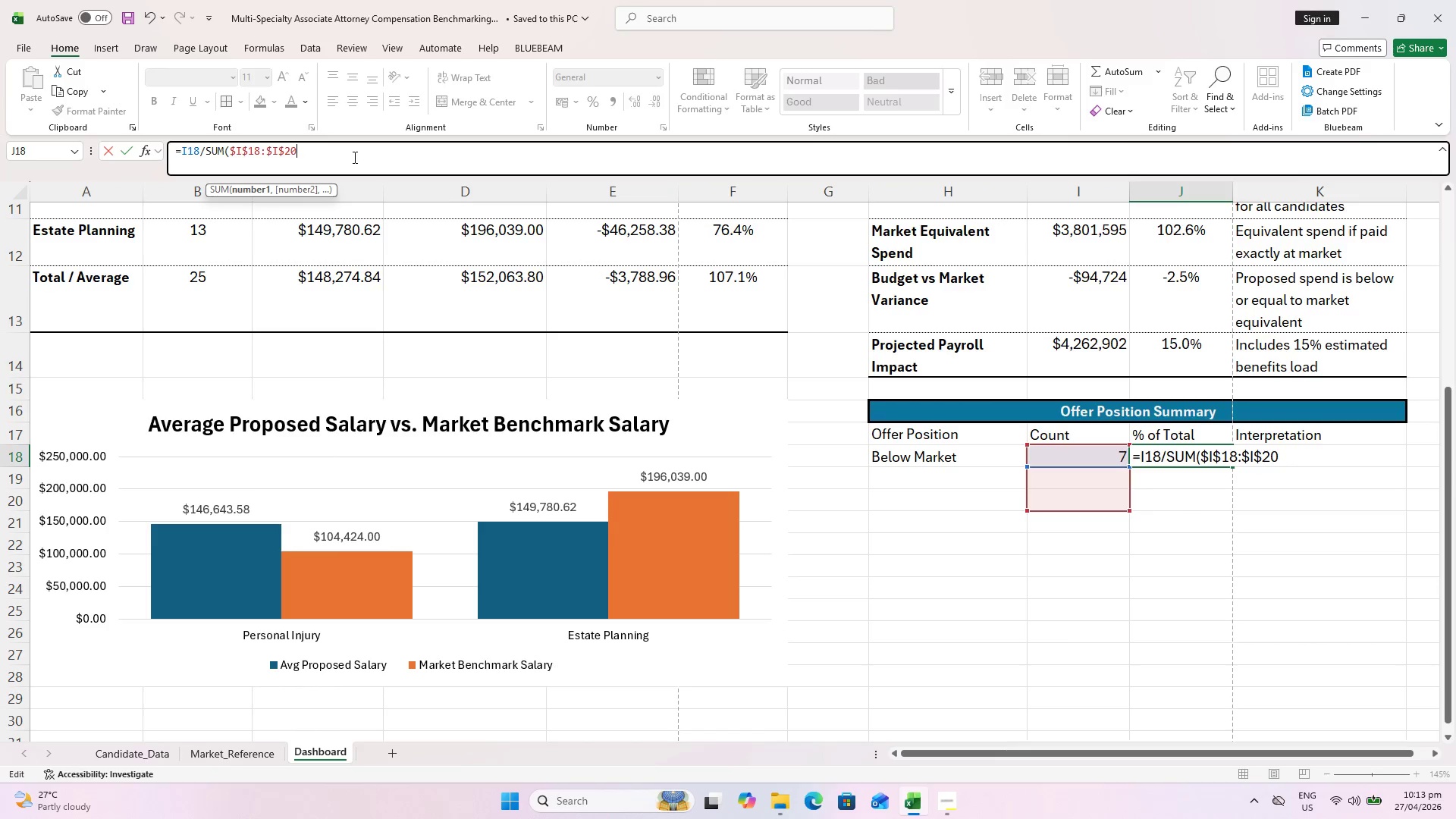 
key(Shift+0)
 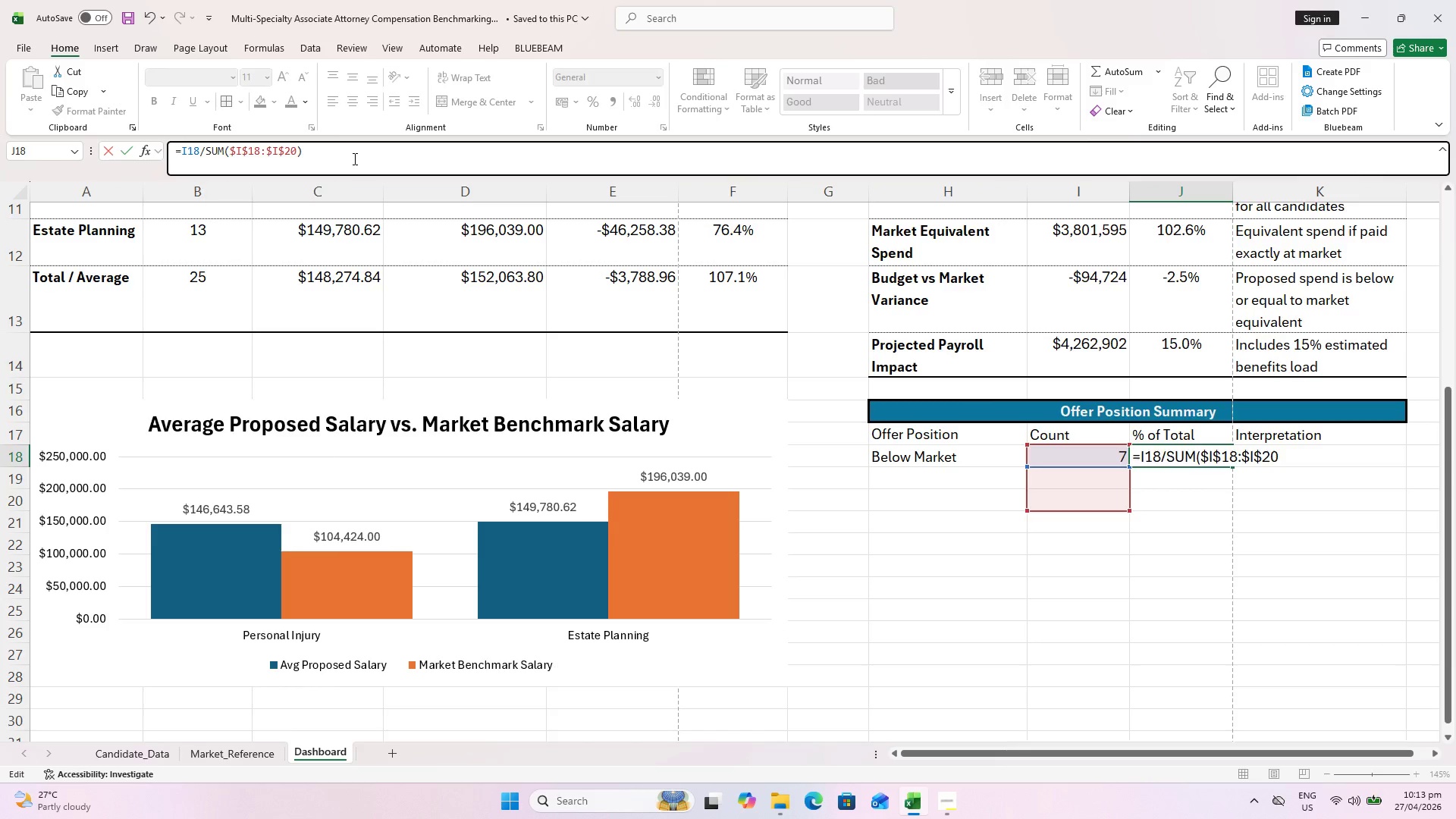 
key(Enter)
 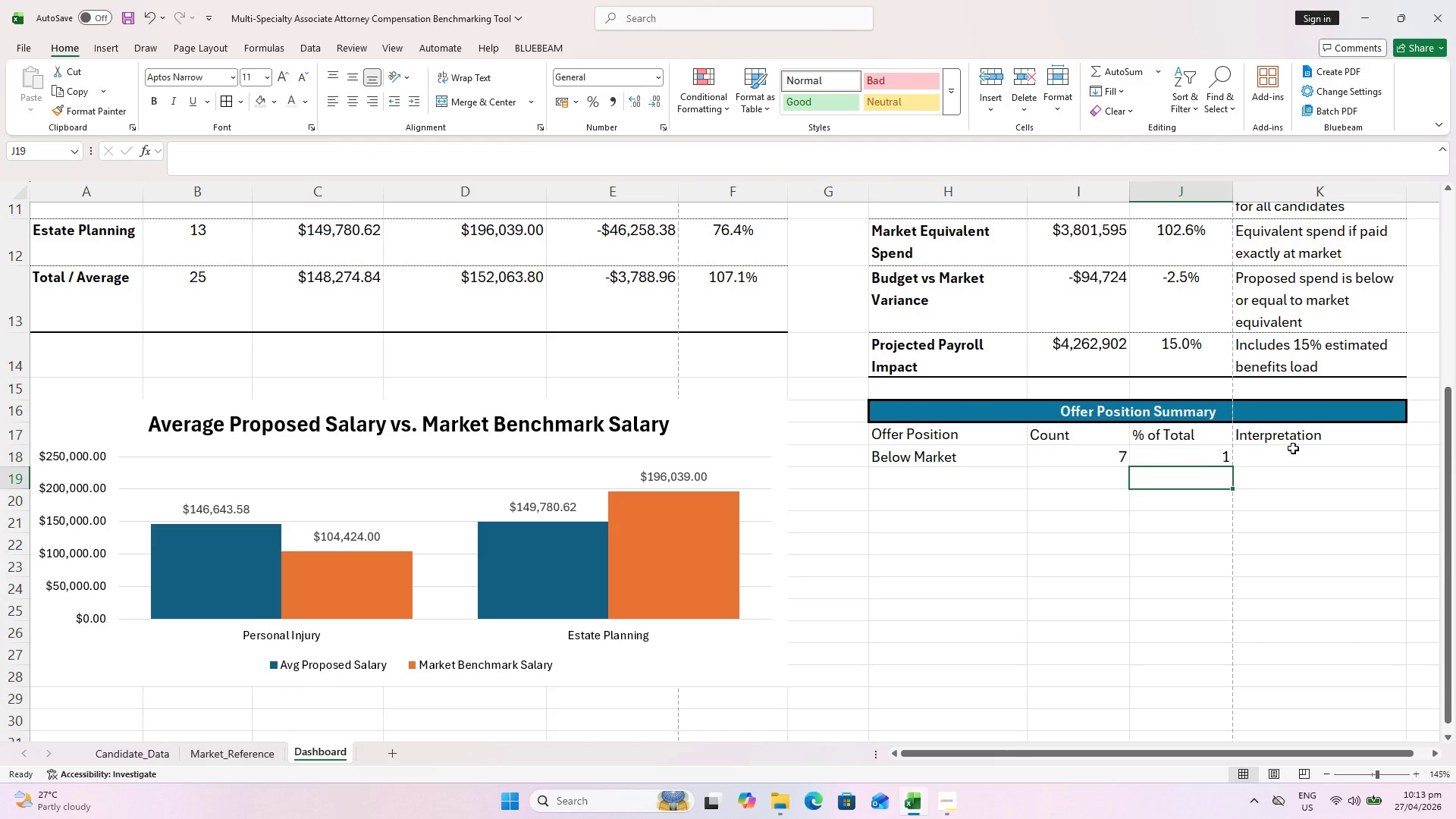 
key(Control+S)
 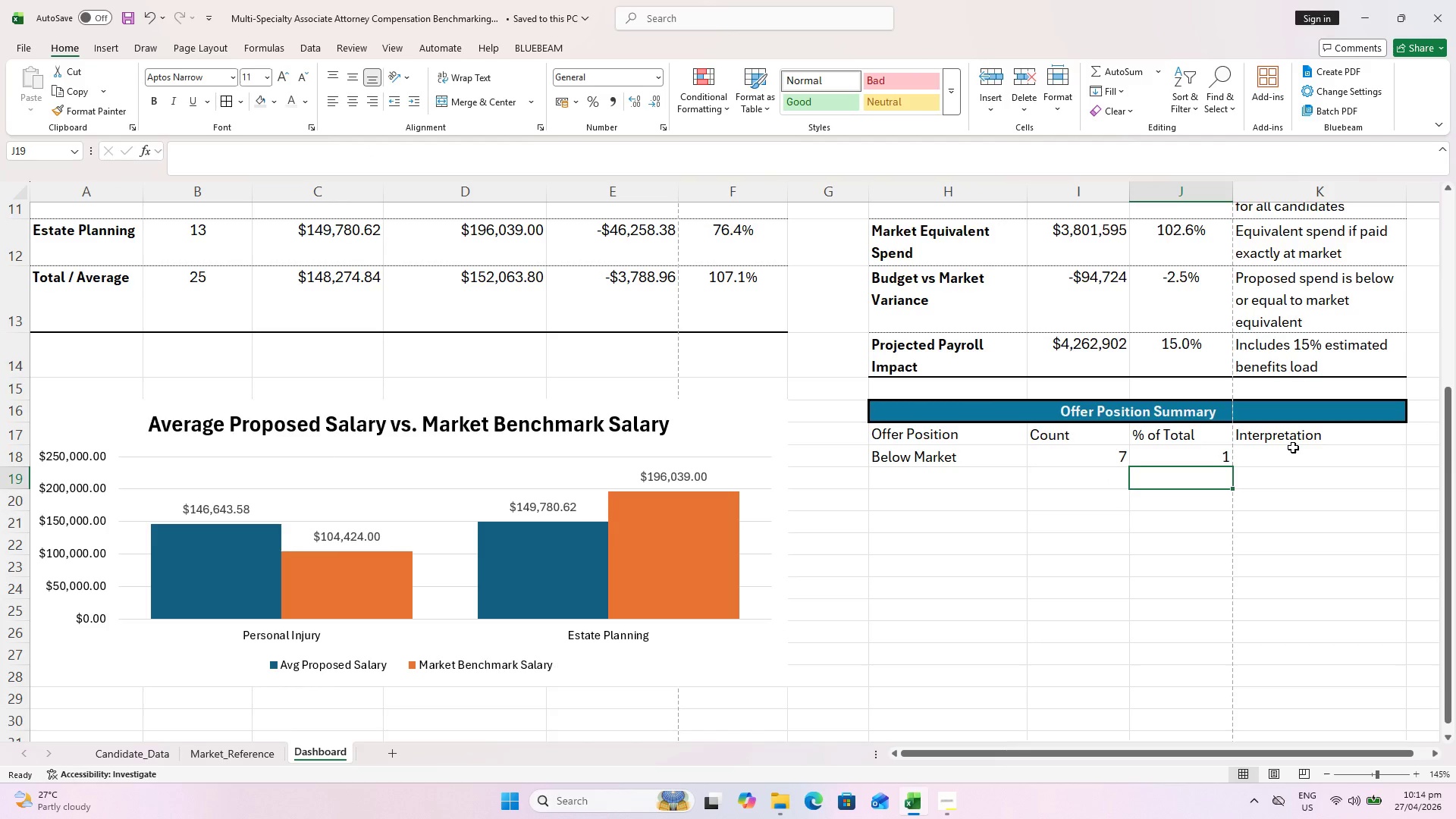 
left_click([968, 482])
 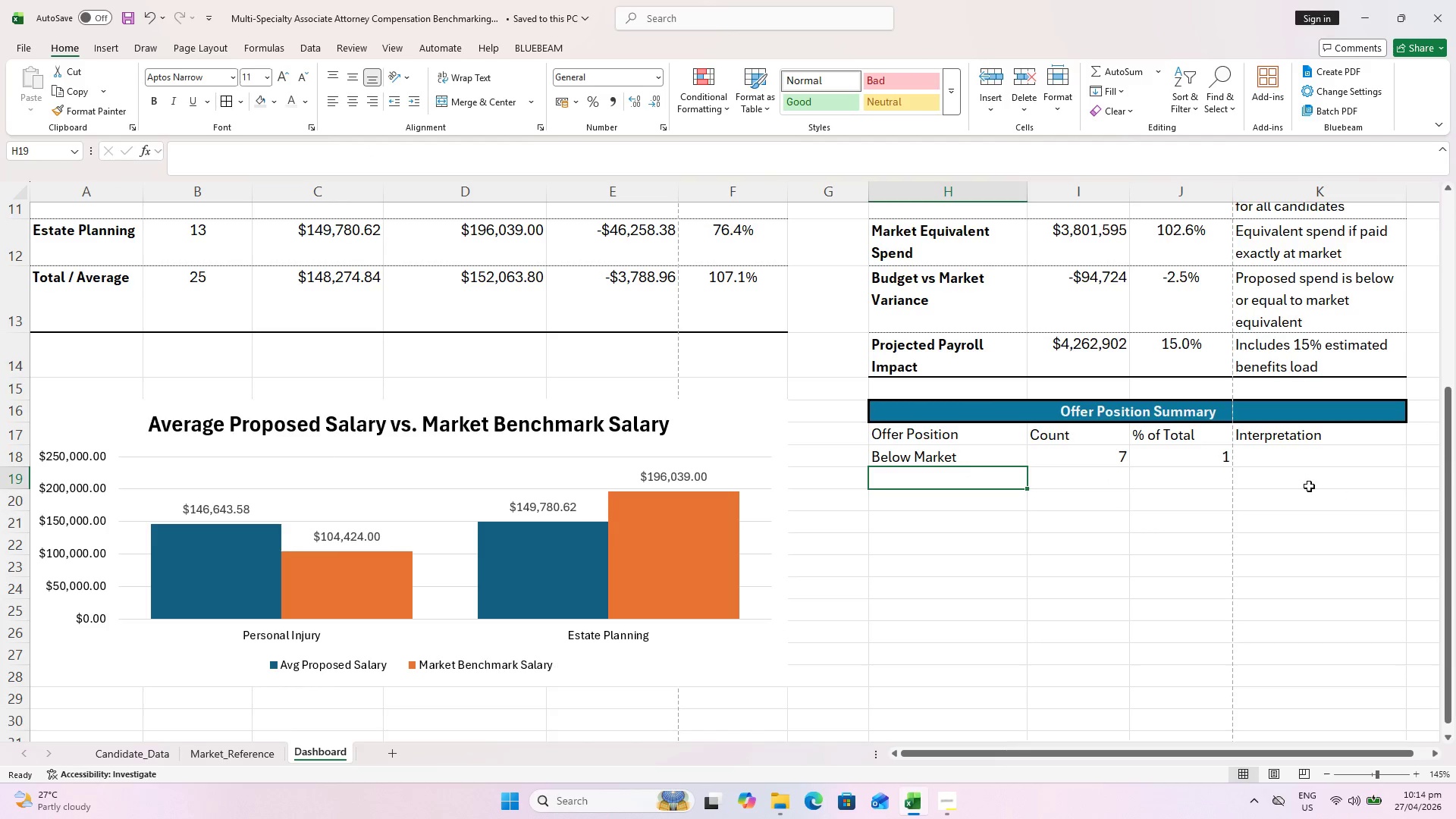 
left_click([1281, 456])
 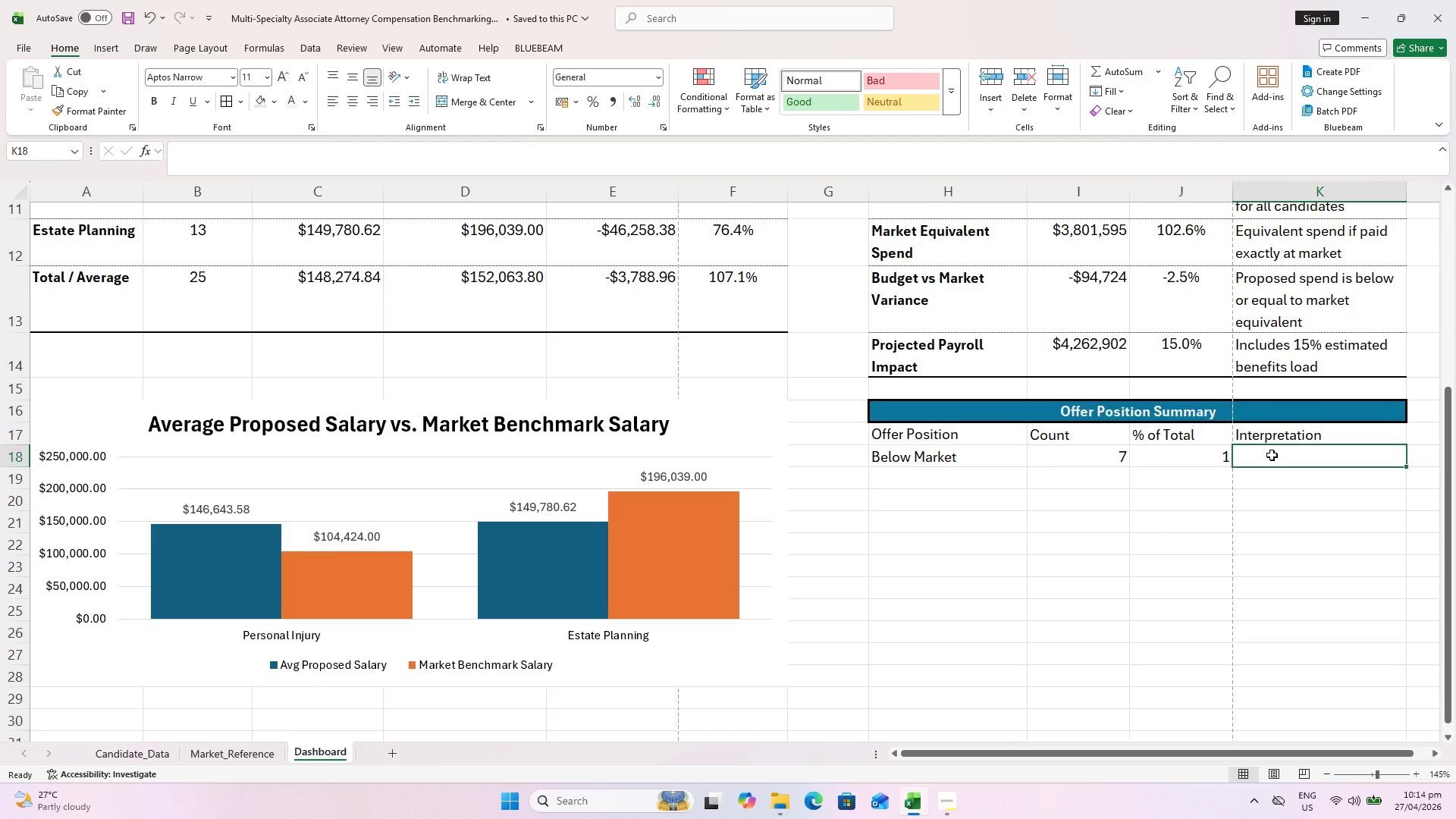 
type(=IF()
 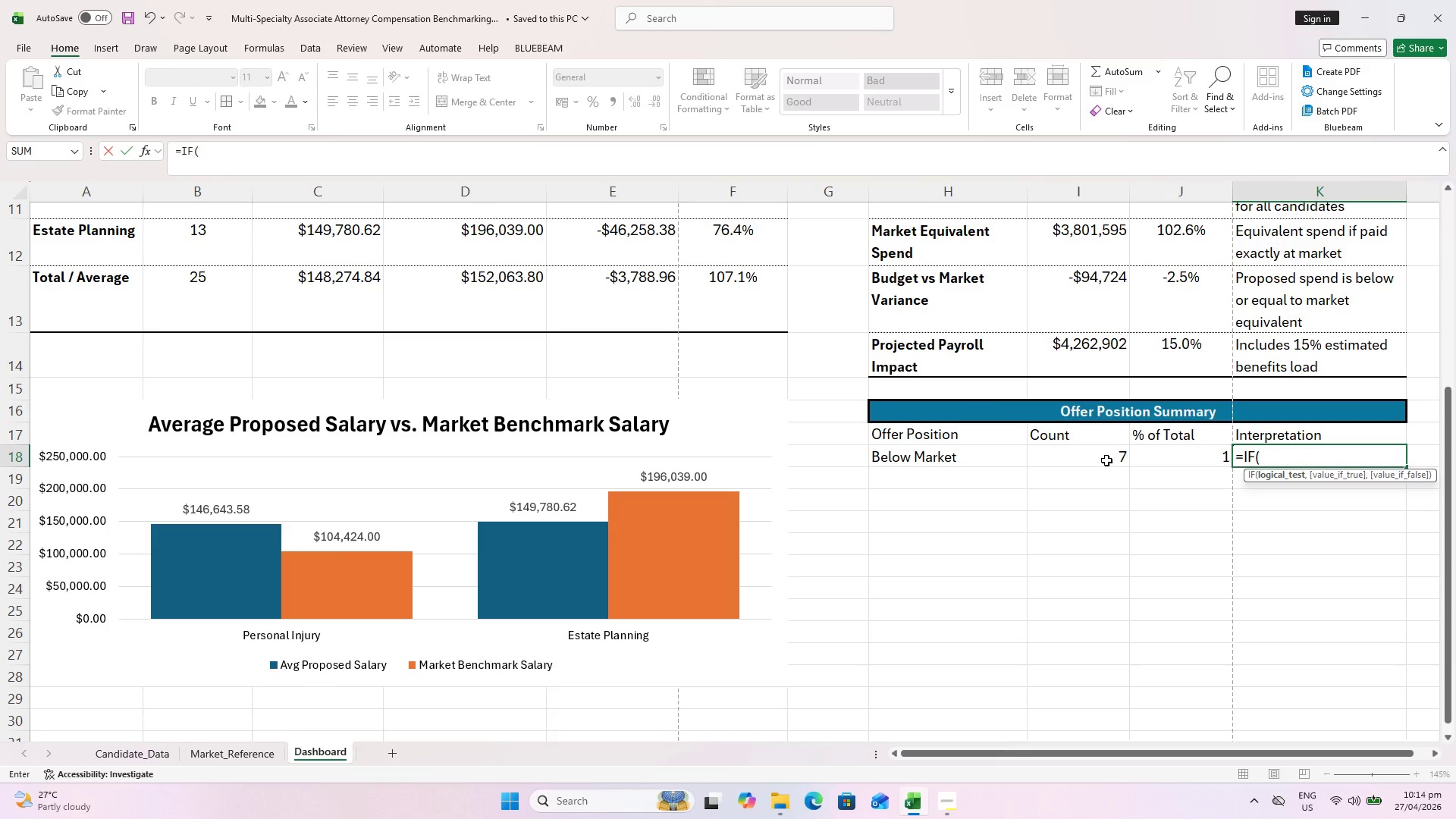 
left_click([1100, 453])
 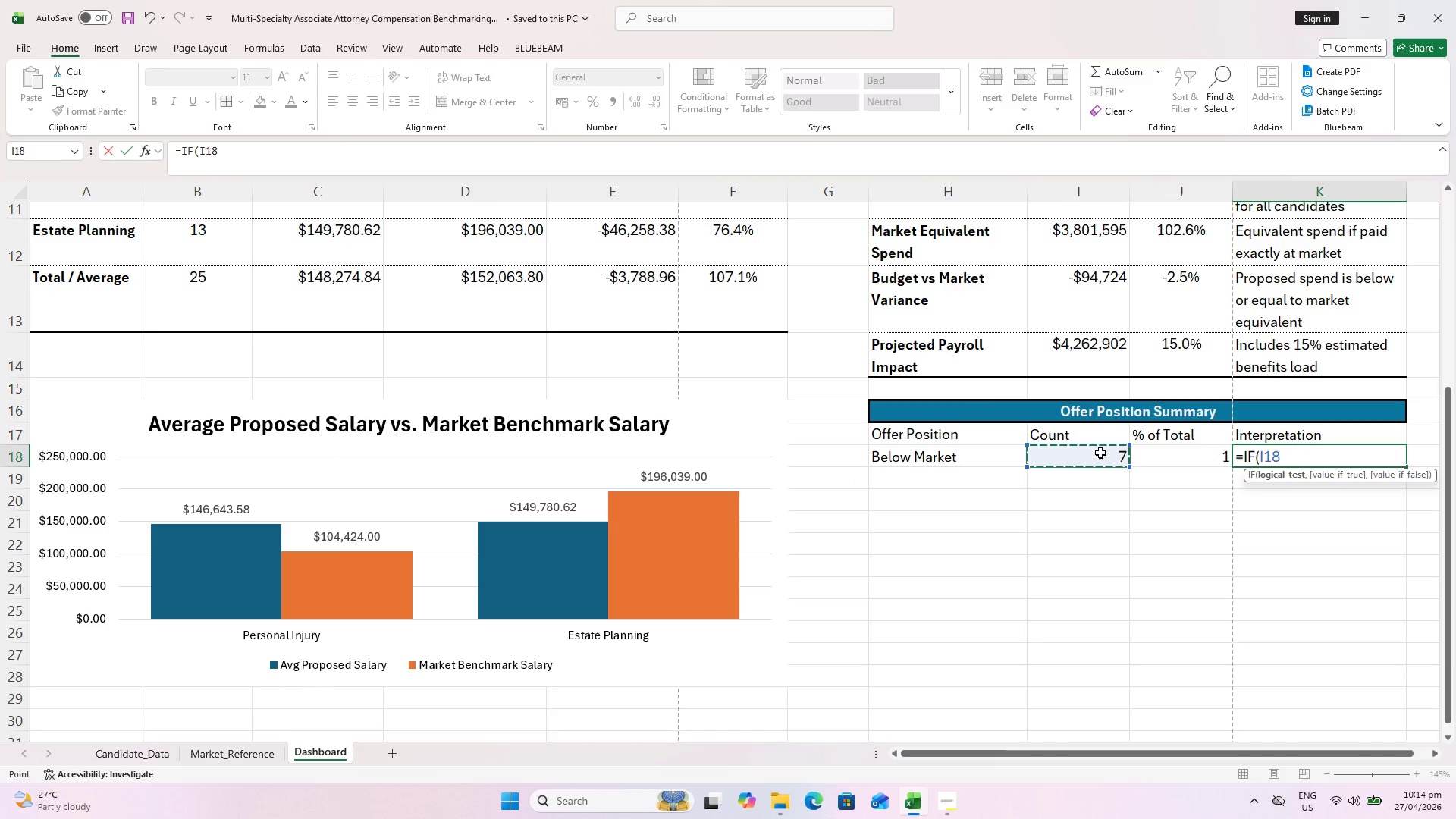 
type(=0.)
key(Backspace)
type(,"No immediate concern", "Review competitiveness"))
 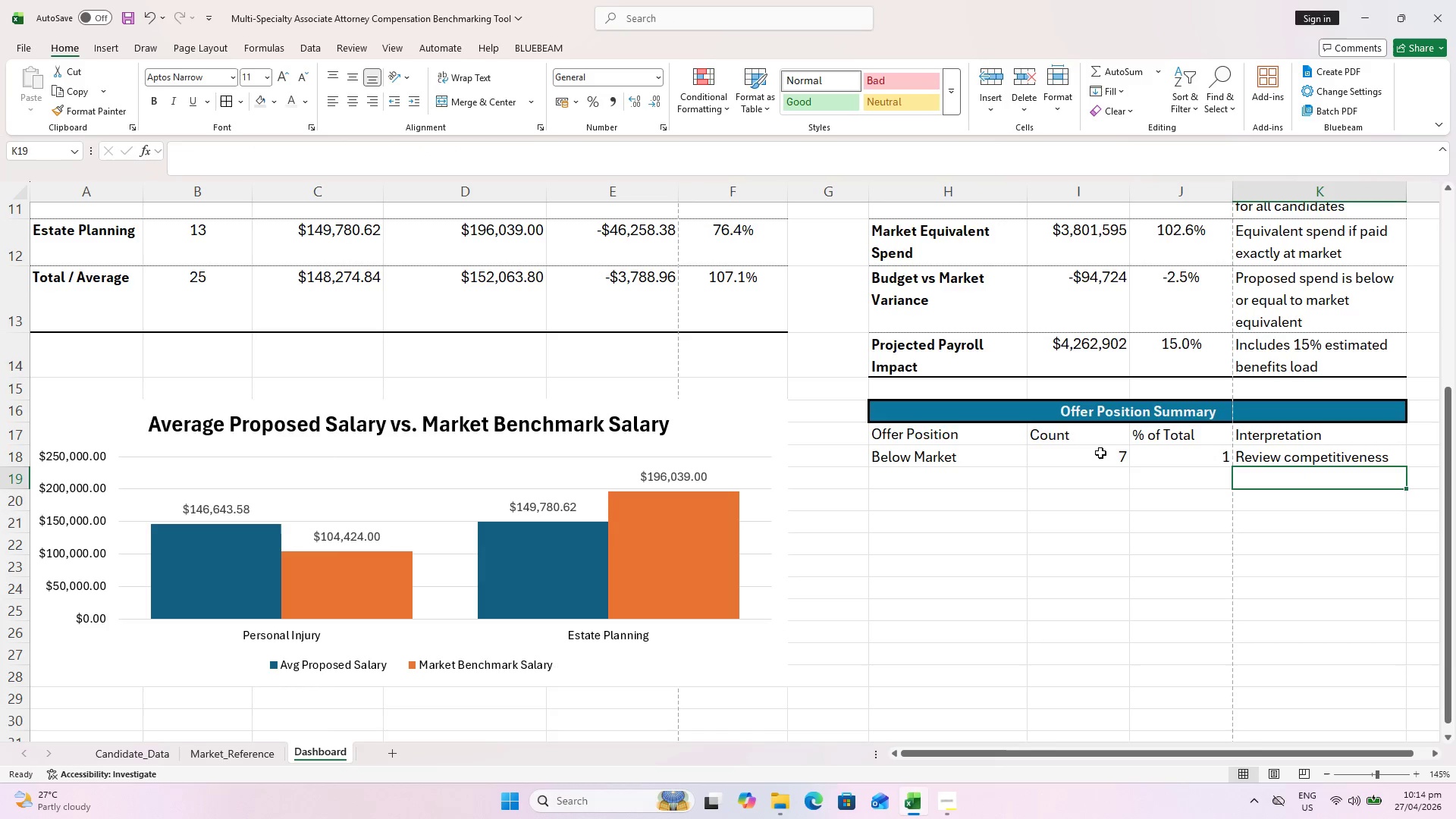 
 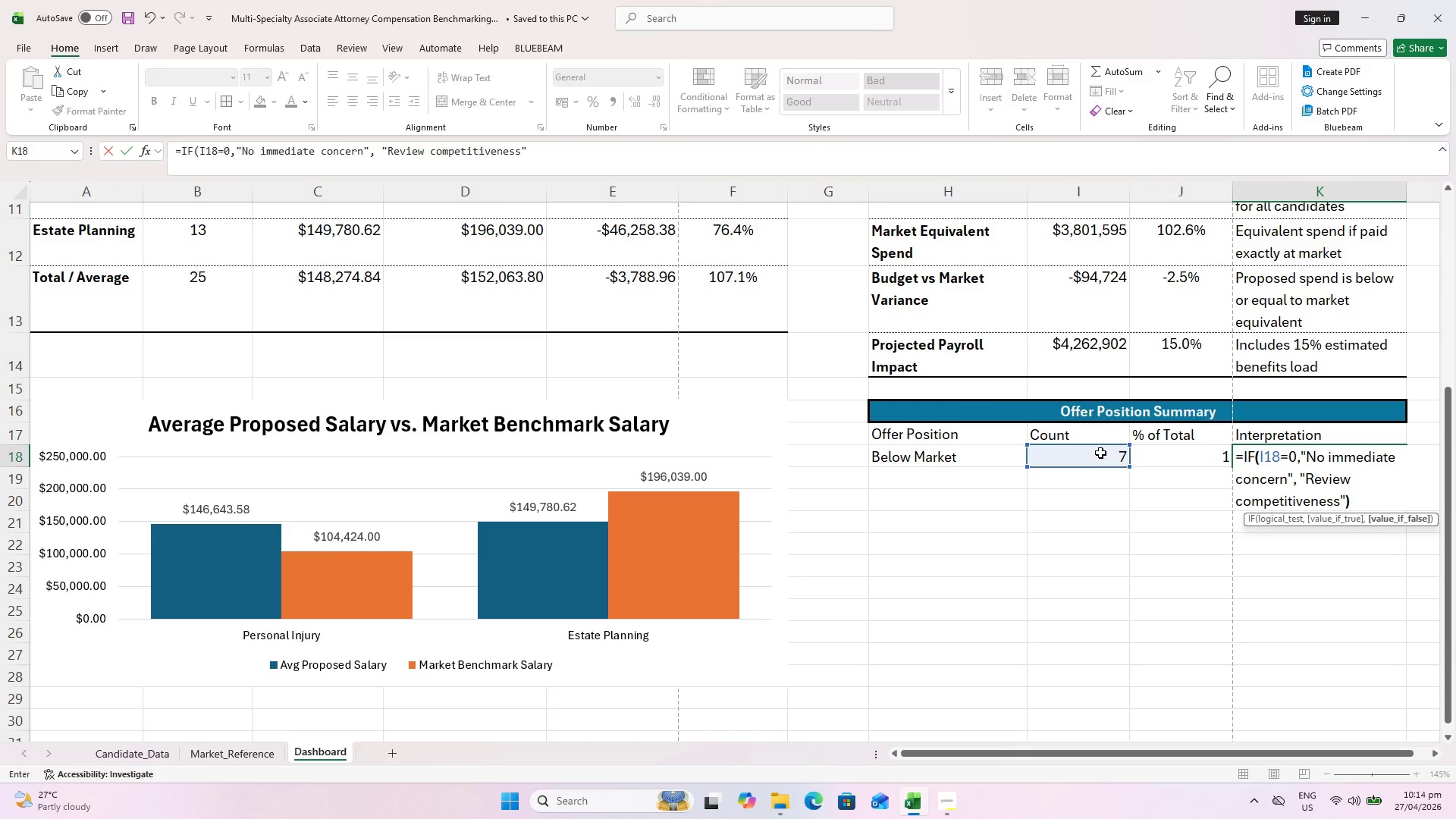 
key(Enter)
 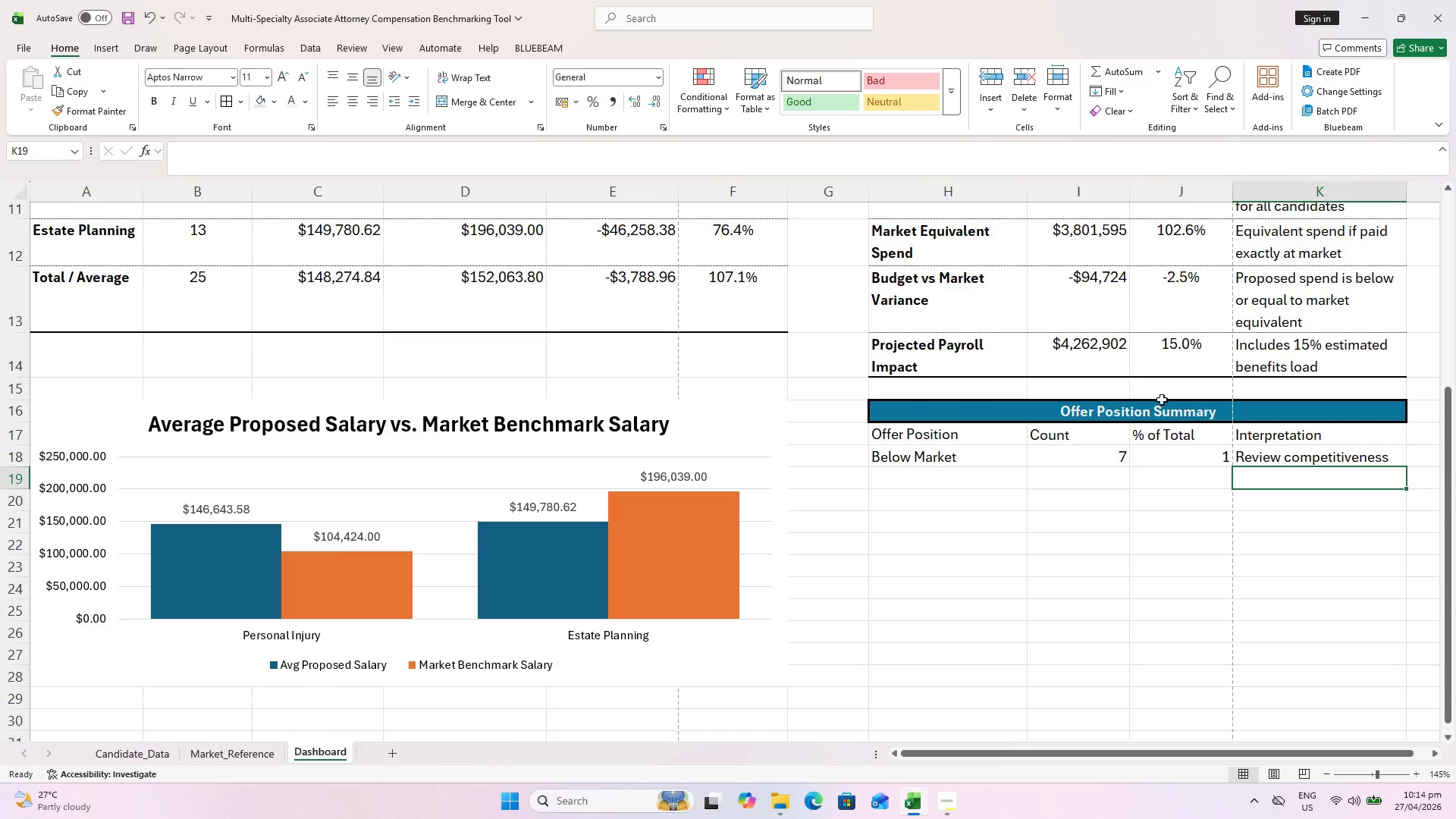 
left_click([943, 475])
 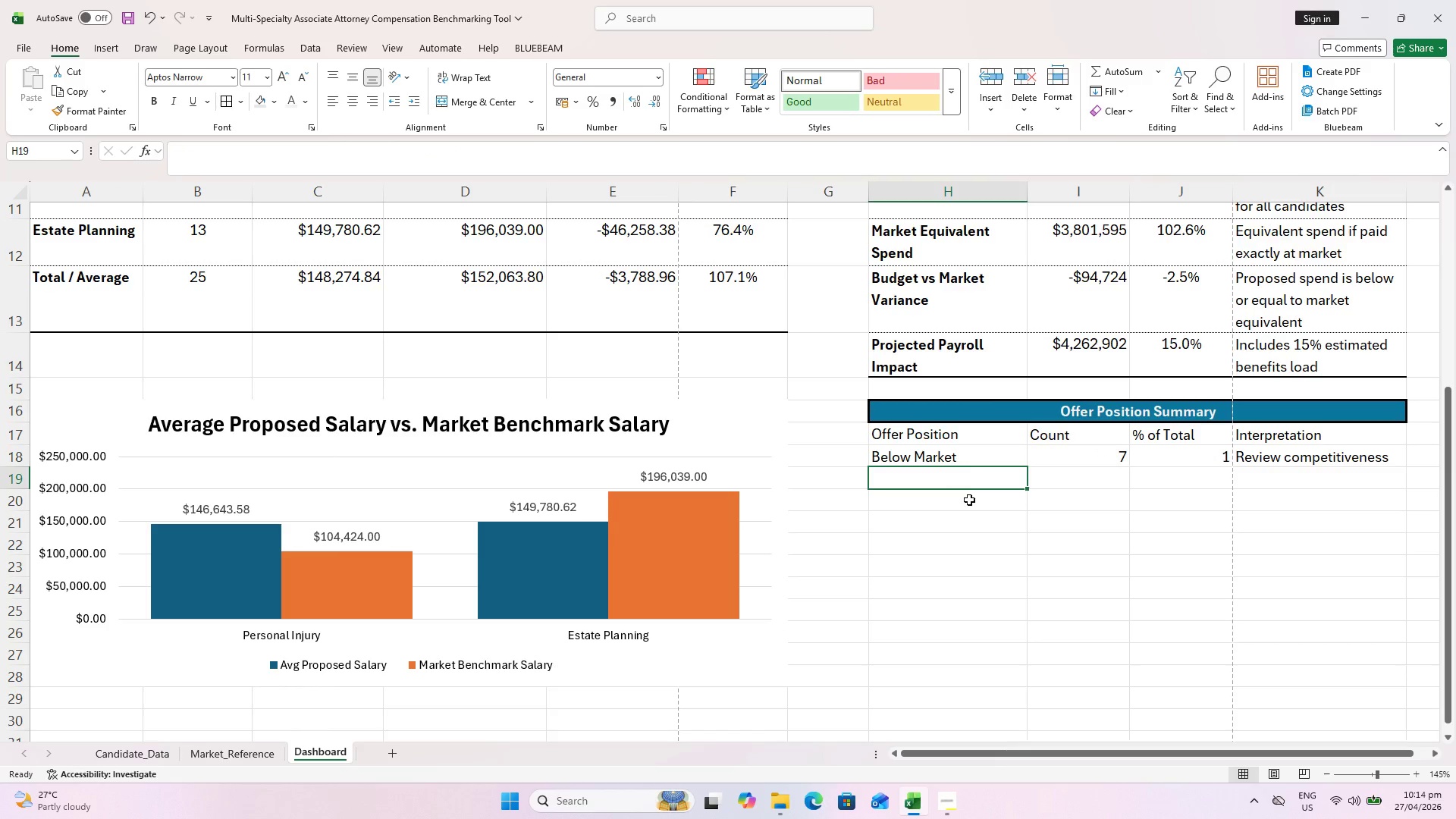 
type(With MA)
key(Backspace)
key(Backspace)
type(Market)
 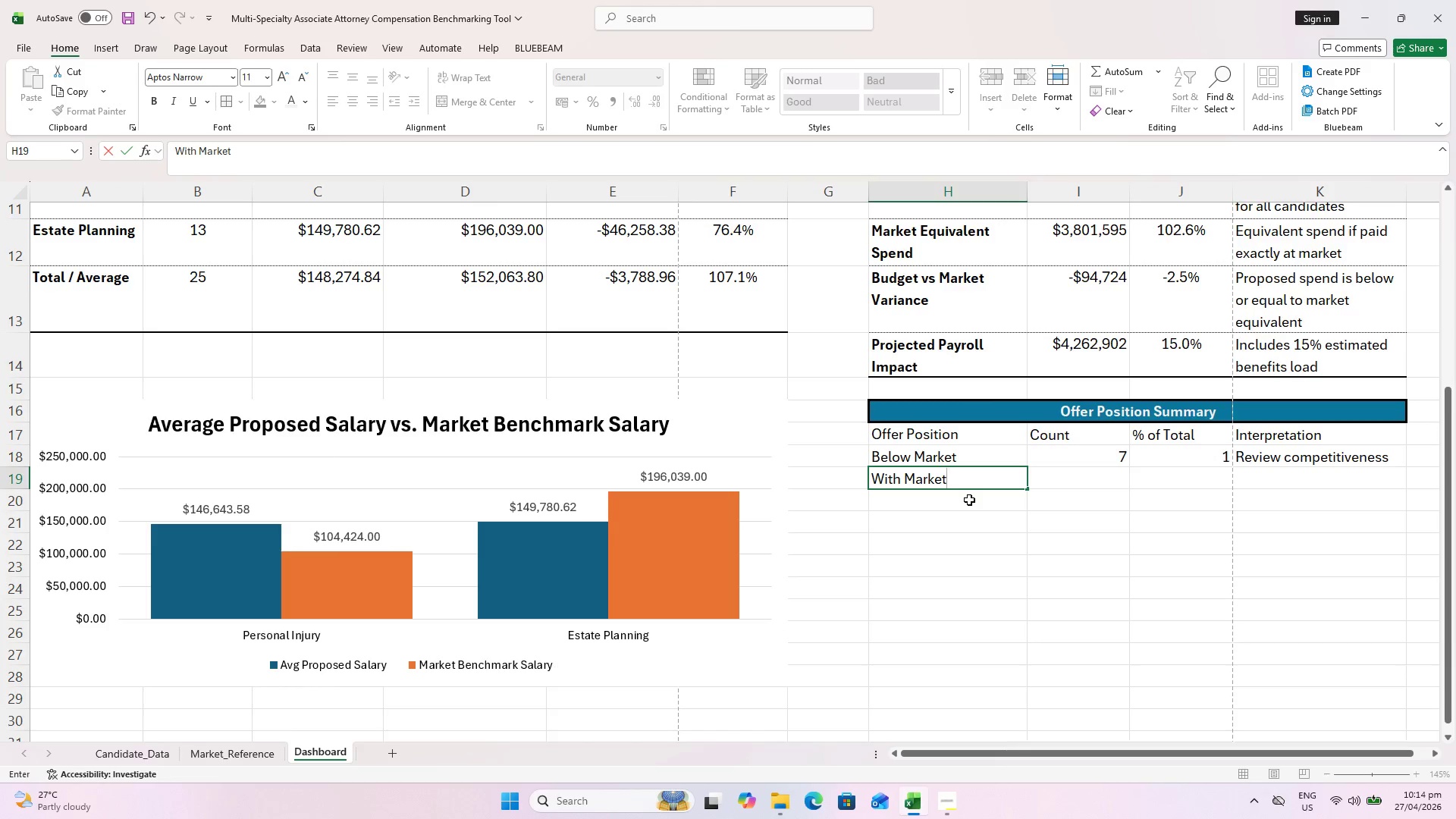 
key(ArrowRight)
 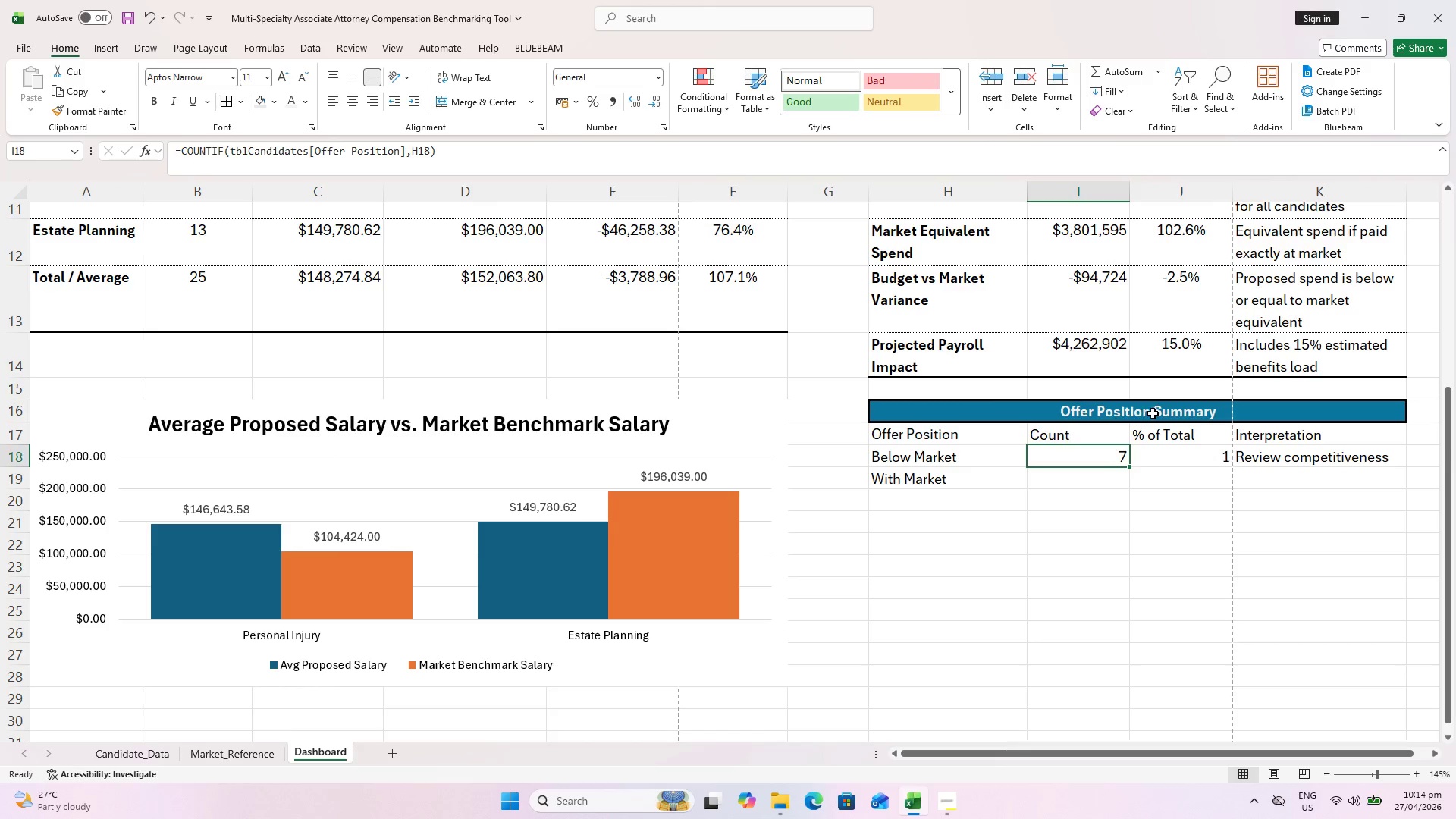 
wait(8.98)
 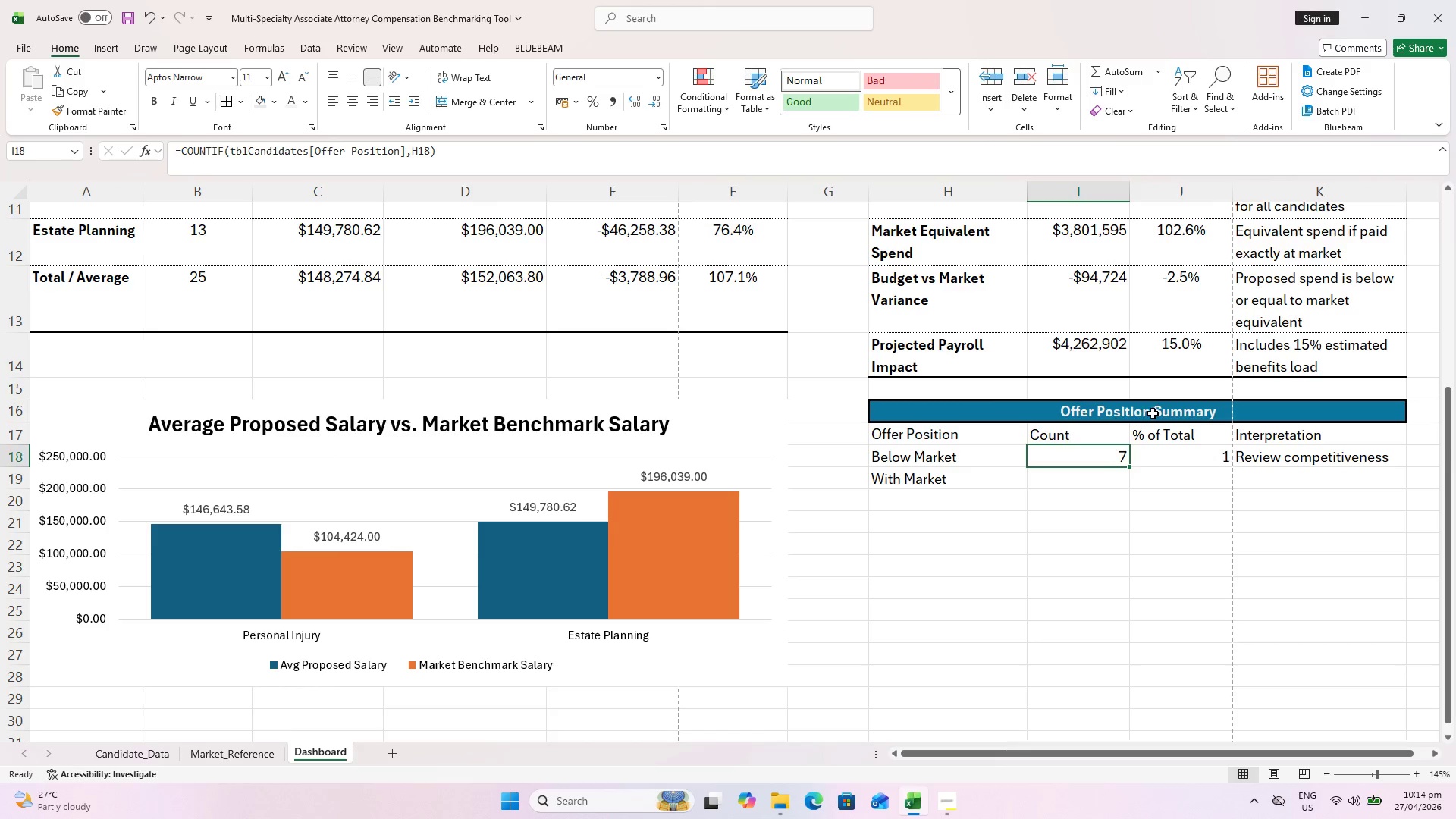 
left_click_drag(start_coordinate=[1130, 466], to_coordinate=[1132, 483])
 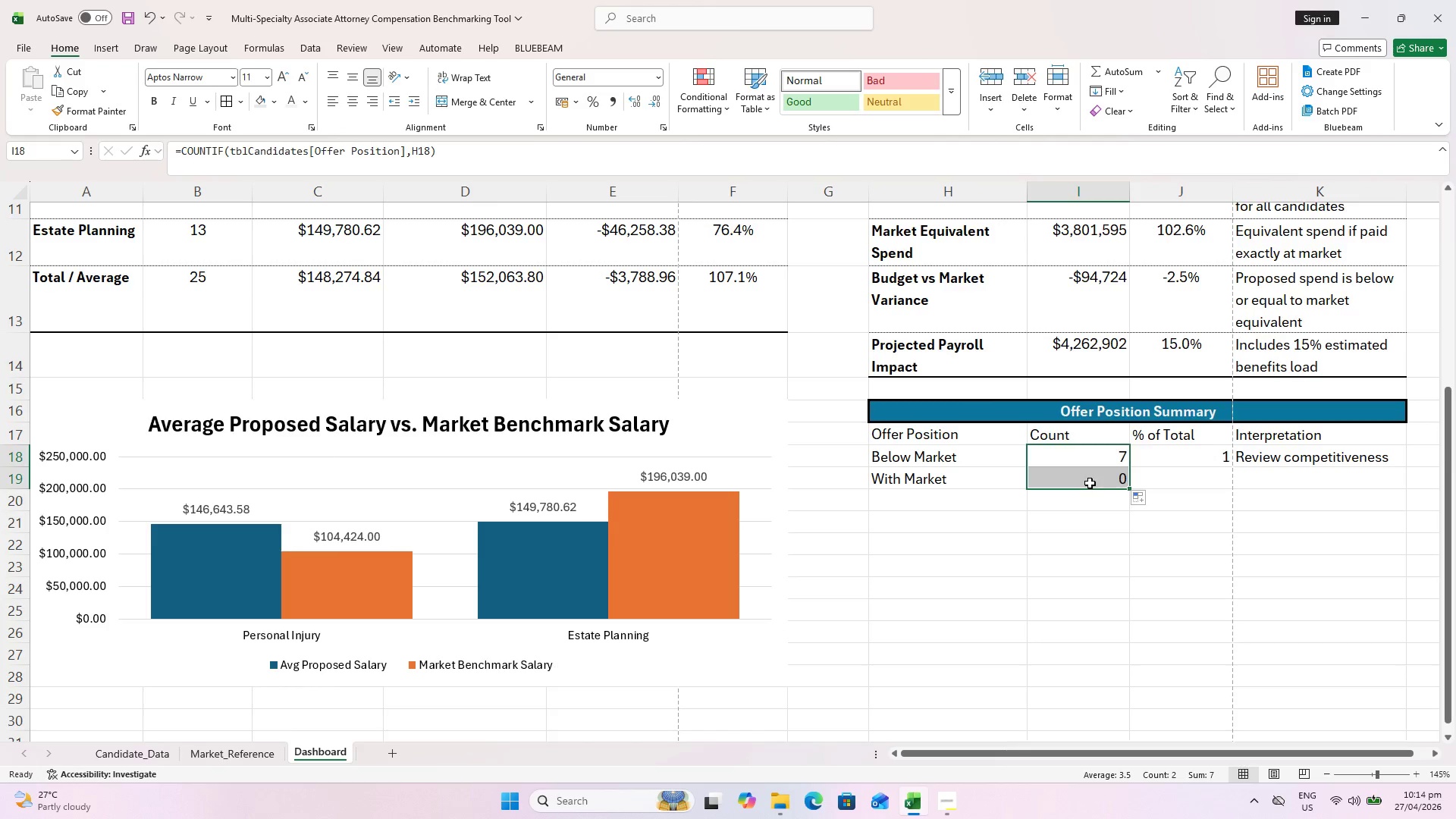 
double_click([1090, 483])
 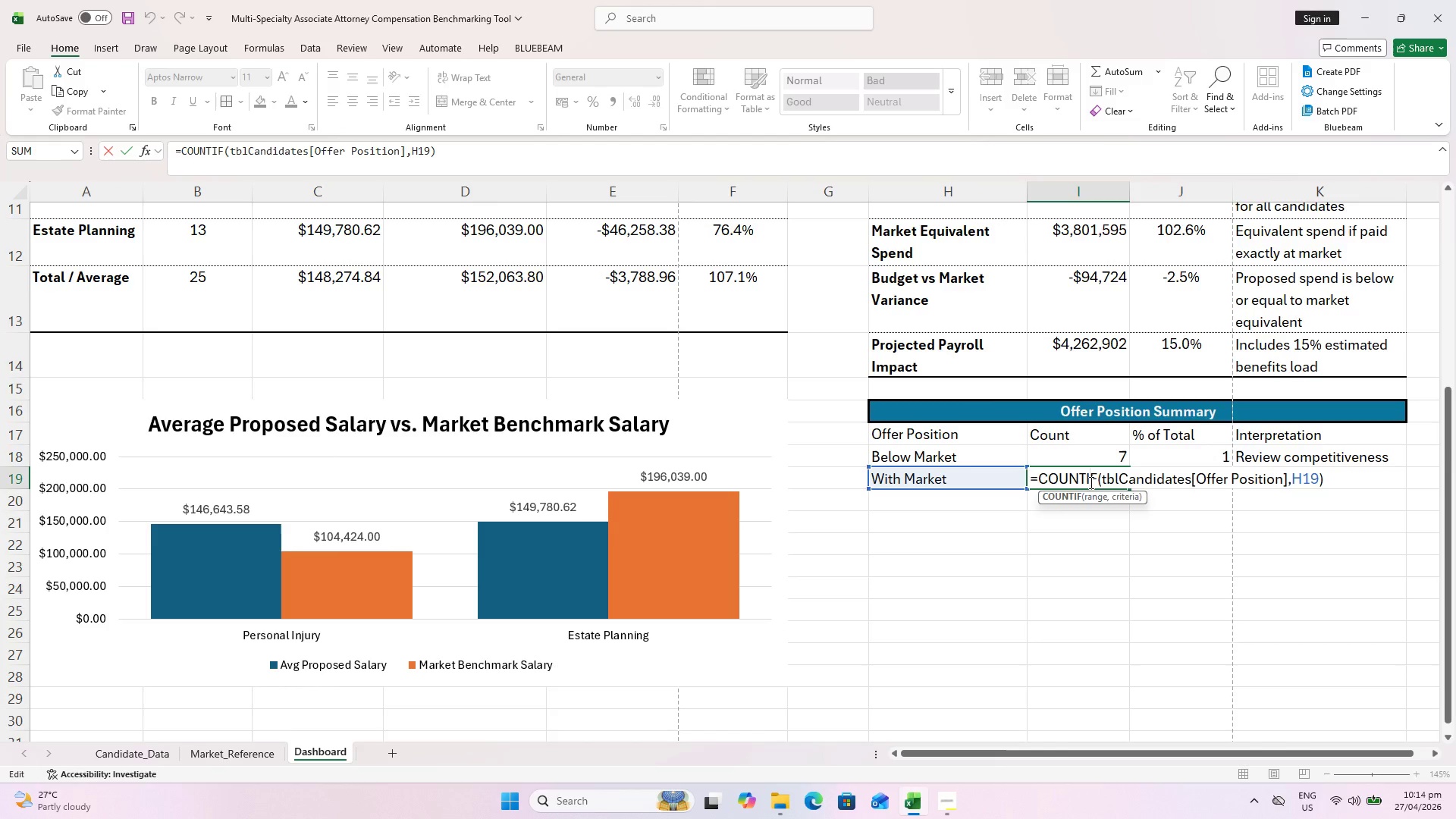 
key(Escape)
 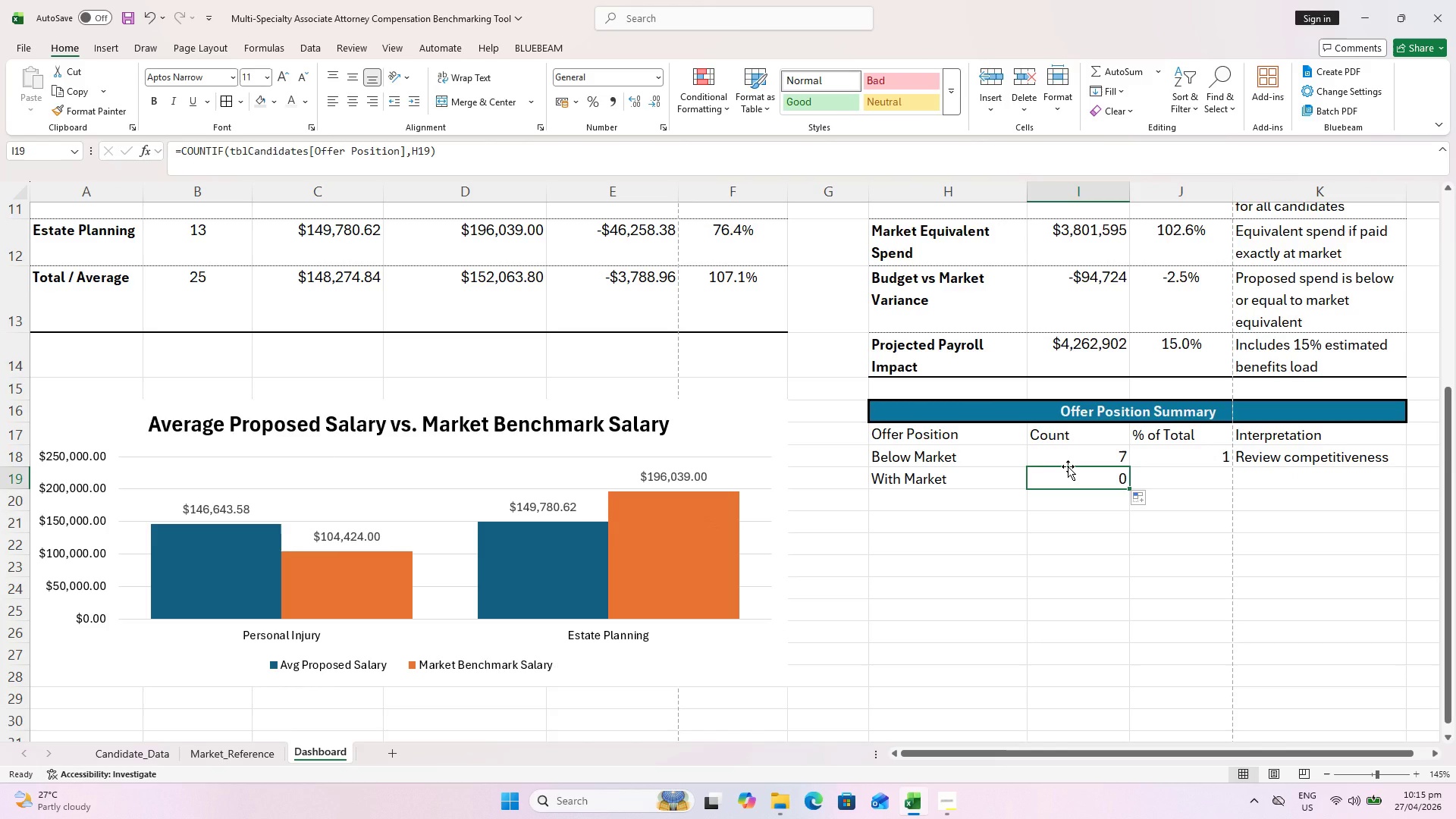 
wait(6.27)
 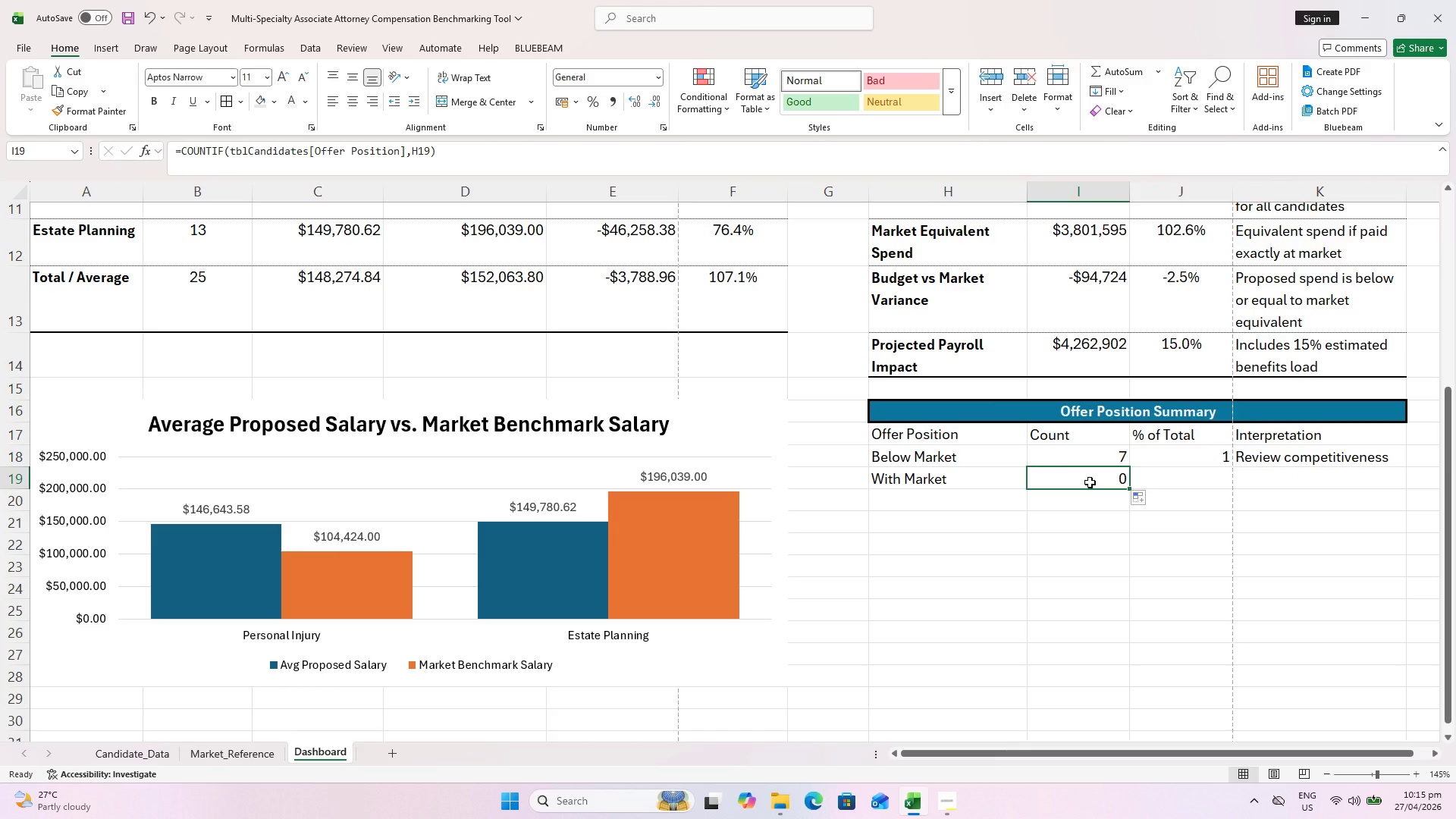 
double_click([1087, 451])
 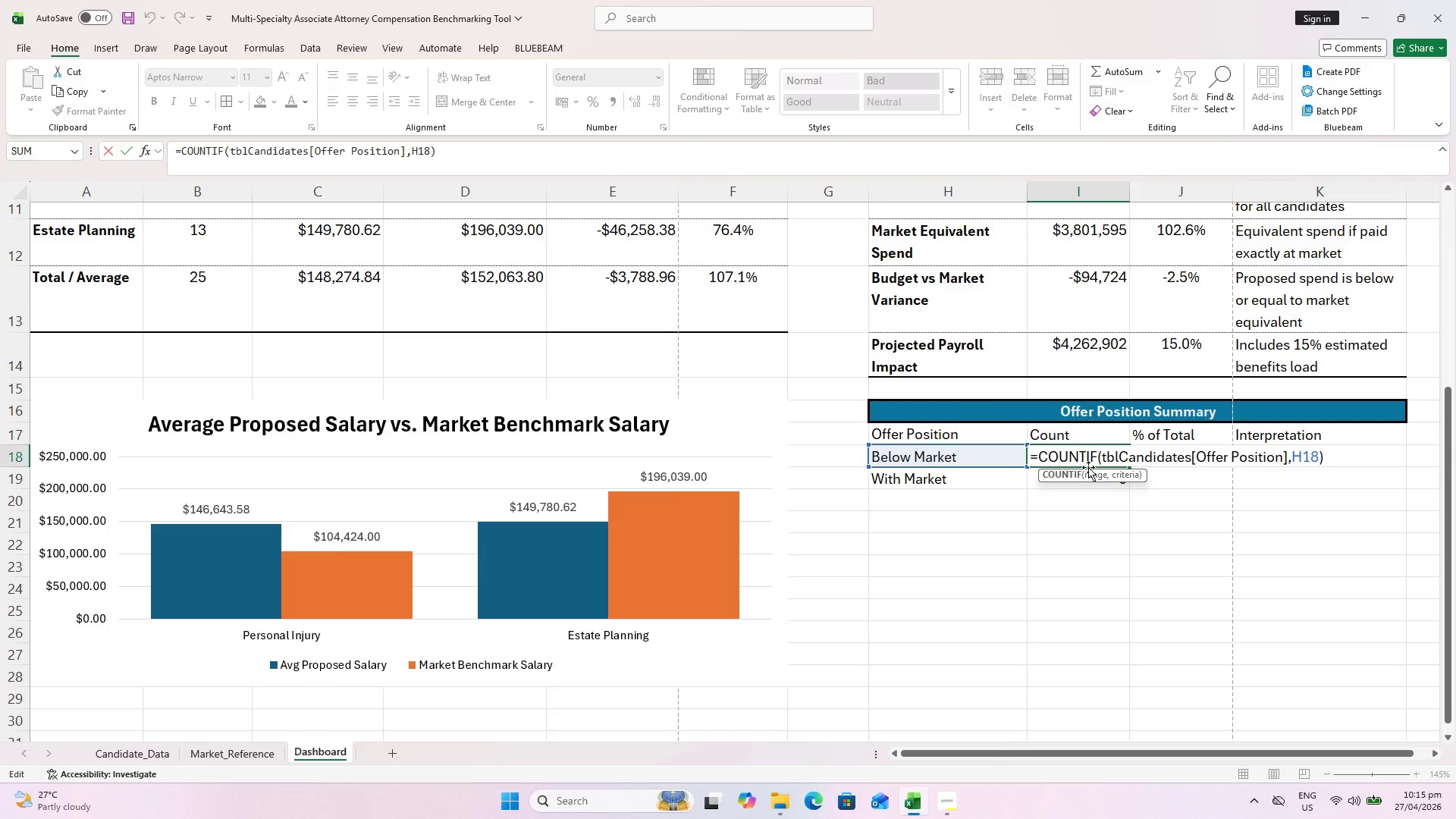 
key(Escape)
 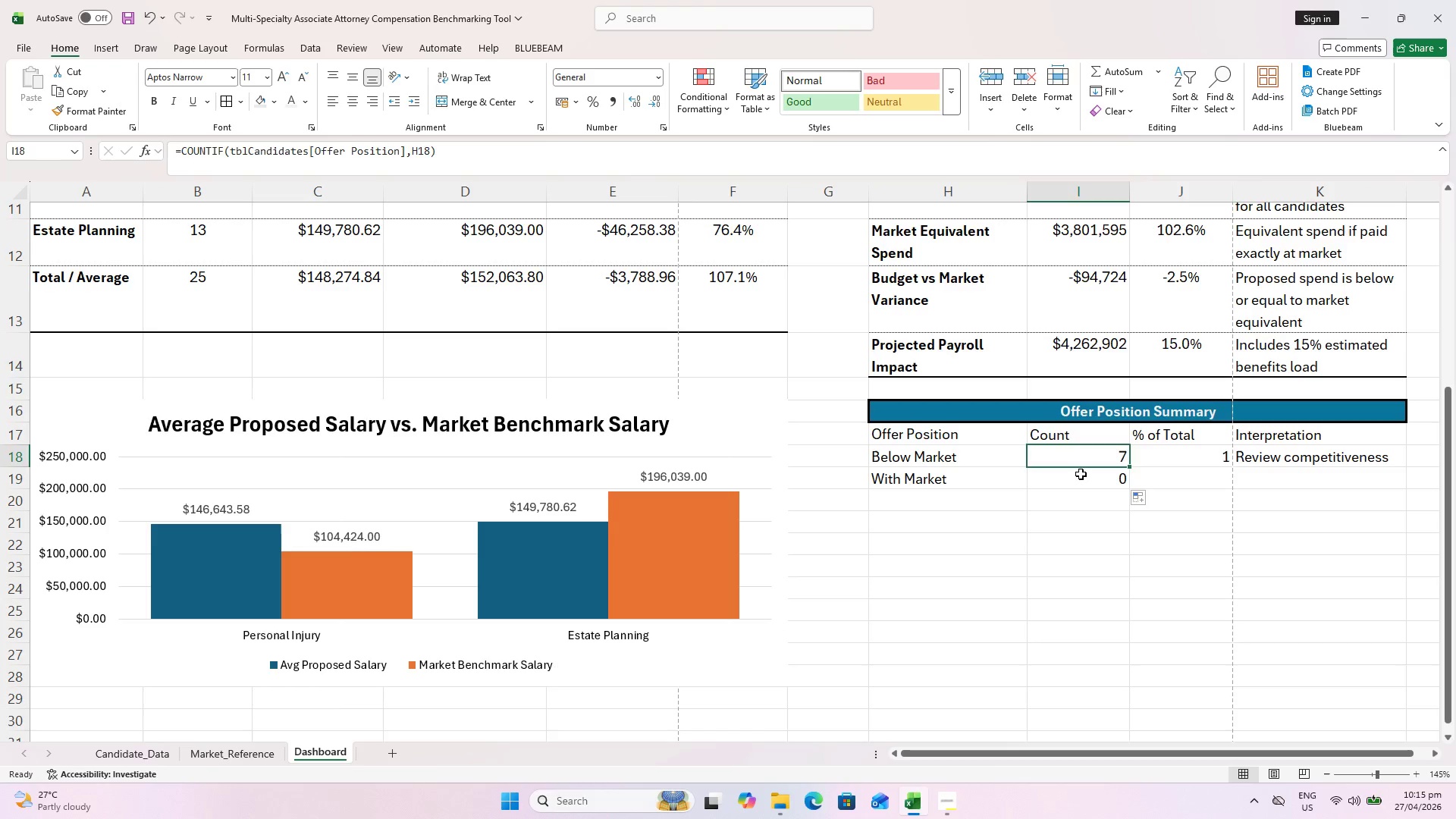 
left_click([1081, 474])
 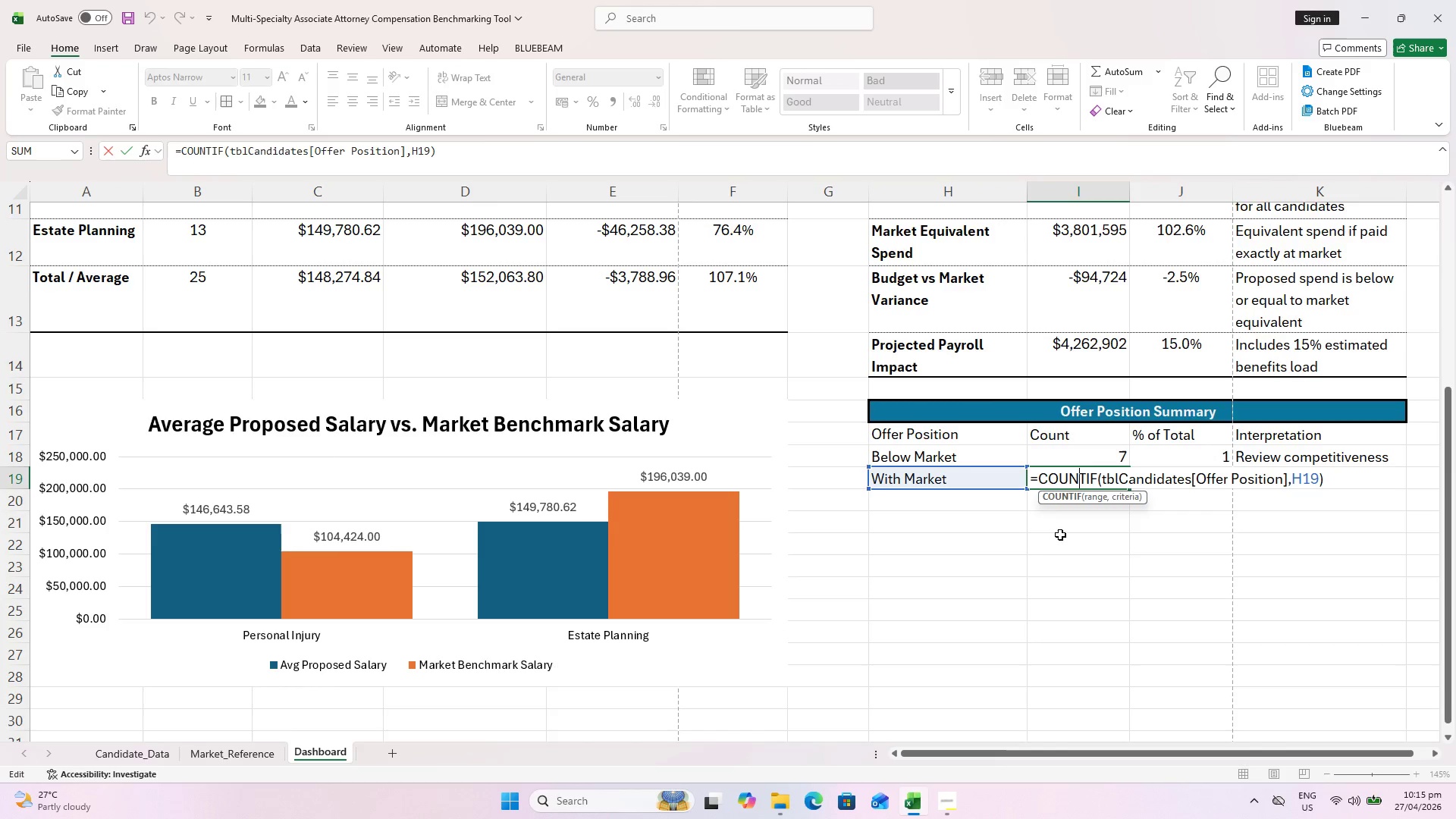 
key(Escape)
 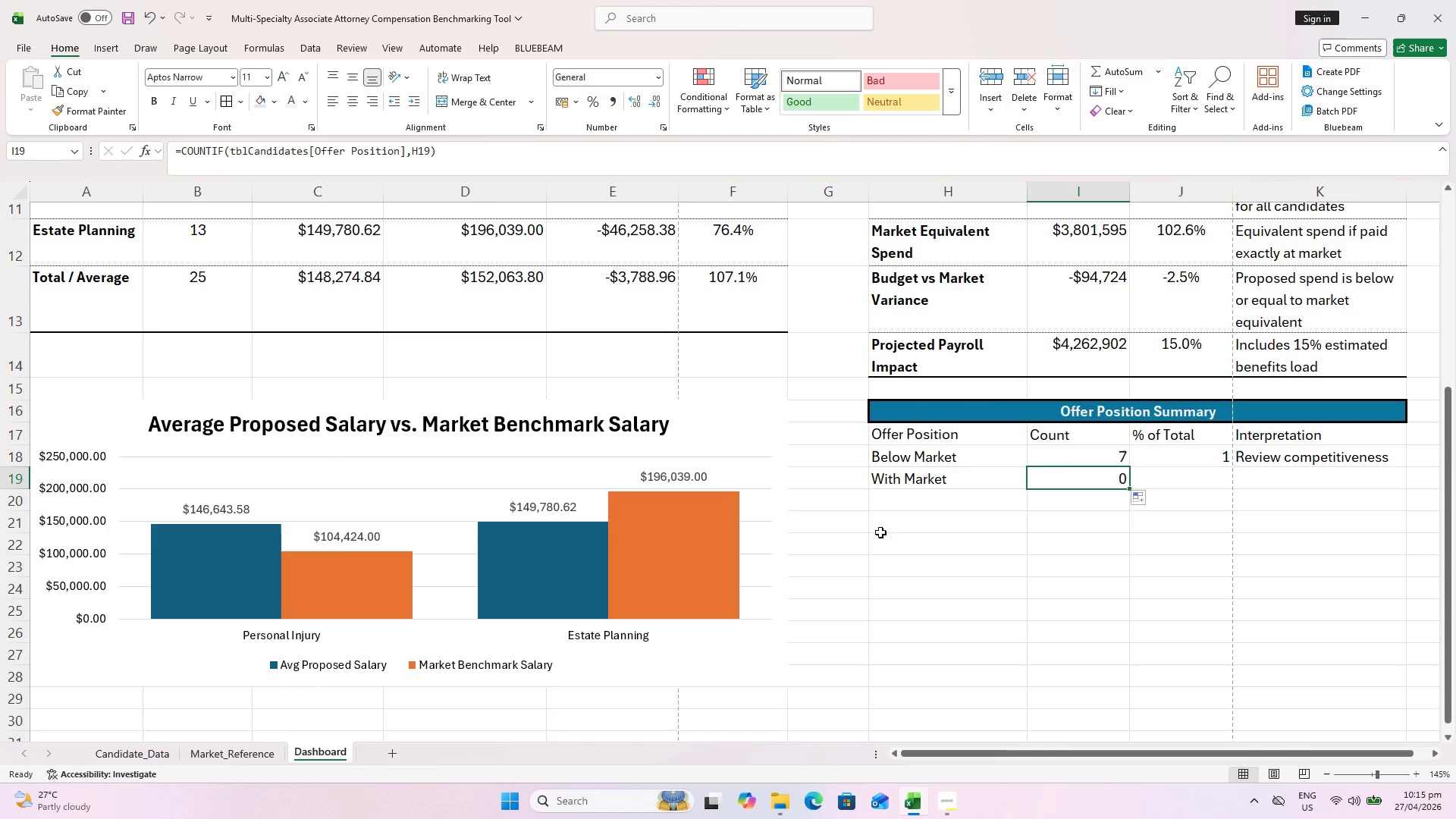 
double_click([901, 481])
 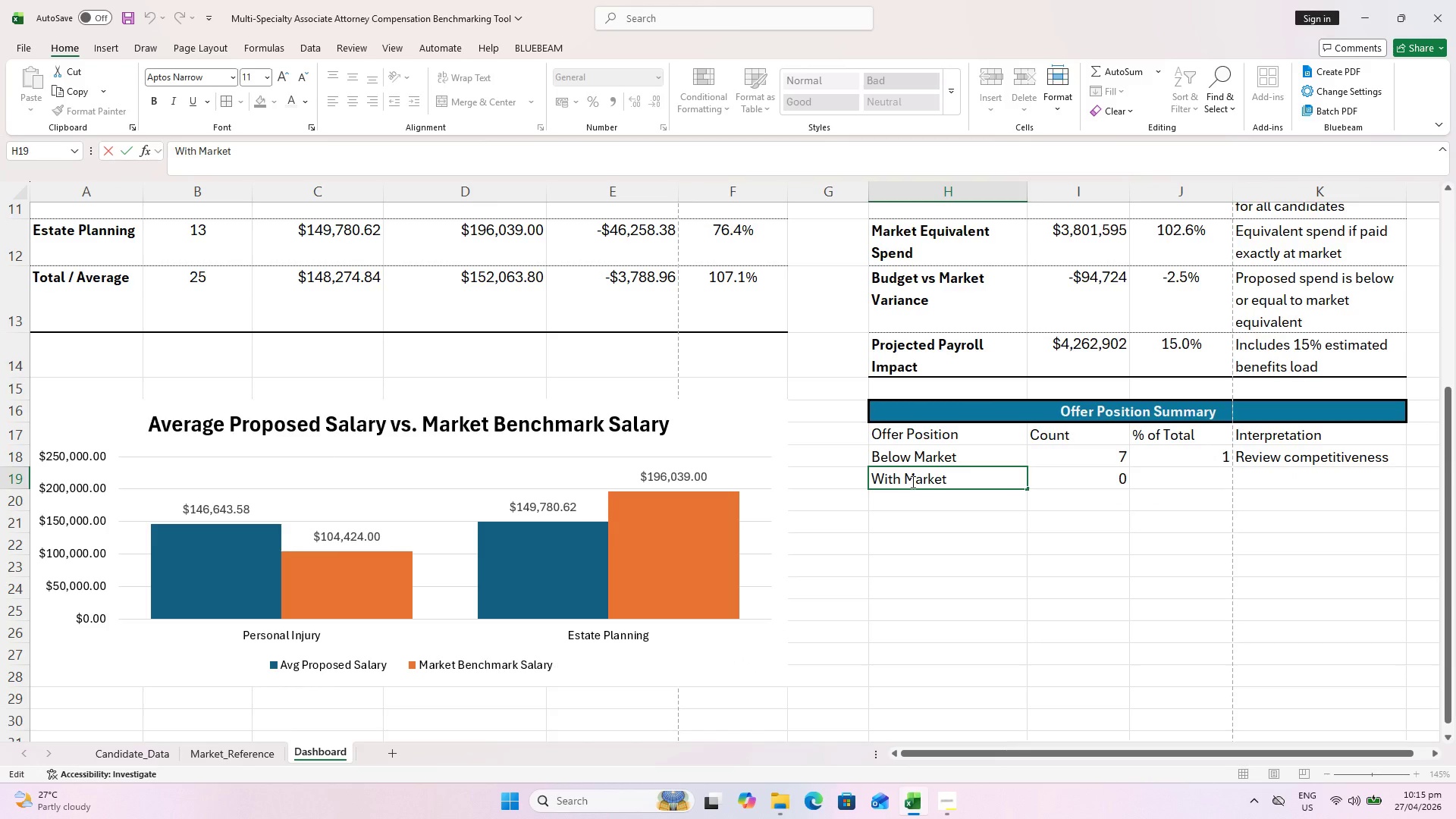 
type(in)
 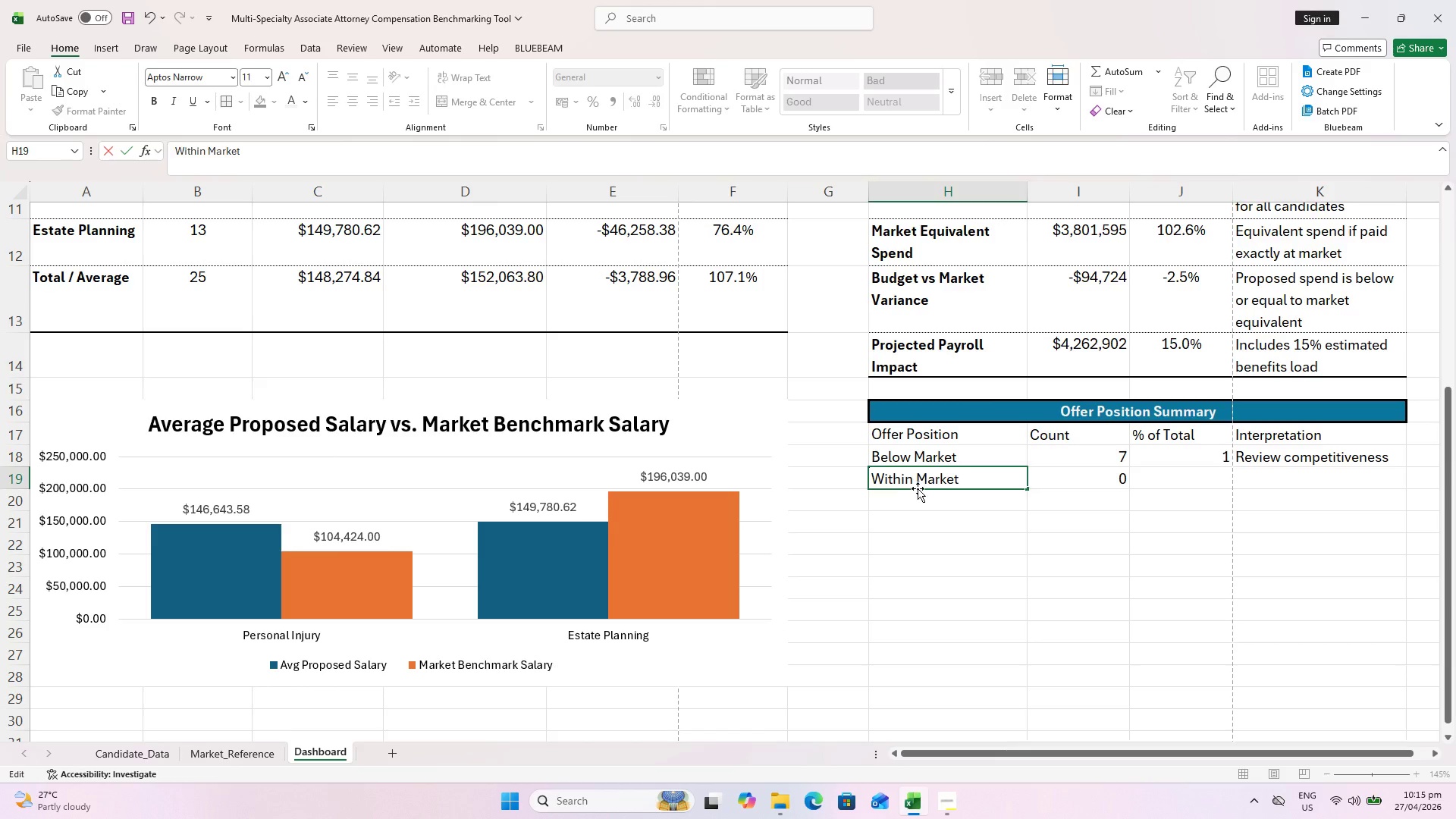 
key(Enter)
 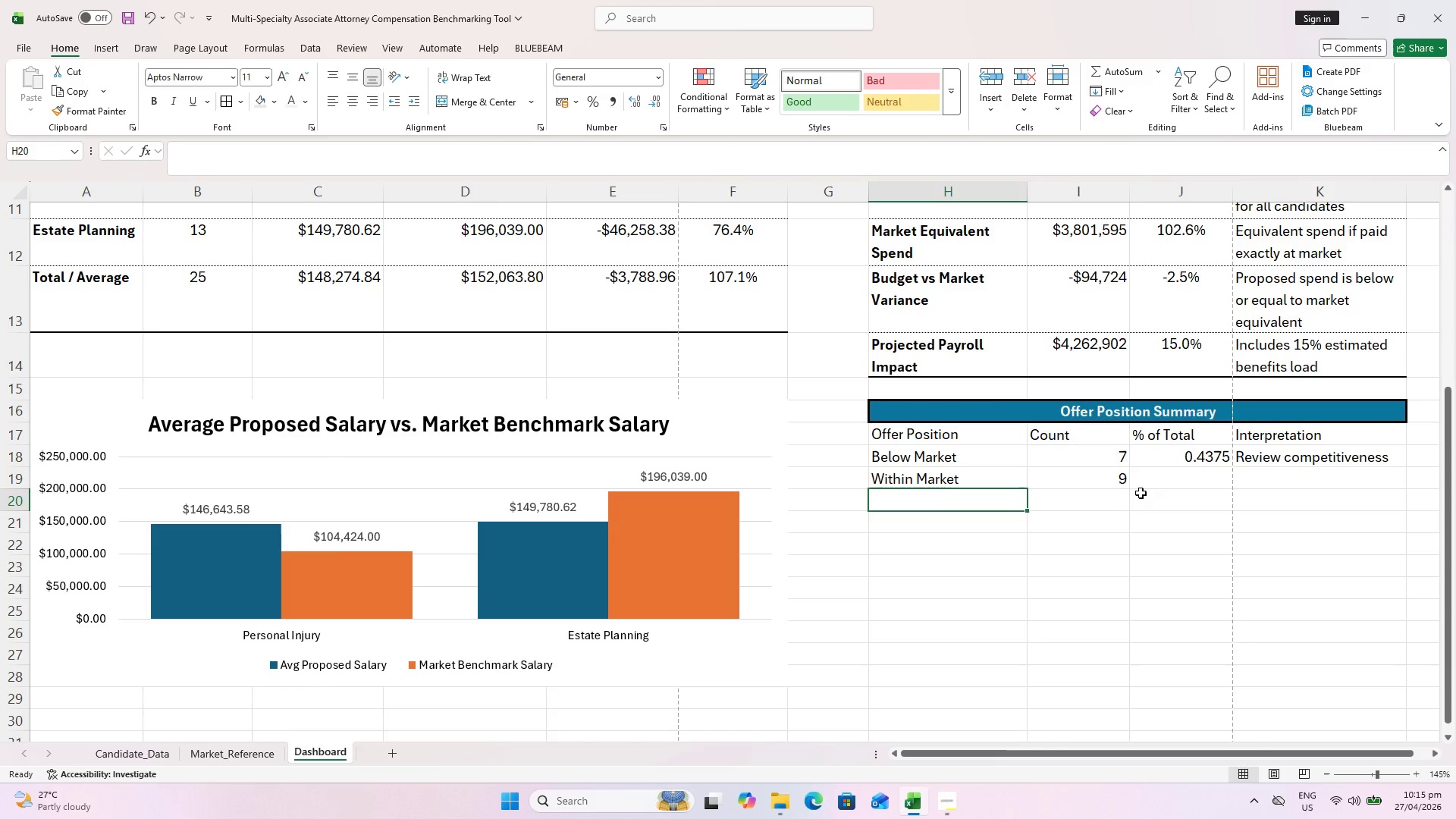 
key(Control+S)
 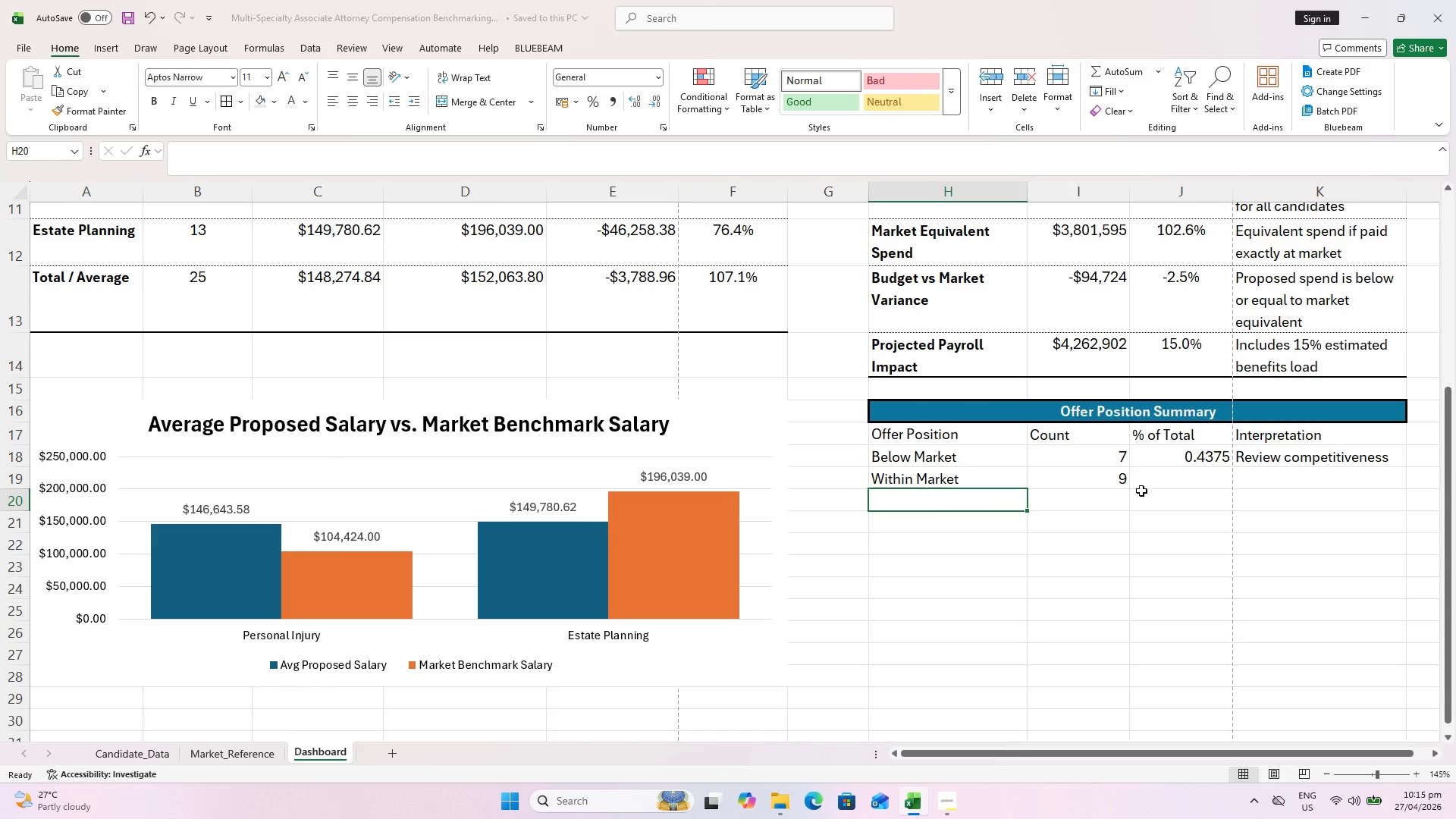 
key(Control+ControlLeft)
 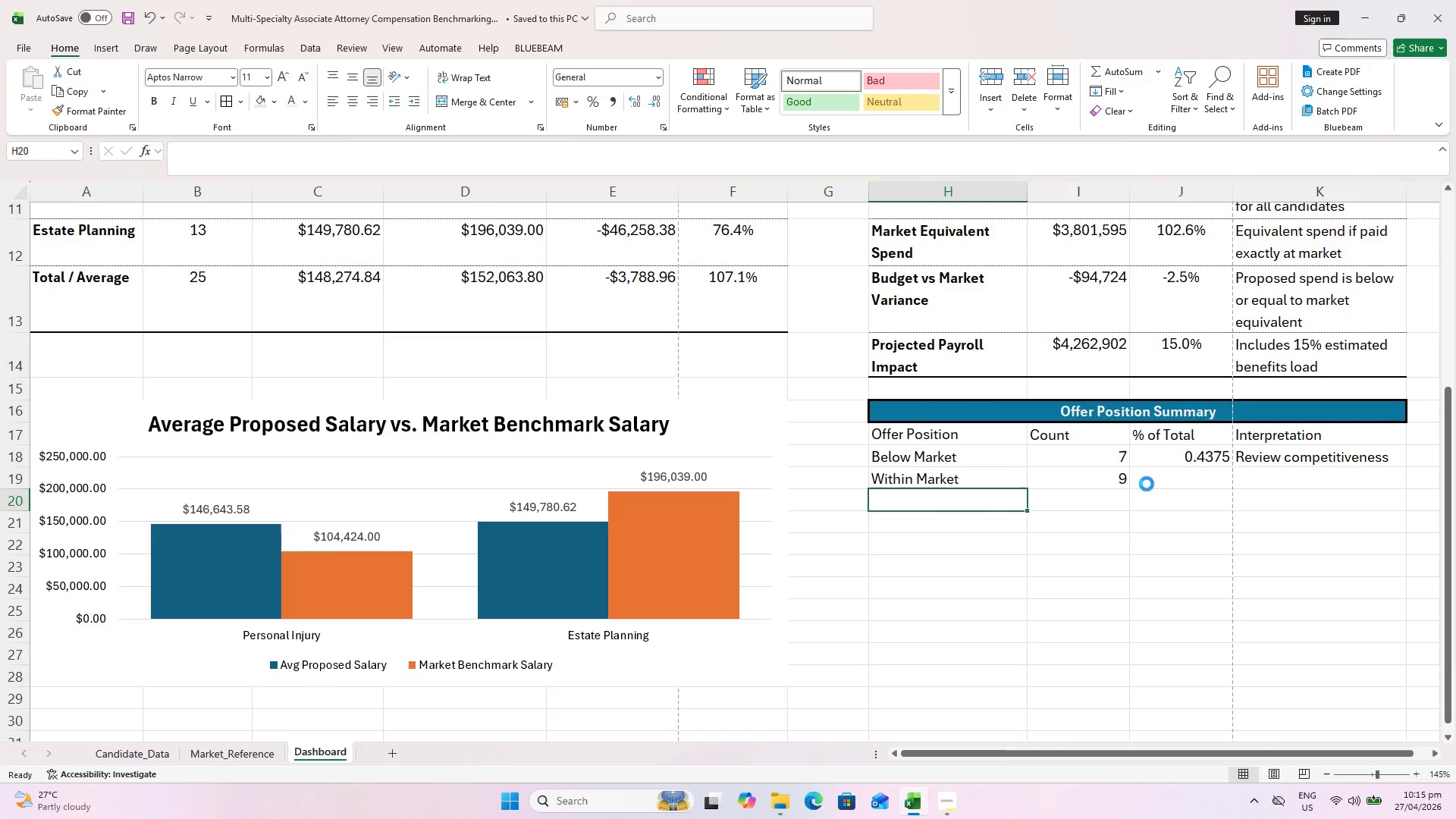 
key(Control+S)
 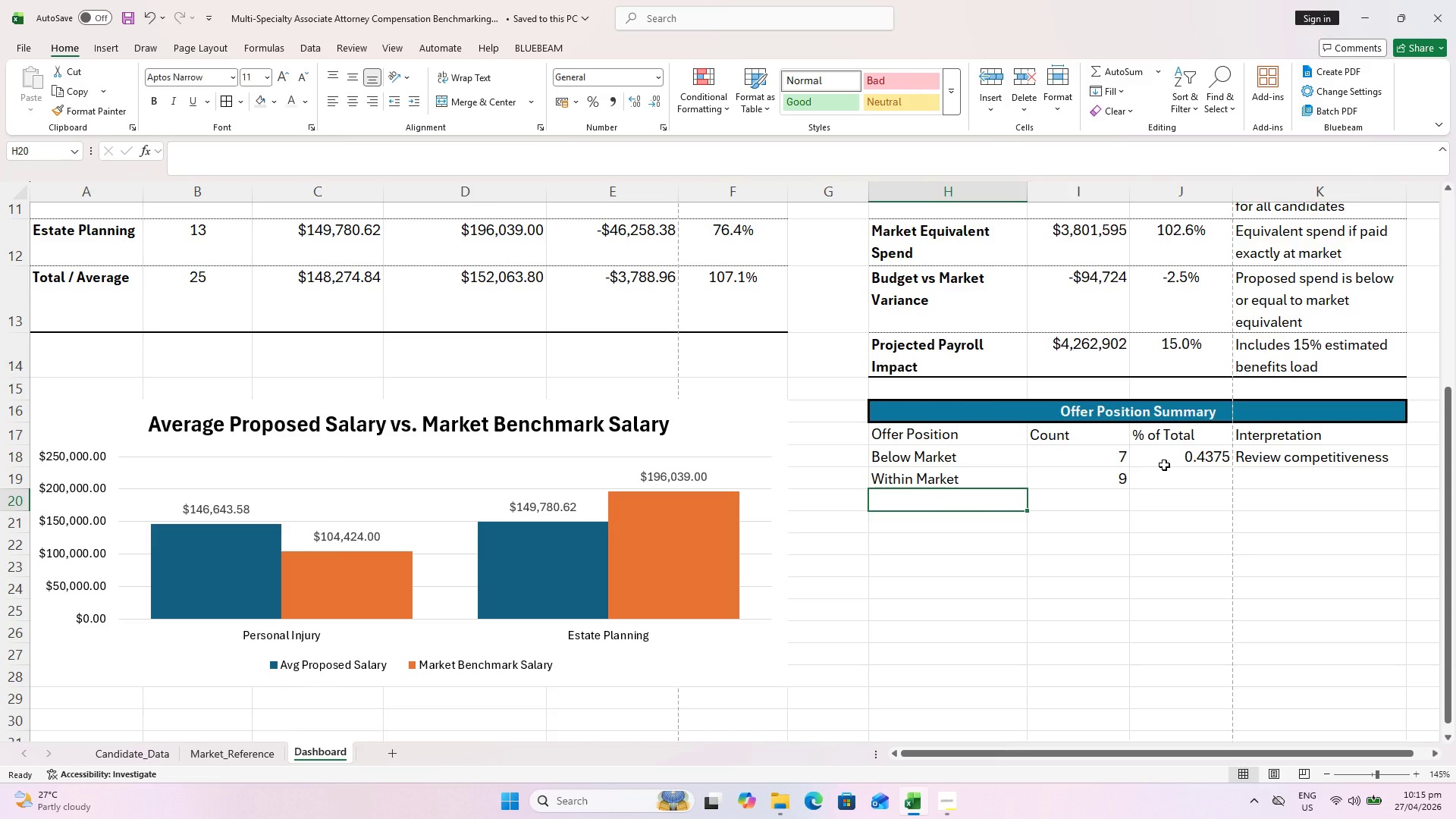 
left_click([1164, 464])
 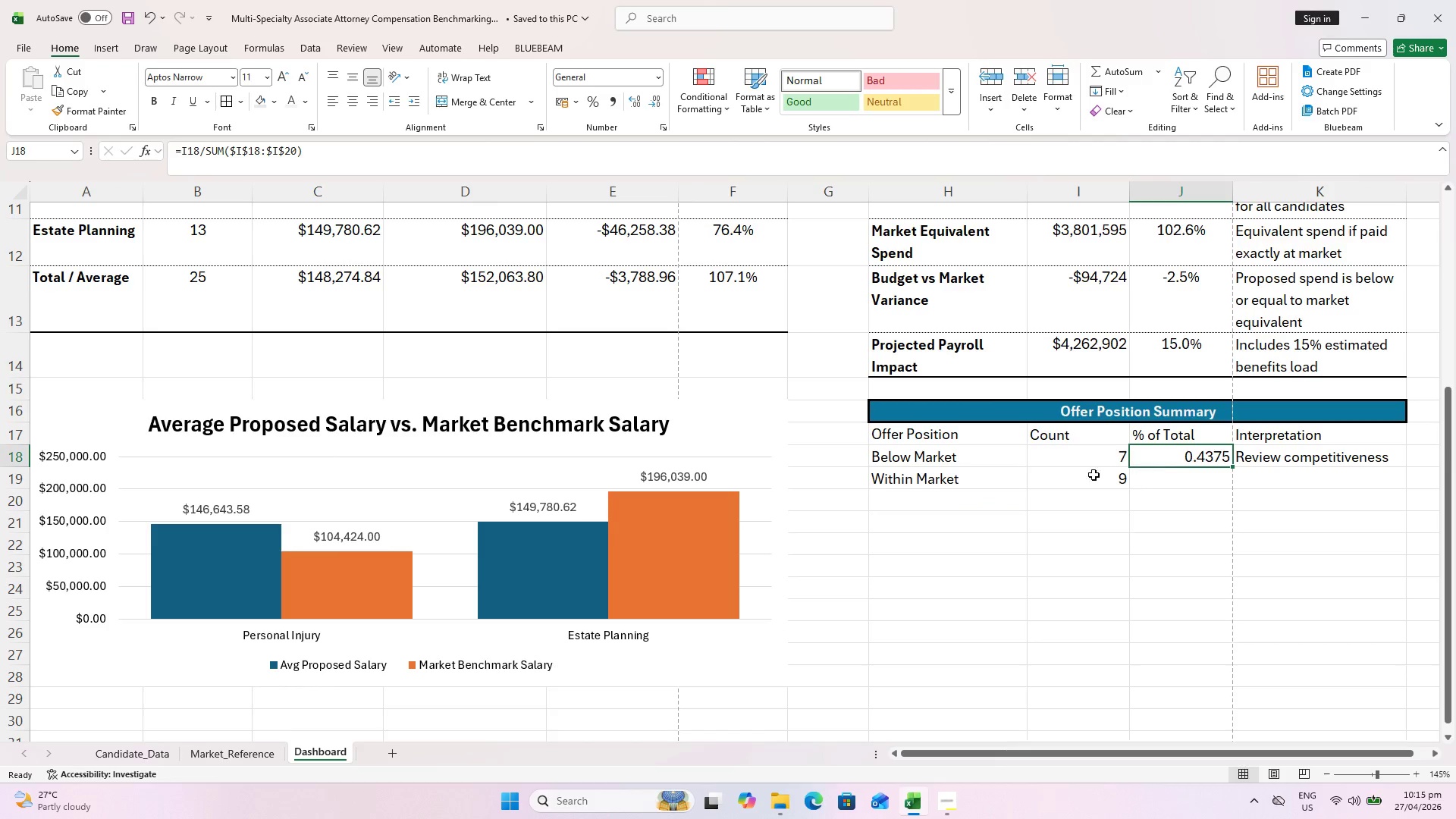 
left_click([1084, 483])
 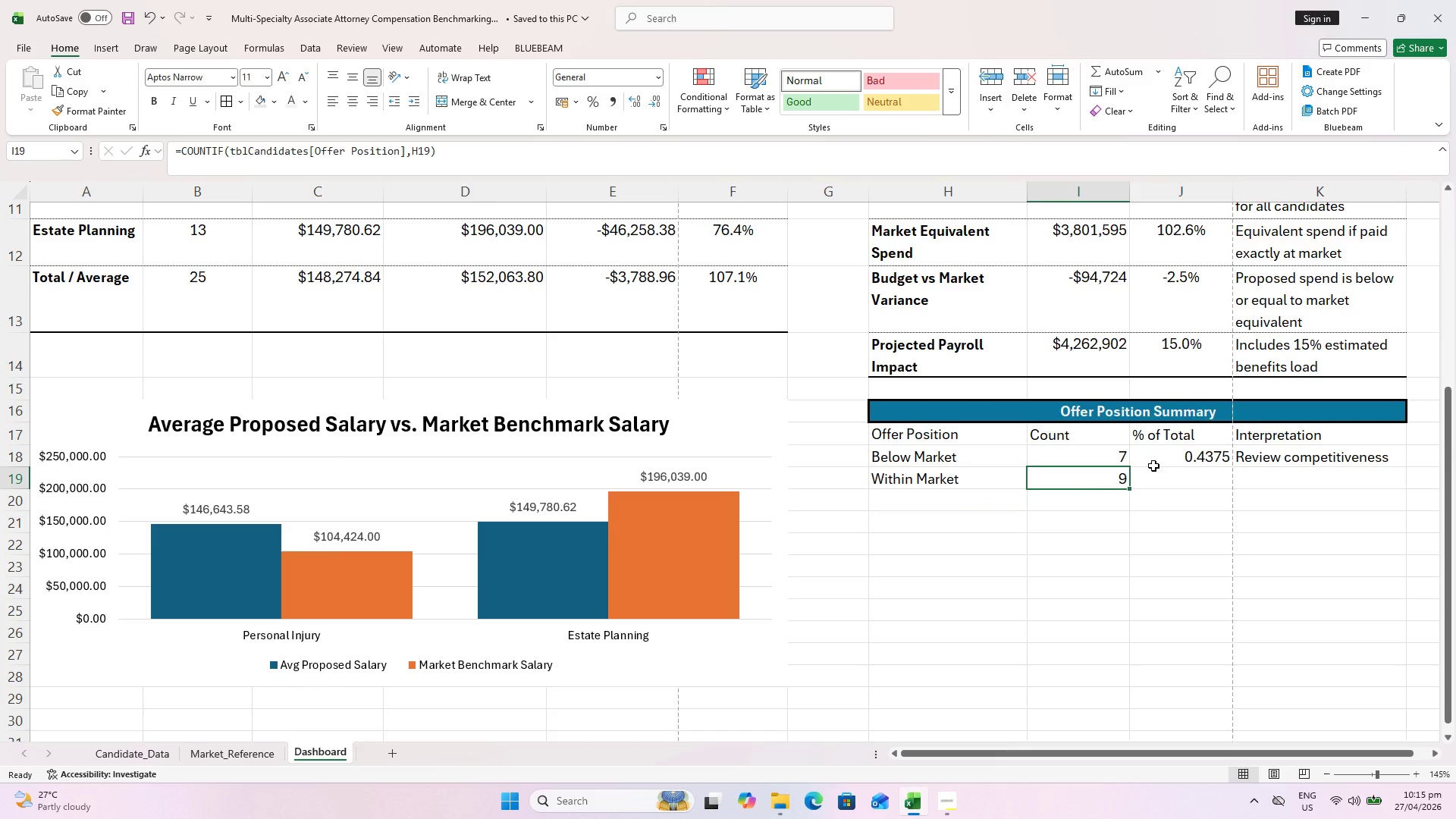 
left_click([1153, 466])
 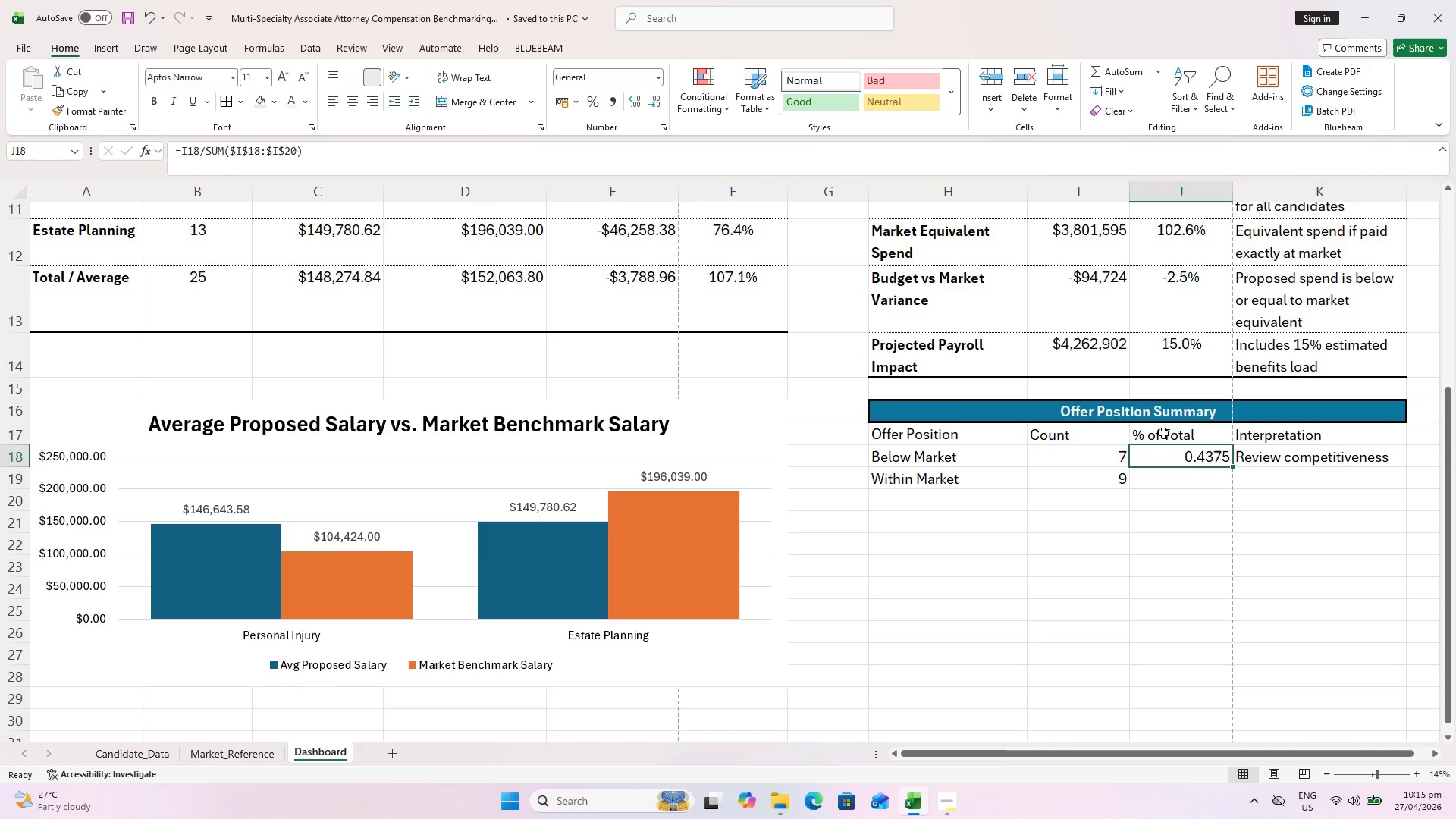 
left_click([1164, 428])
 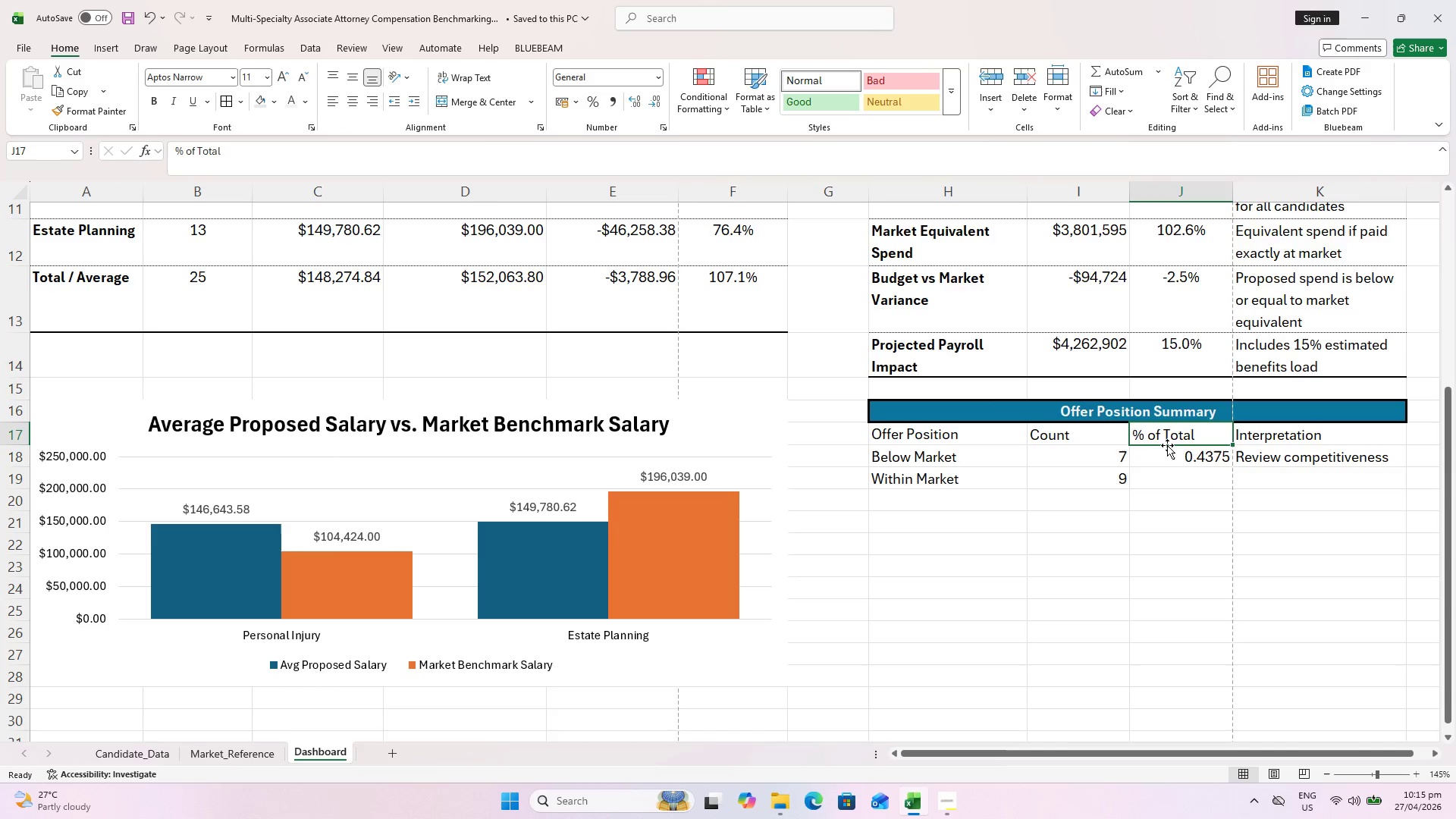 
left_click([1170, 451])
 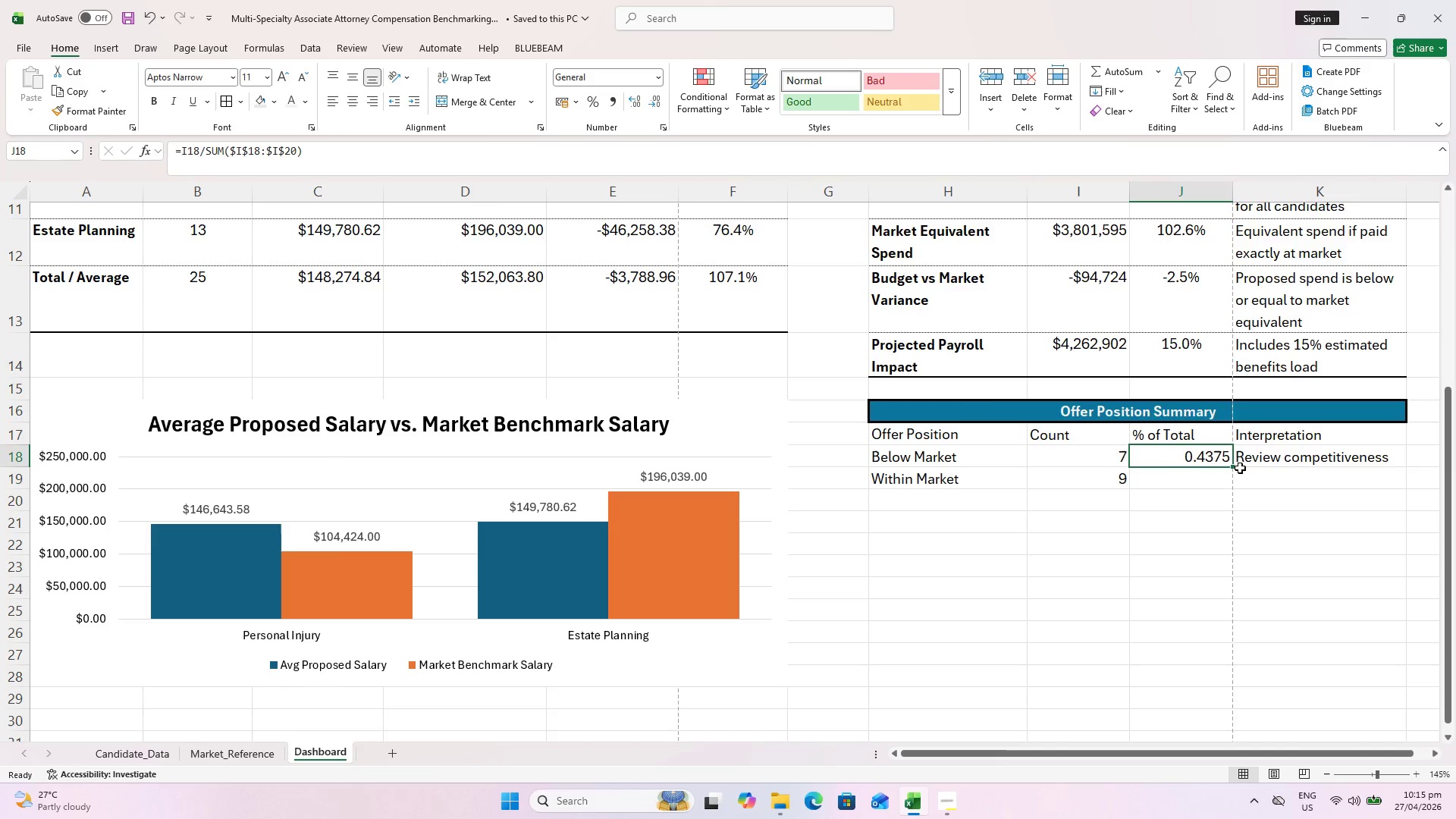 
left_click_drag(start_coordinate=[1233, 467], to_coordinate=[1228, 478])
 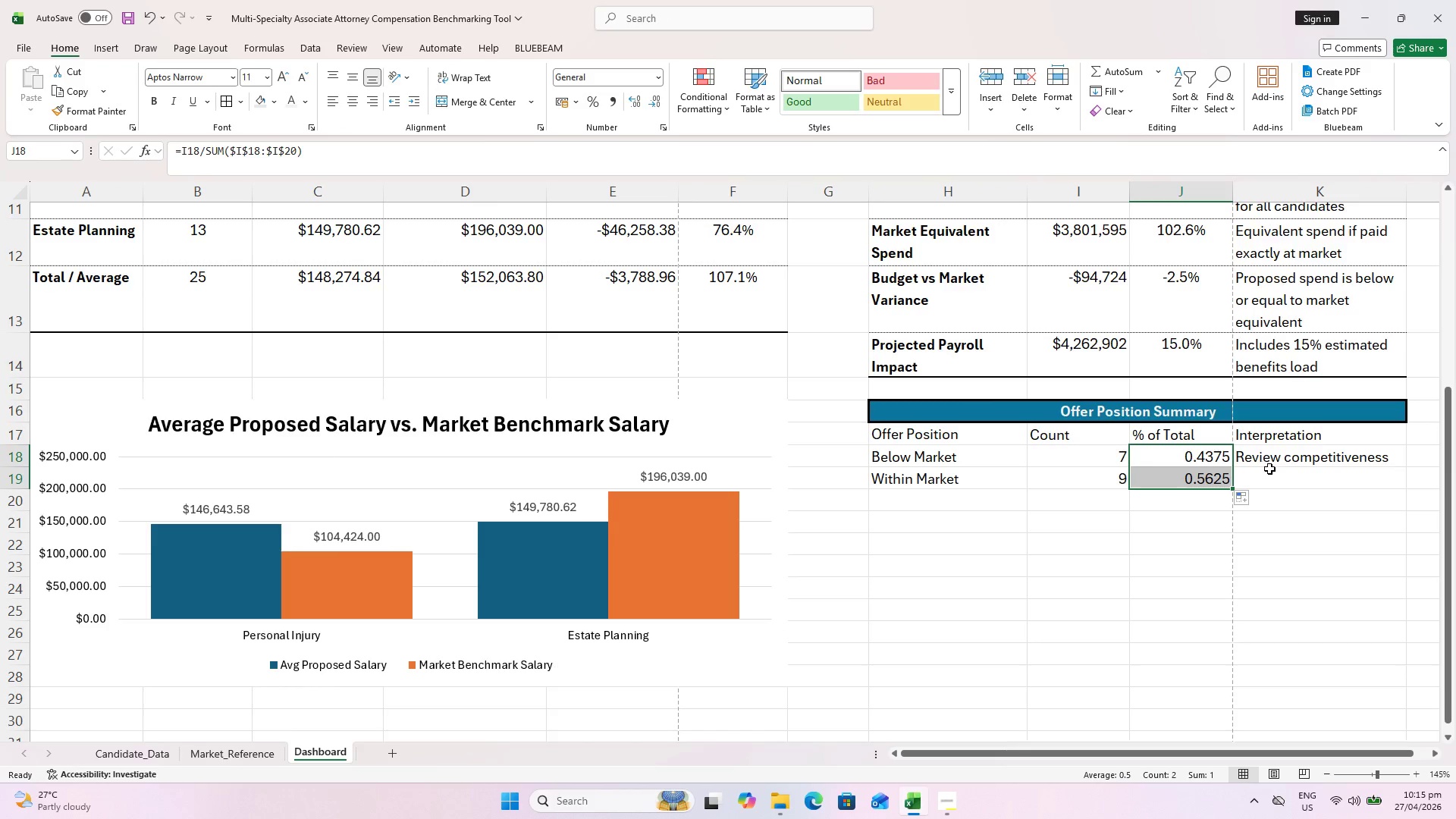 
left_click([1278, 460])
 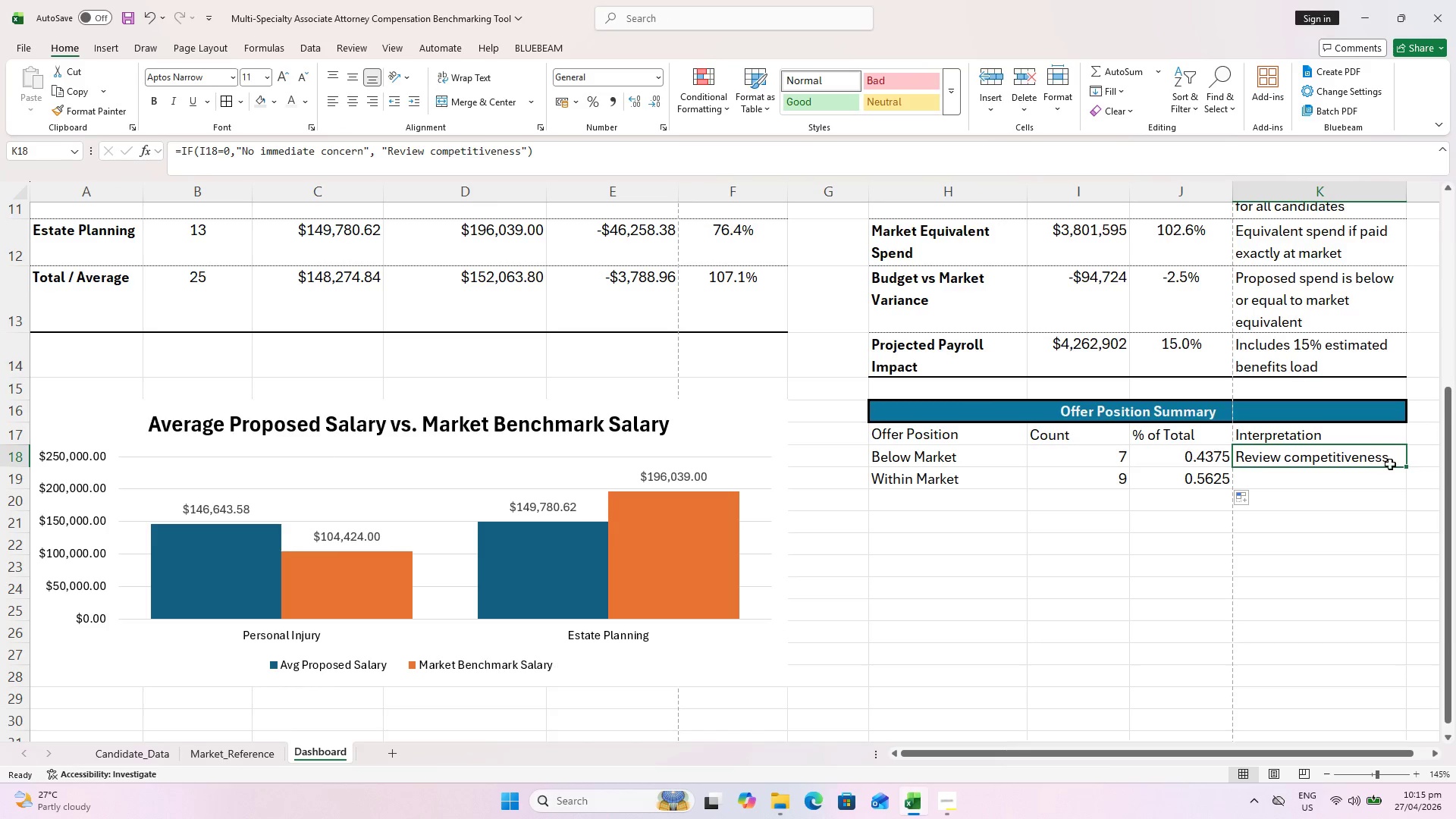 
left_click_drag(start_coordinate=[1406, 466], to_coordinate=[1395, 484])
 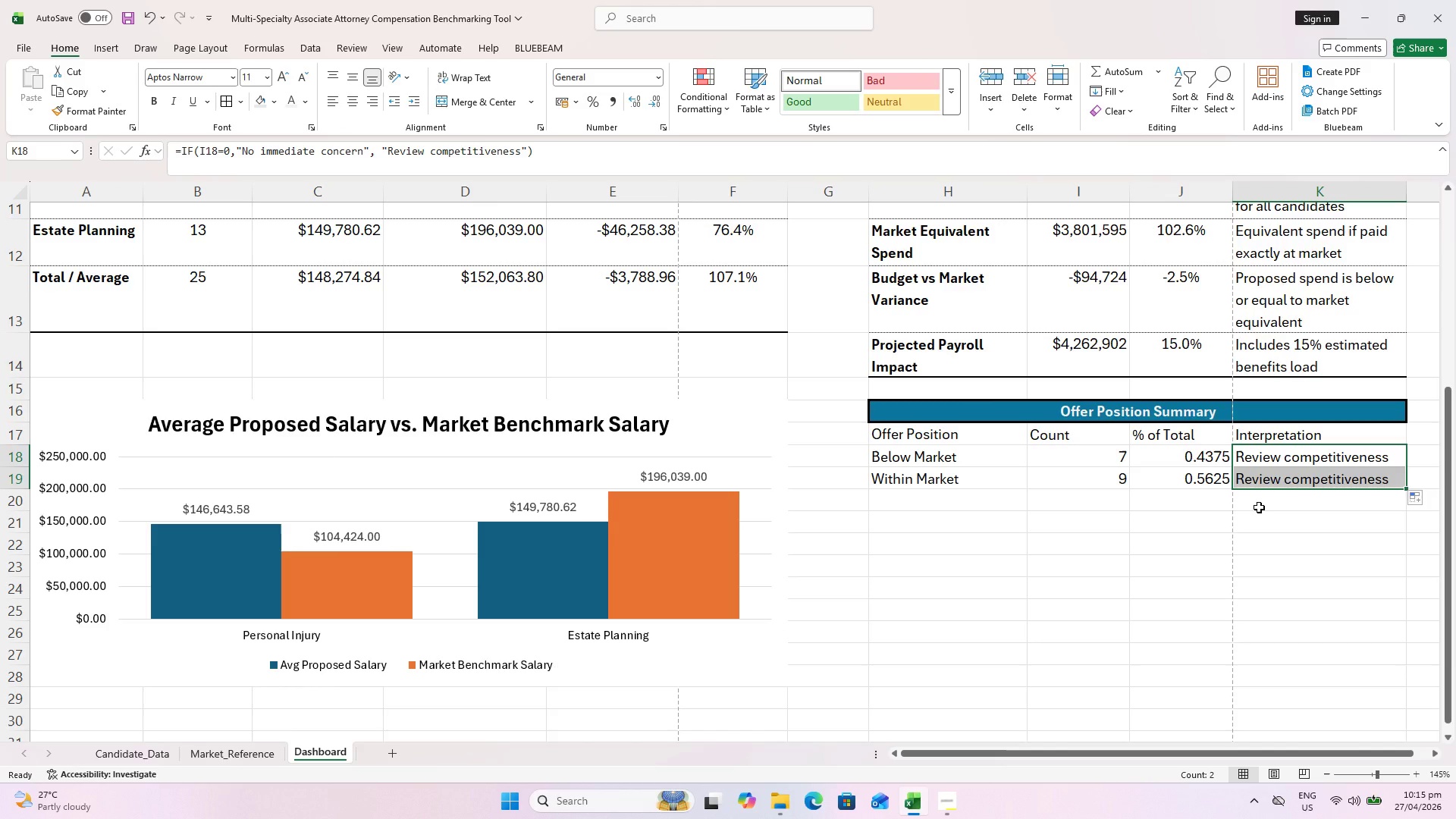 
wait(17.36)
 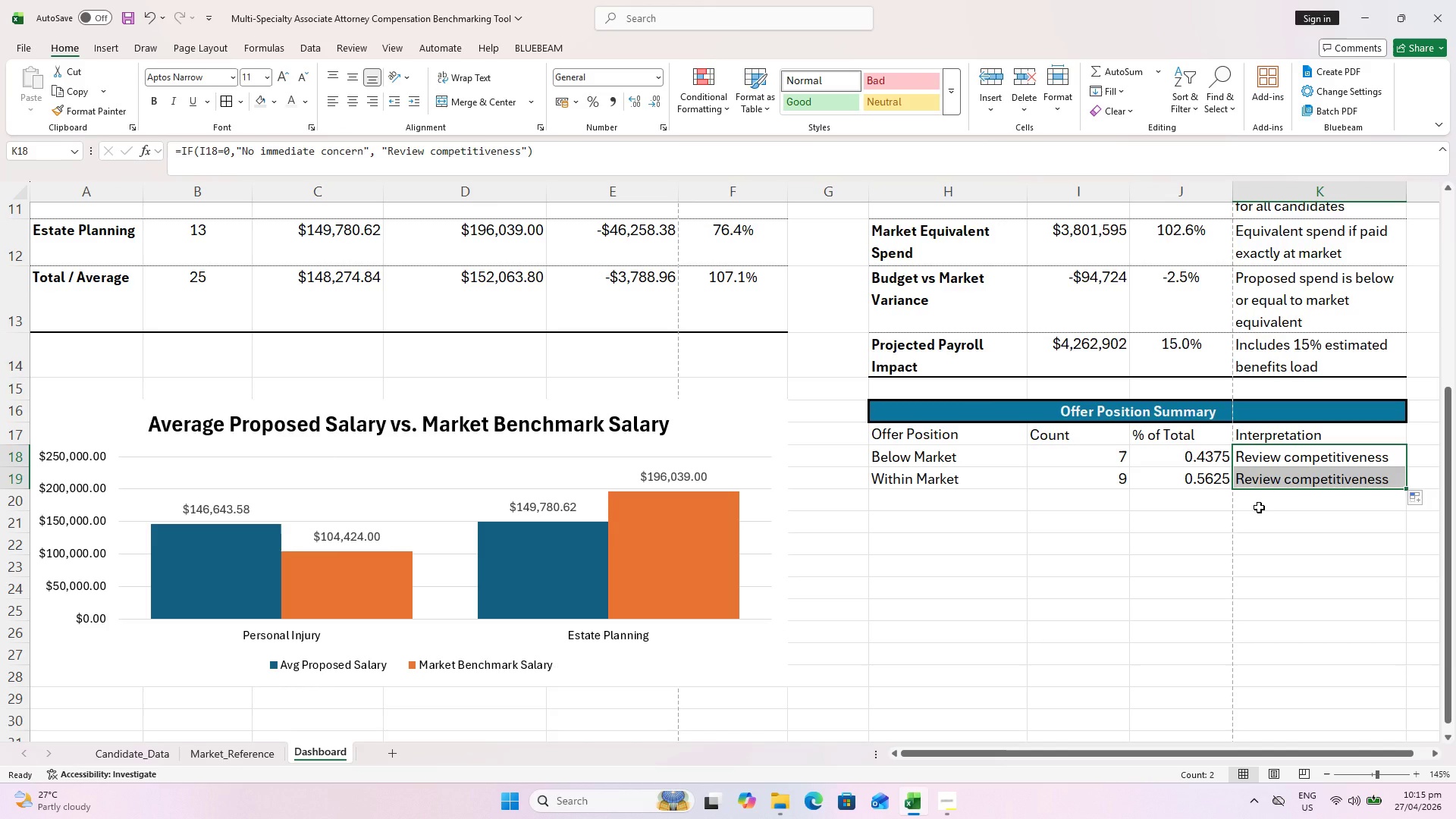 
left_click([1274, 477])
 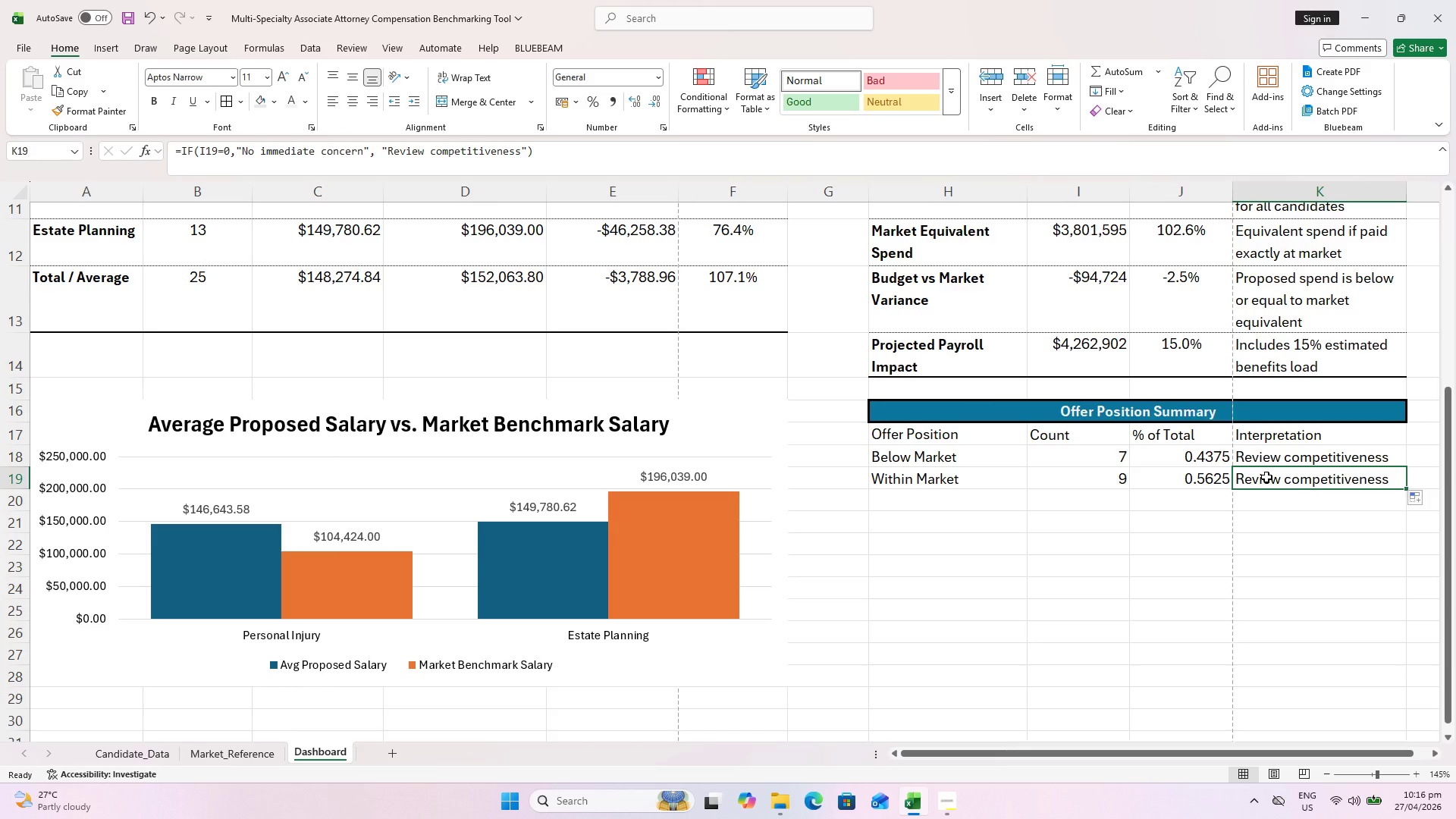 
wait(10.67)
 